 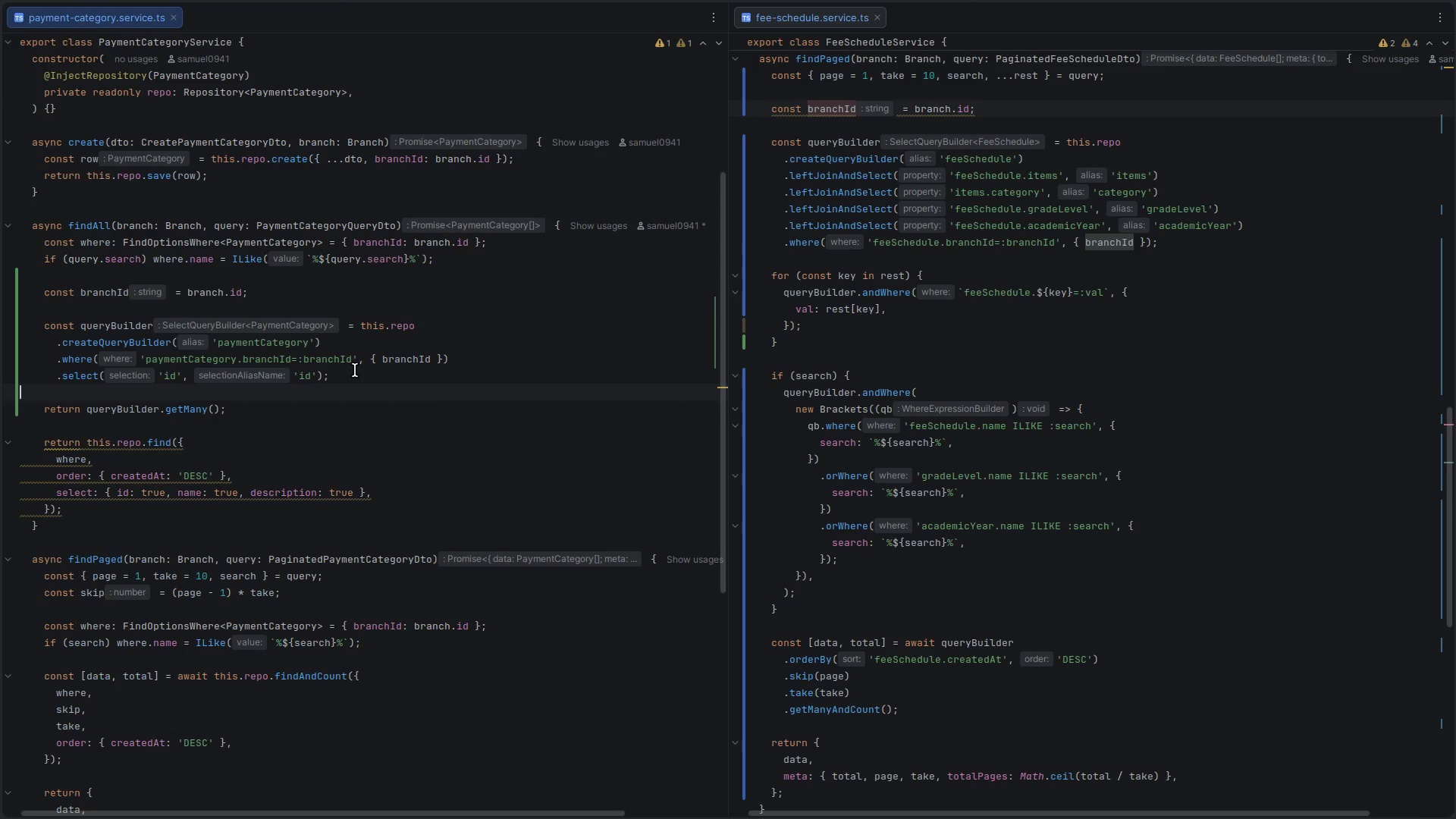 
key(ArrowDown)
 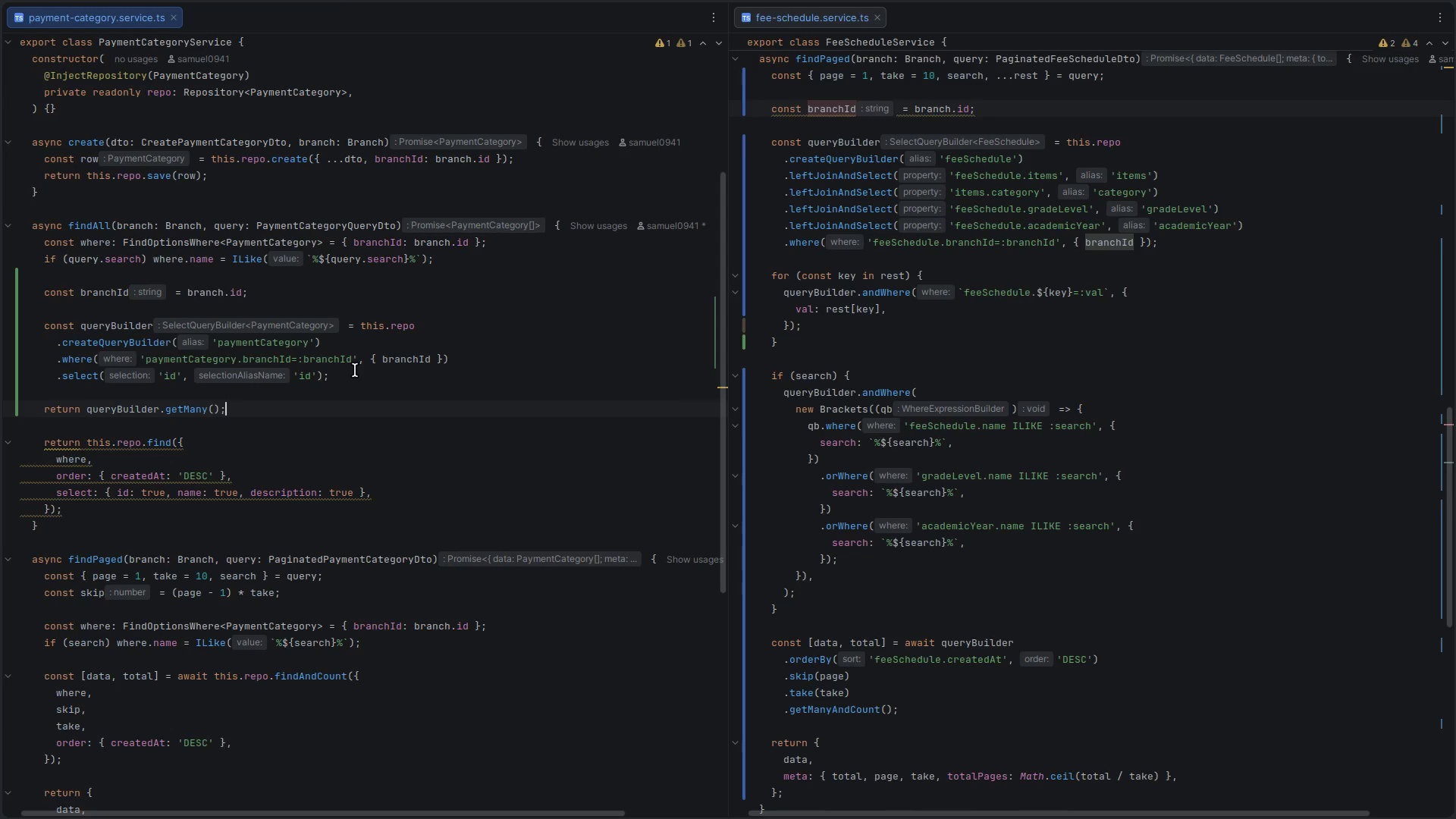 
key(ArrowDown)
 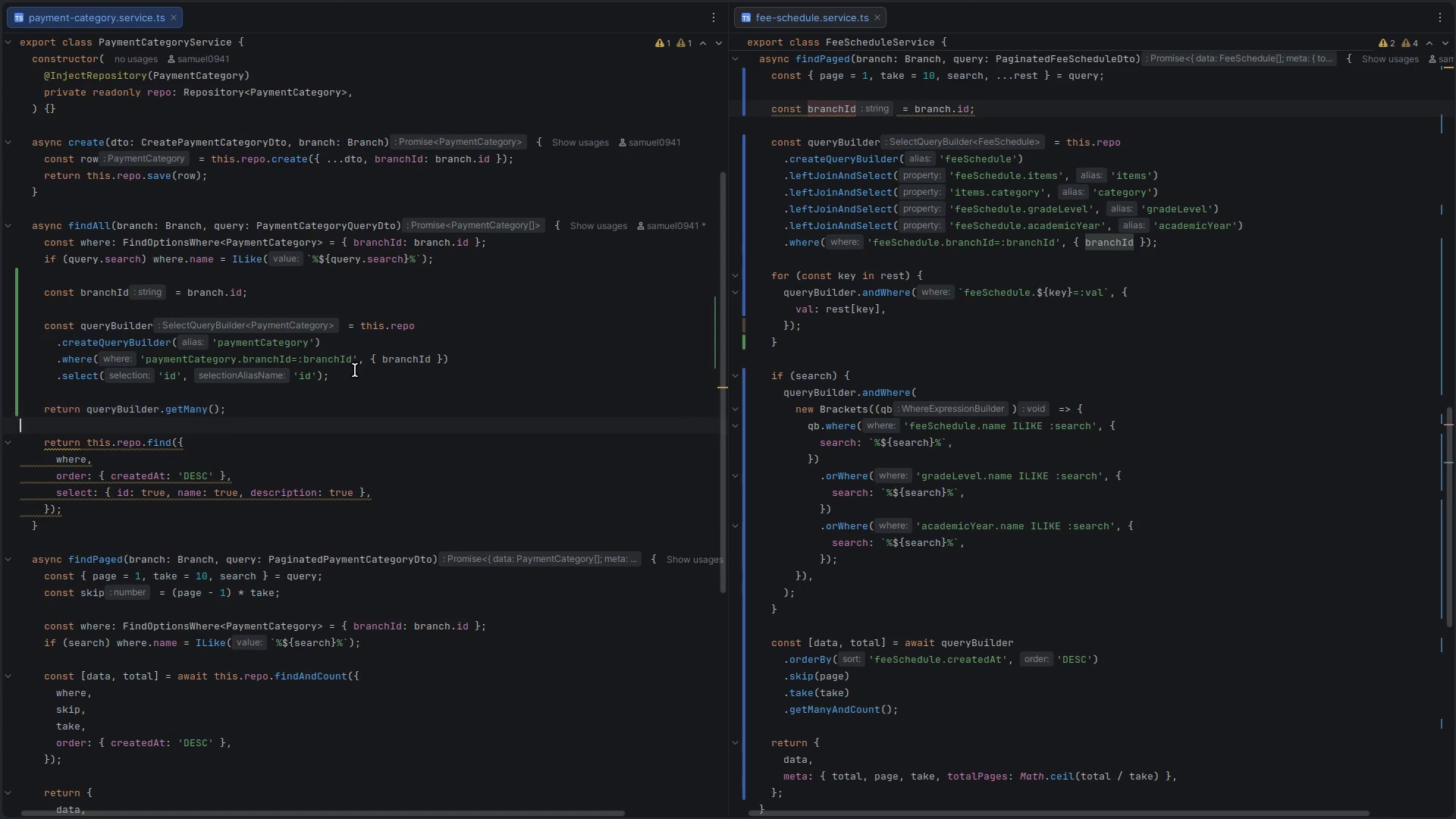 
key(ArrowDown)
 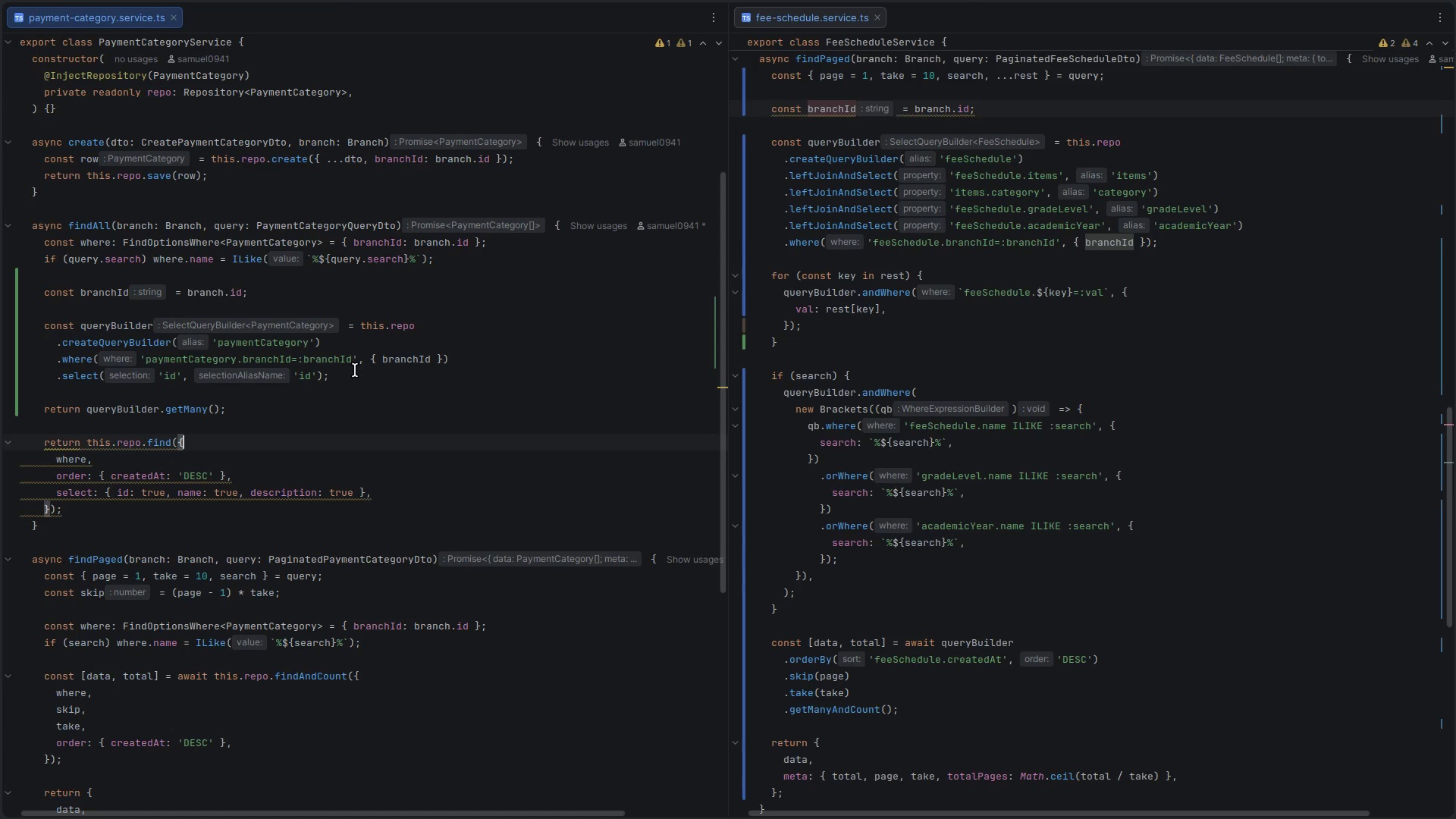 
key(ArrowUp)
 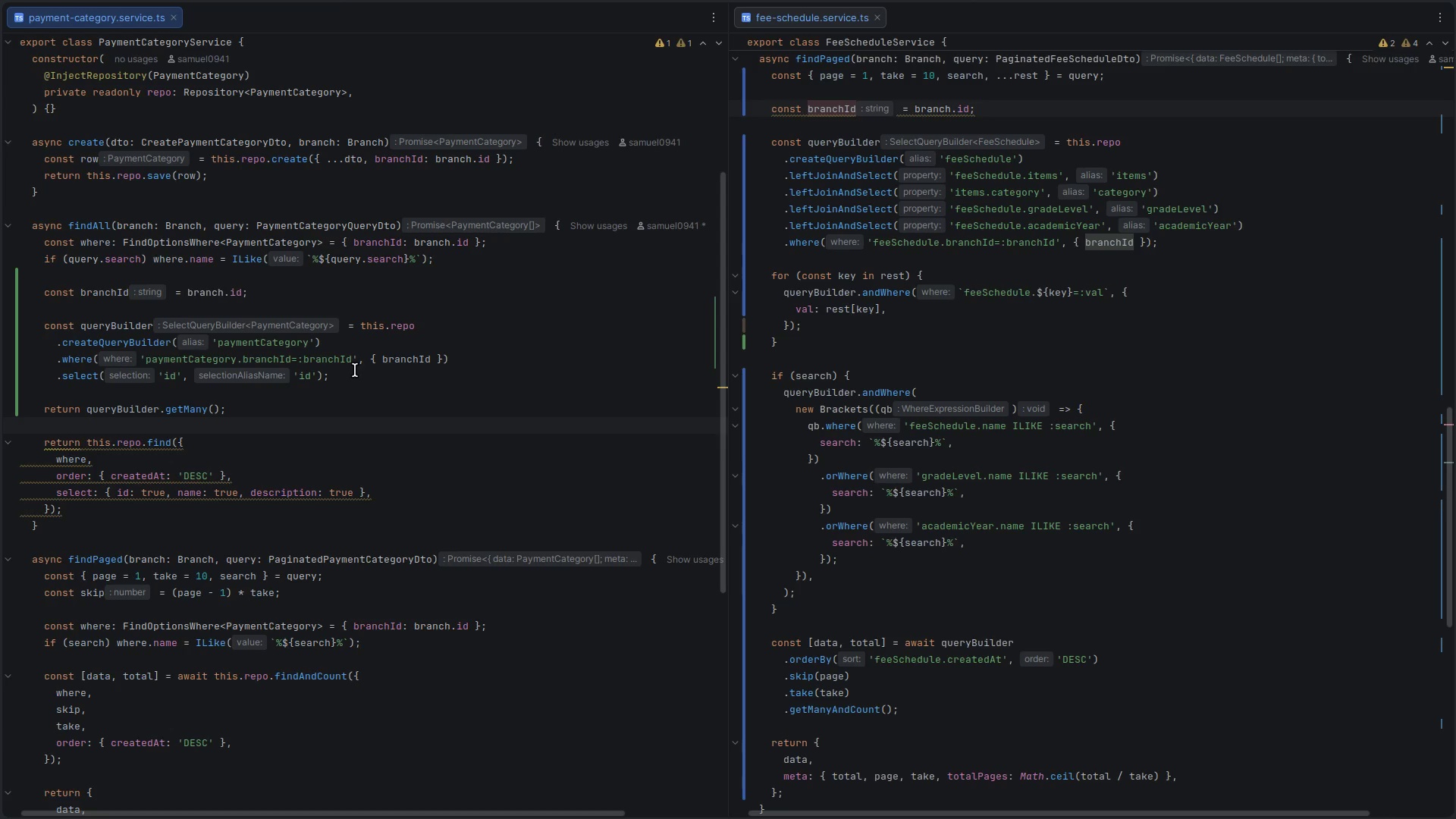 
left_click([355, 370])
 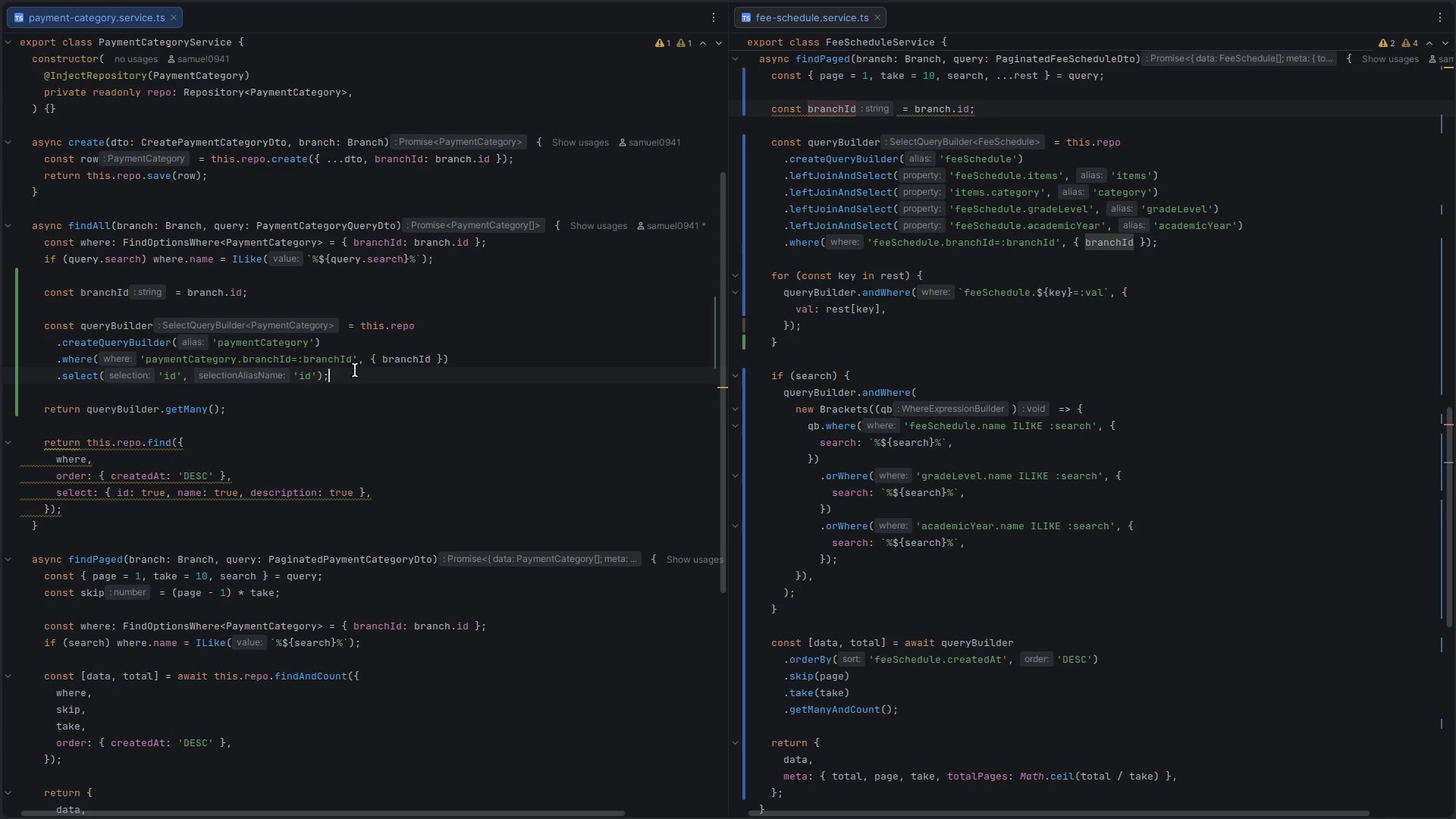 
key(Backspace)
 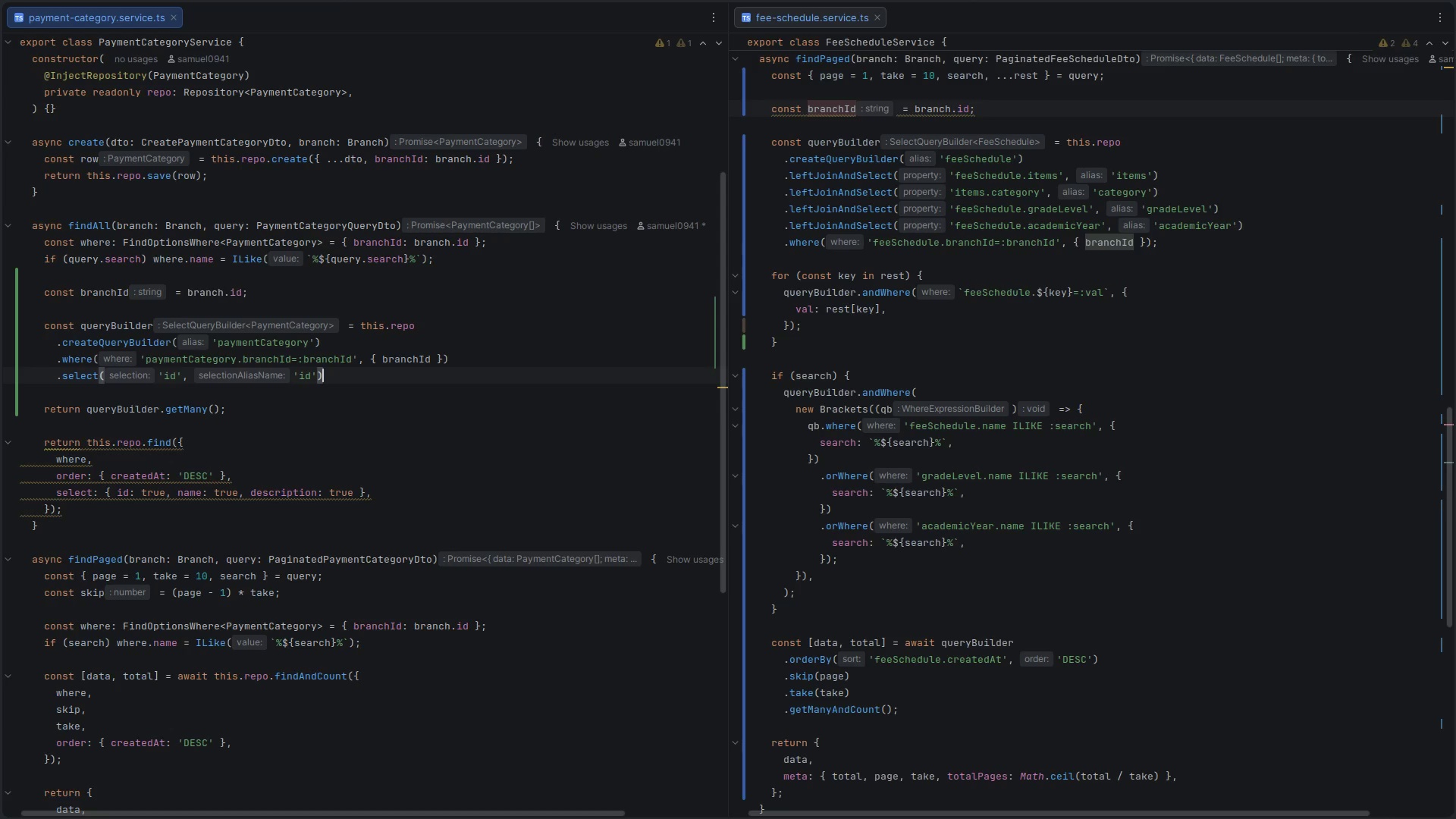 
key(Control+ControlLeft)
 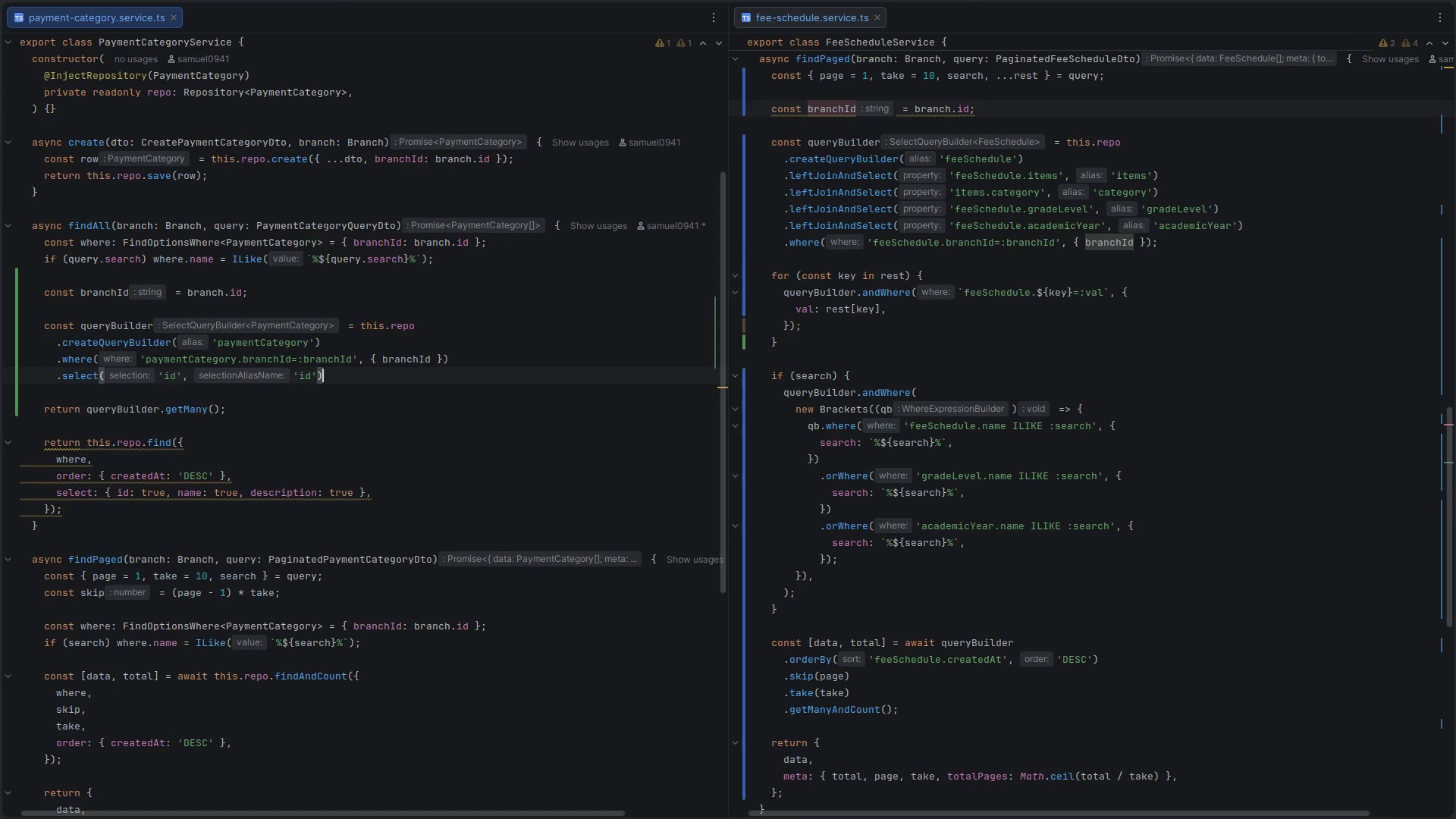 
key(Control+C)
 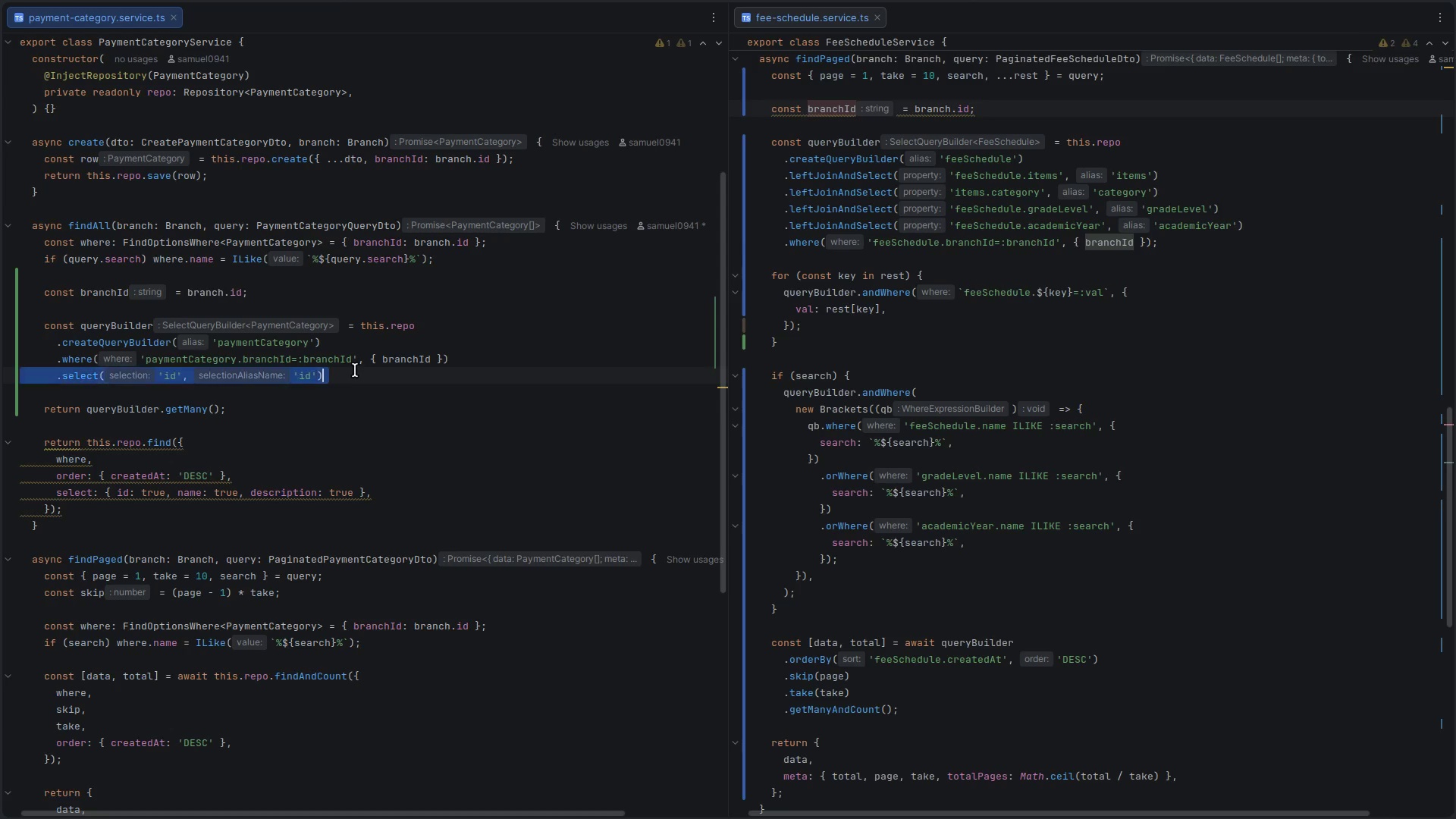 
key(Enter)
 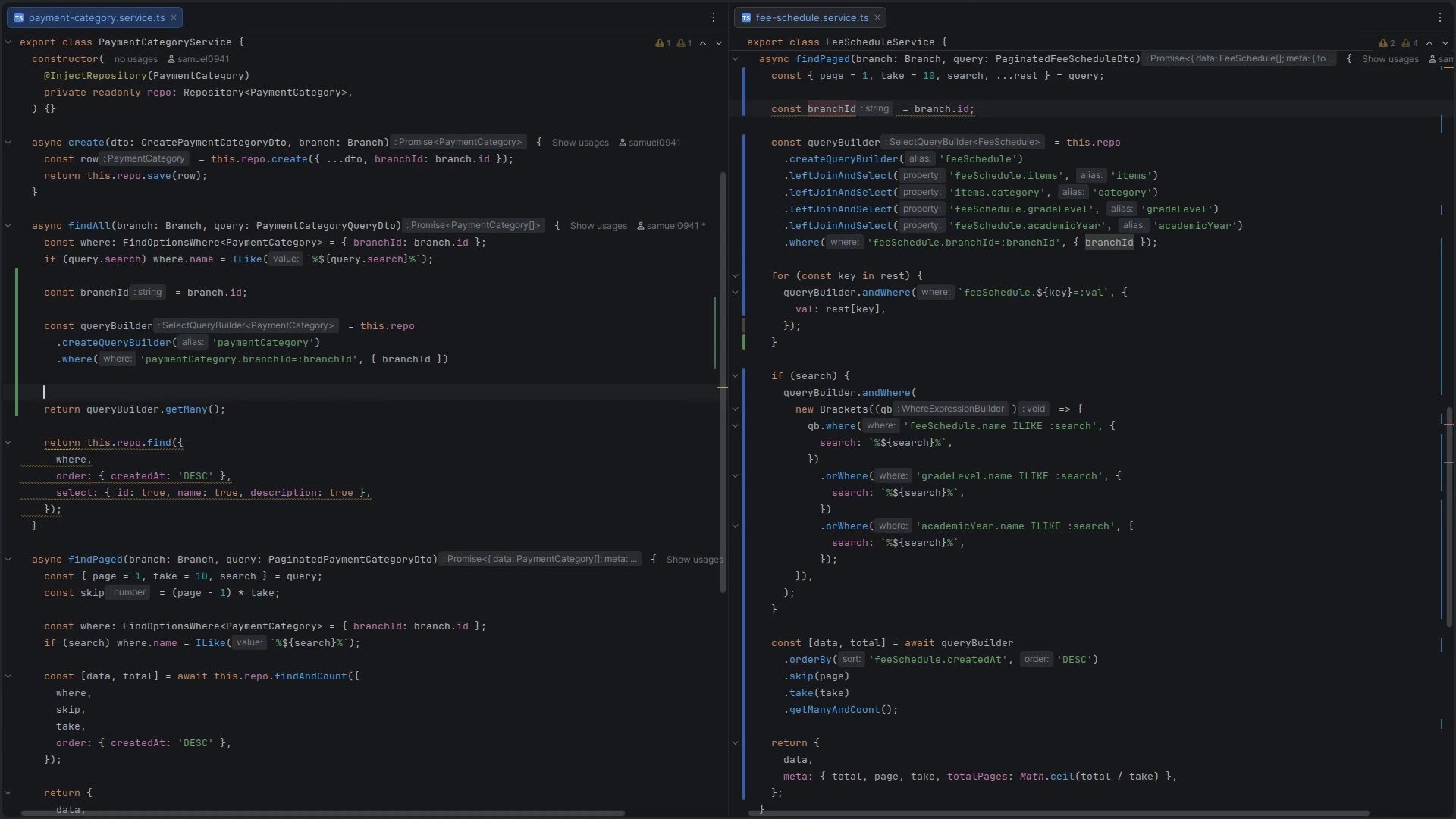 
key(Control+Z)
 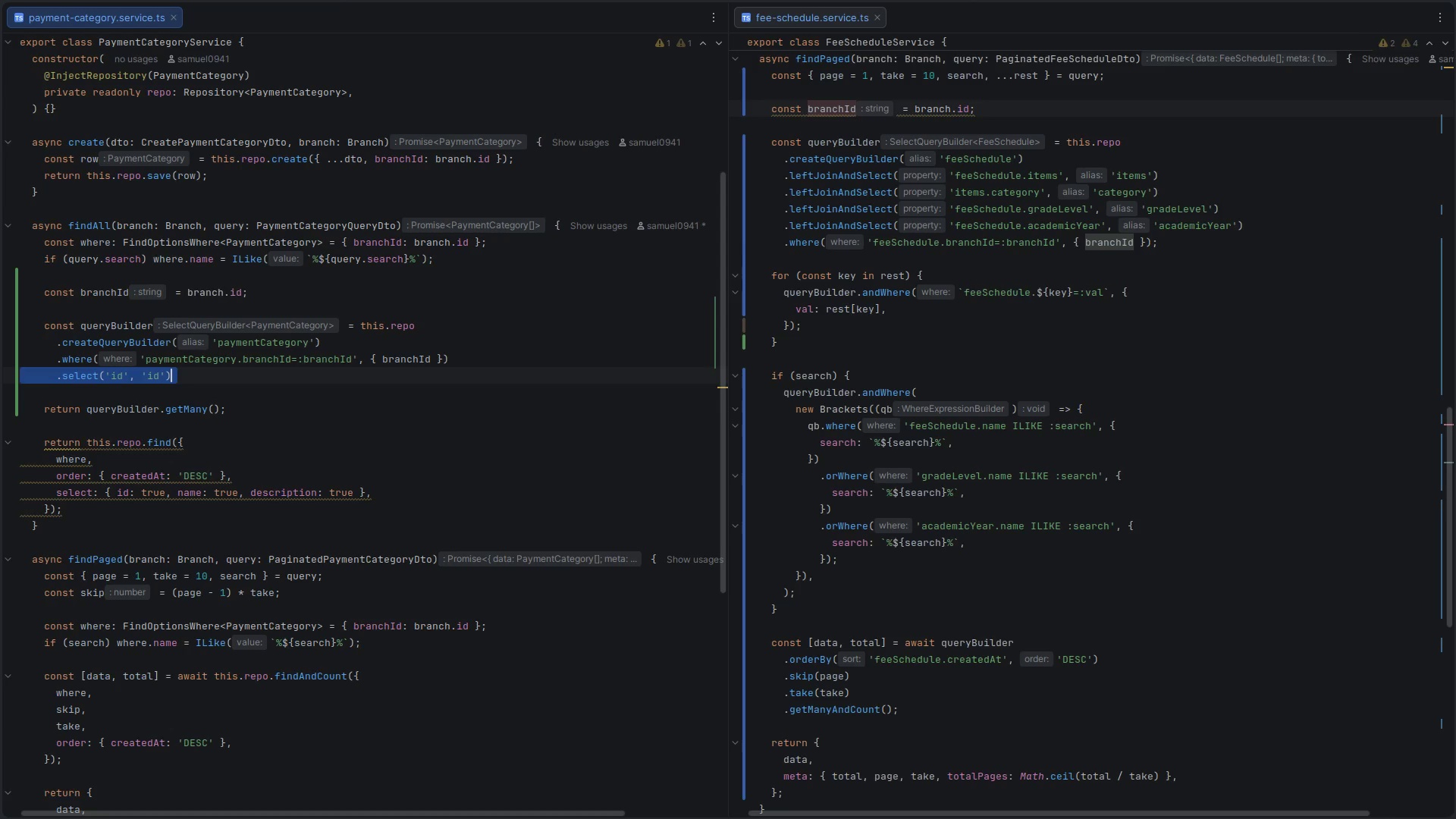 
key(Control+C)
 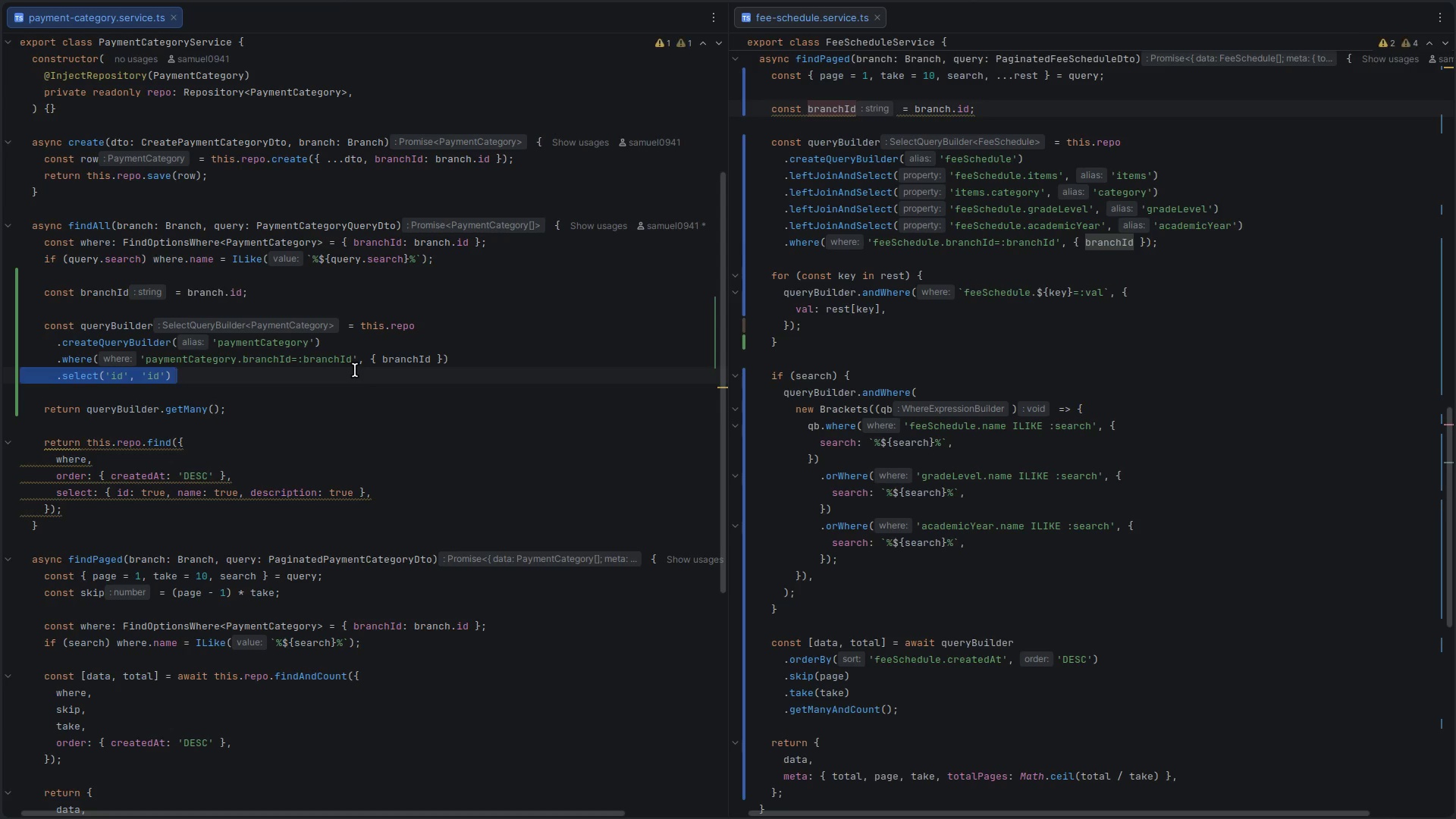 
key(ArrowRight)
 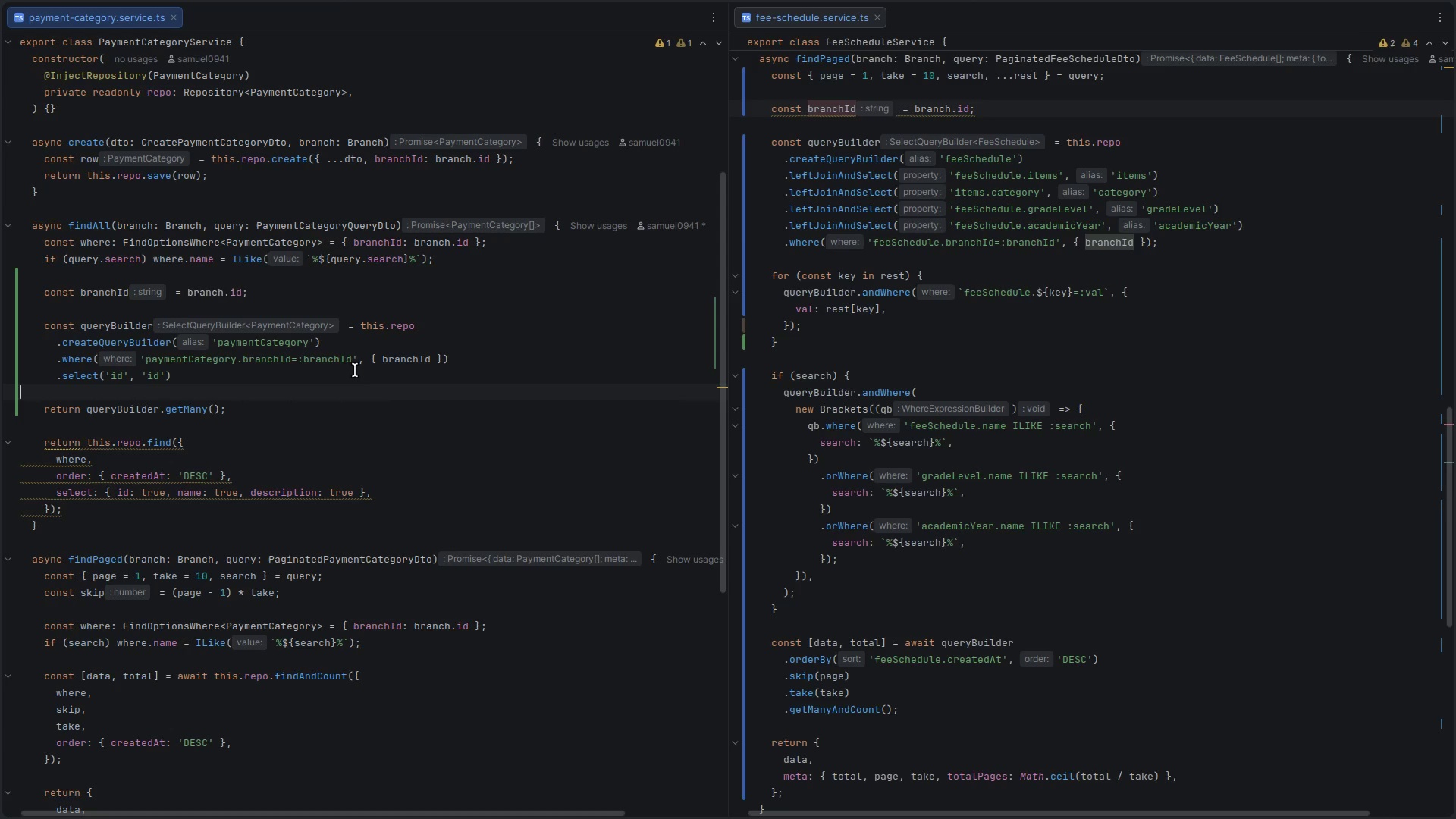 
key(Control+V)
 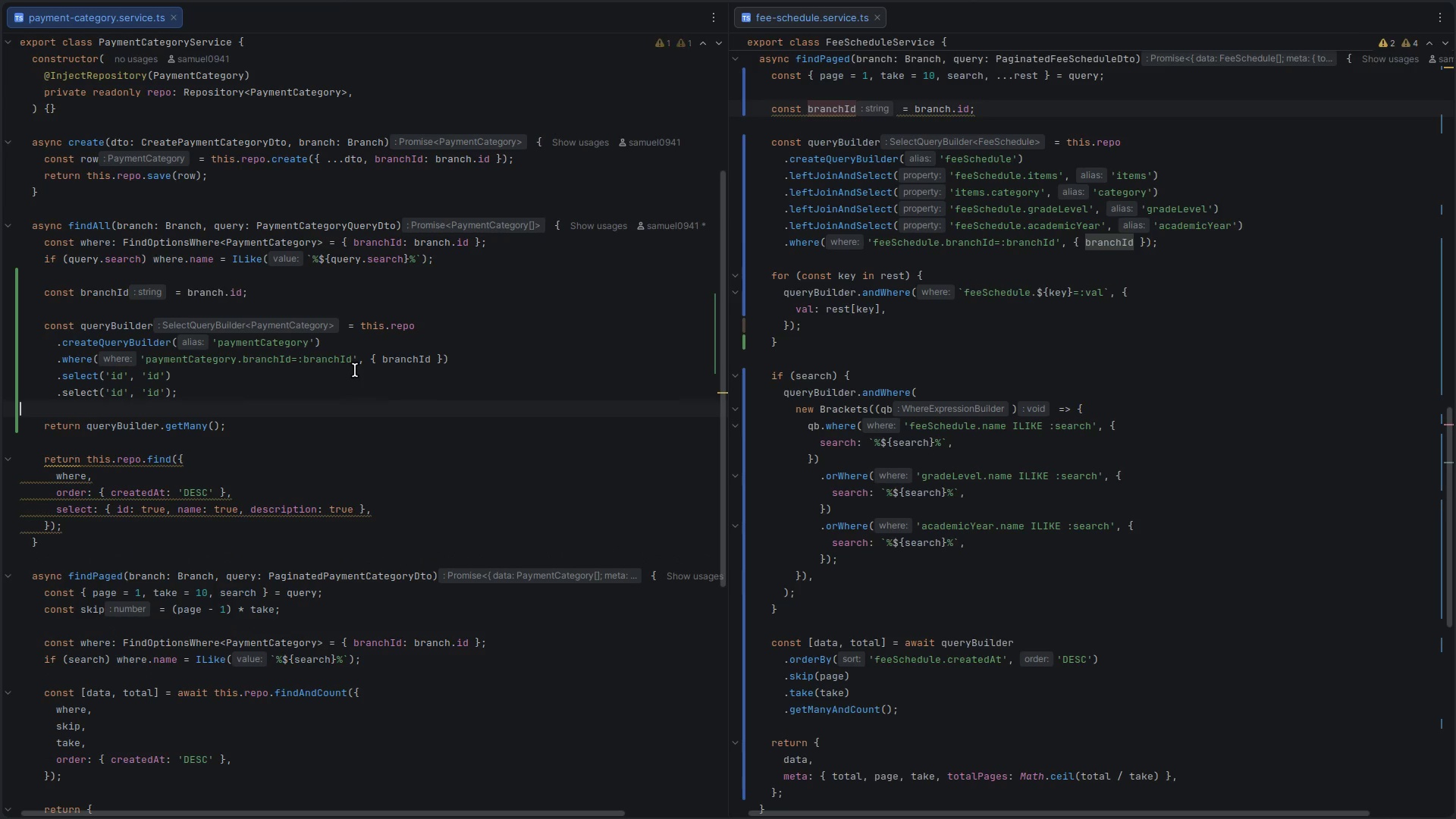 
key(Control+V)
 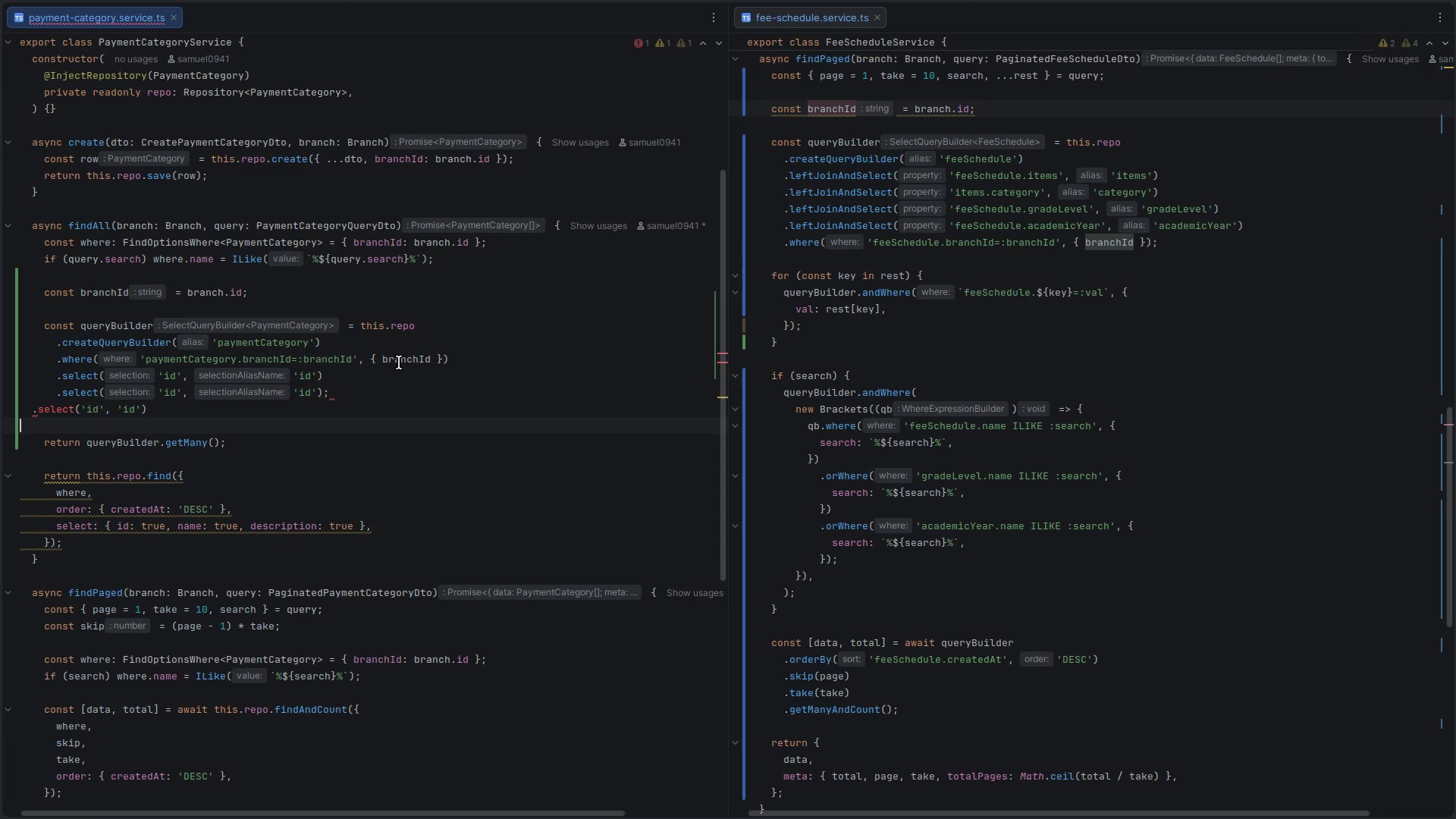 
left_click([346, 390])
 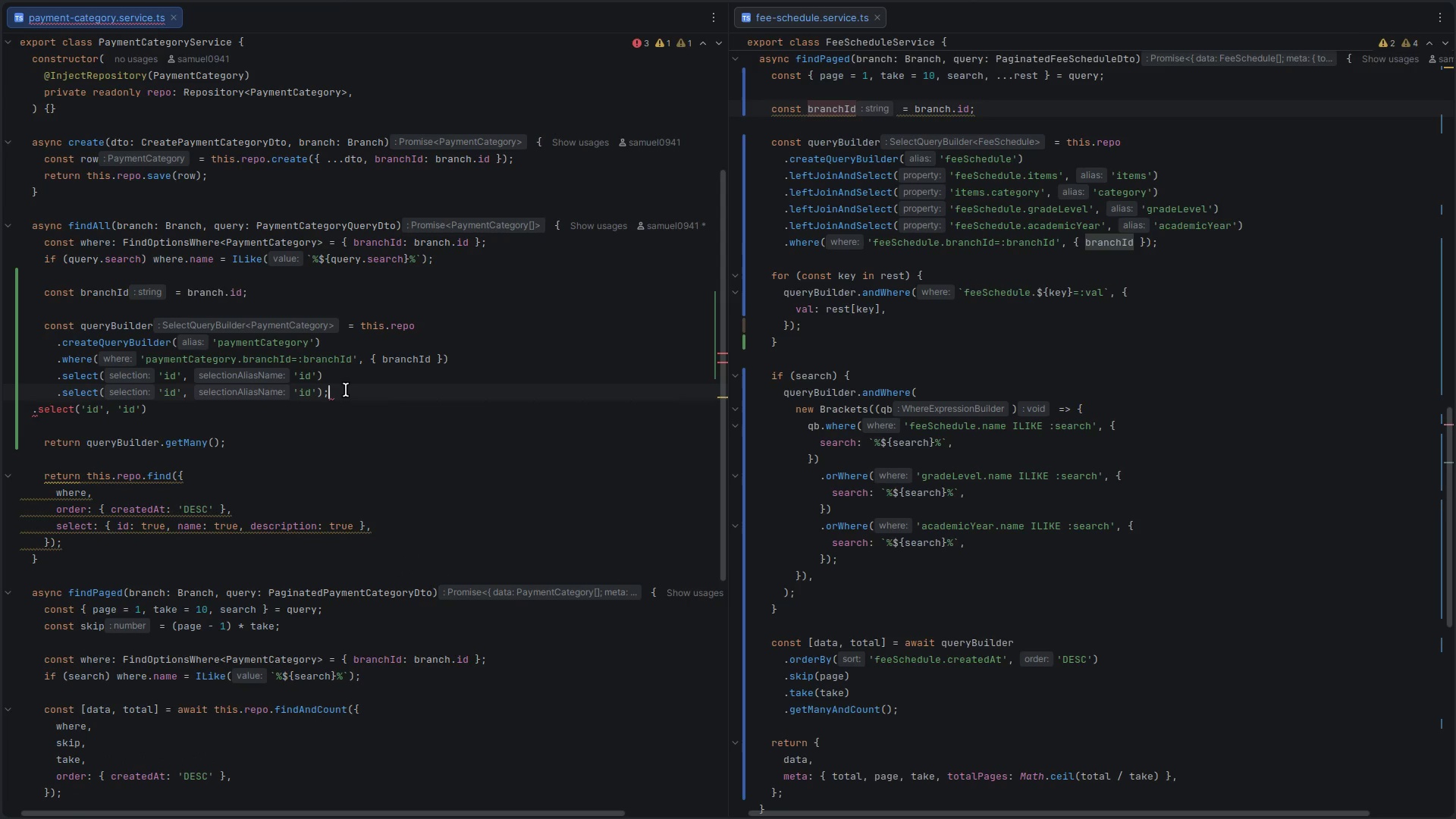 
key(Backspace)
 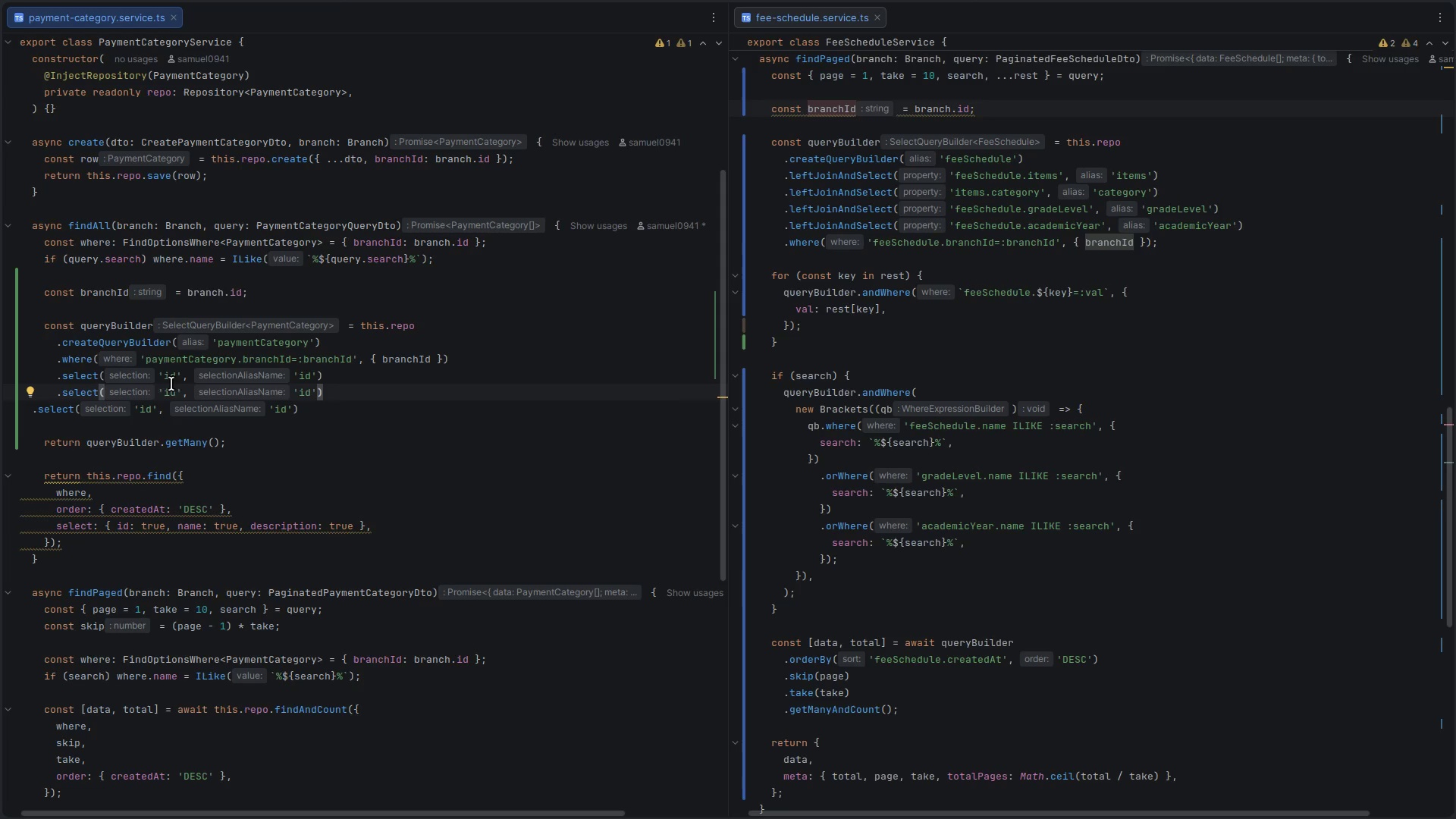 
double_click([168, 394])
 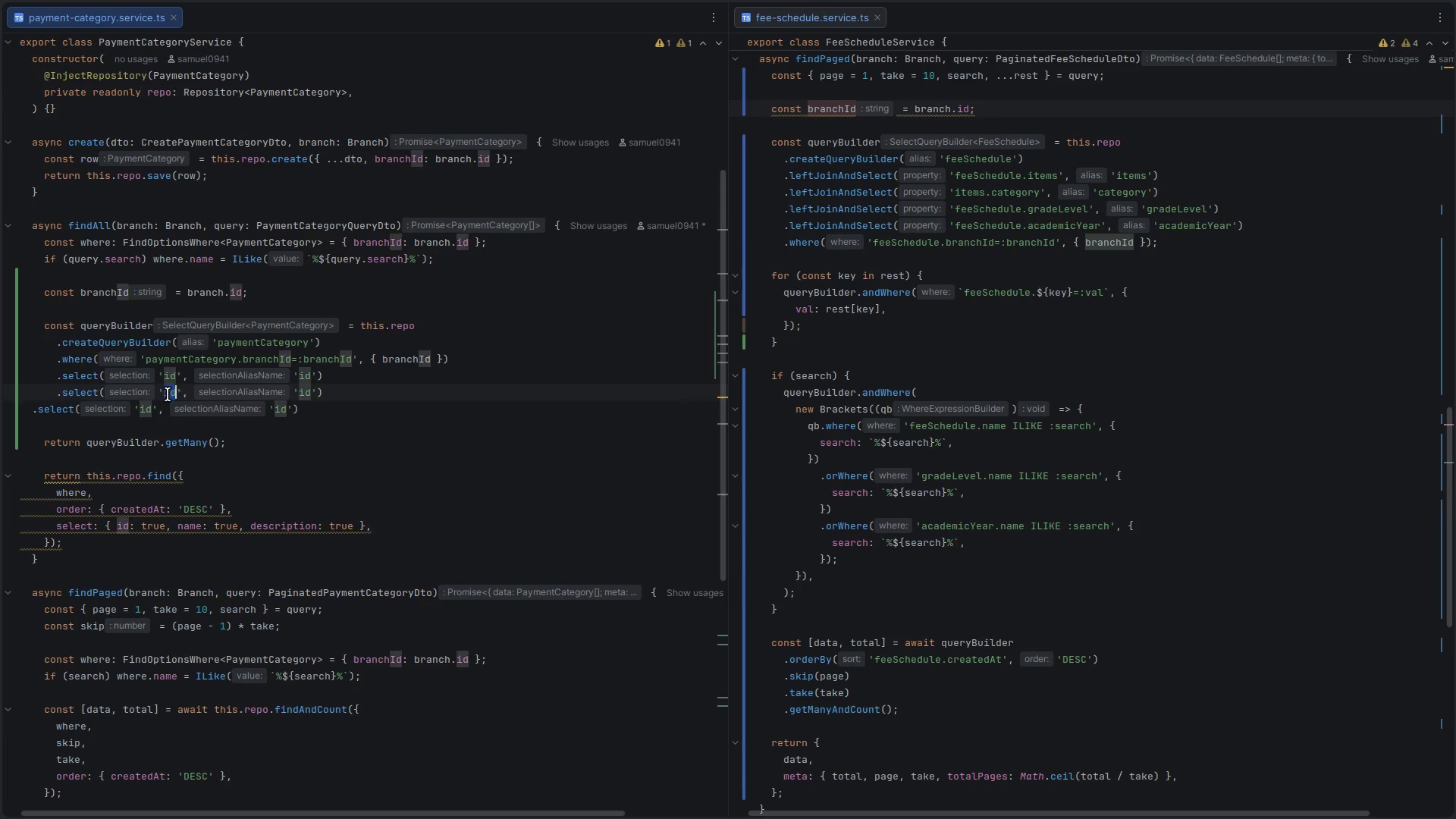 
key(Control+ControlLeft)
 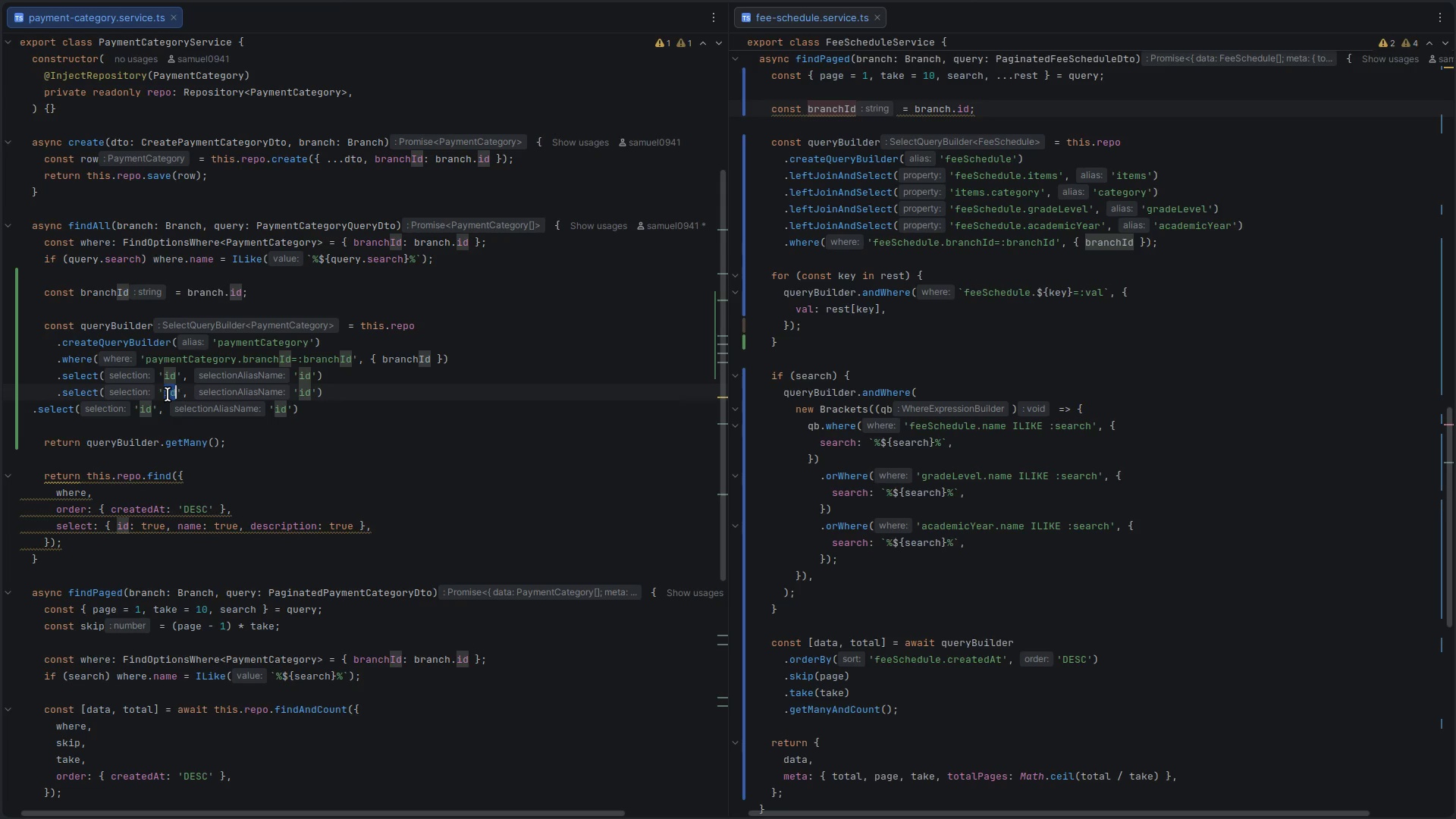 
key(Control+D)
 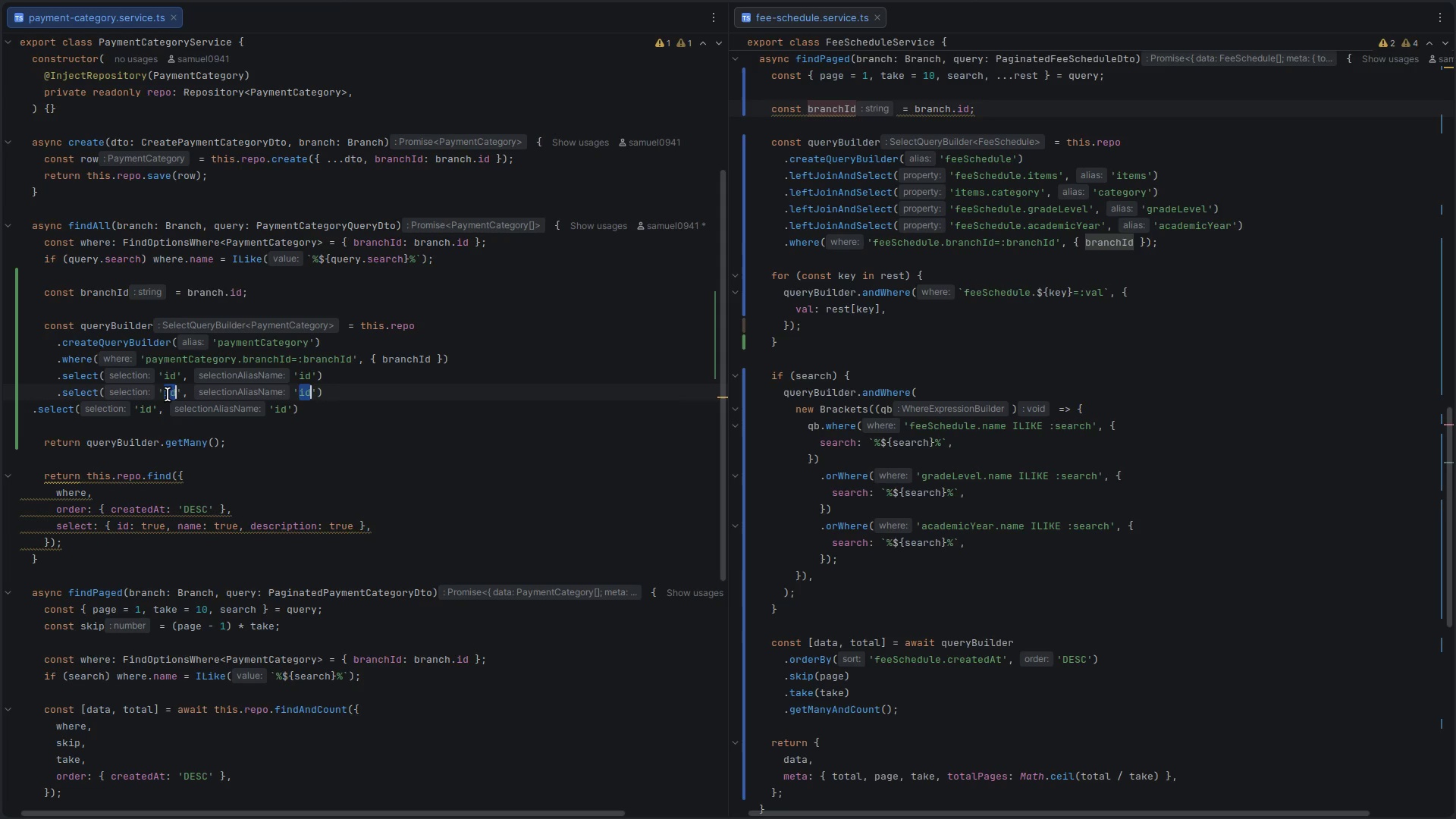 
type(name)
 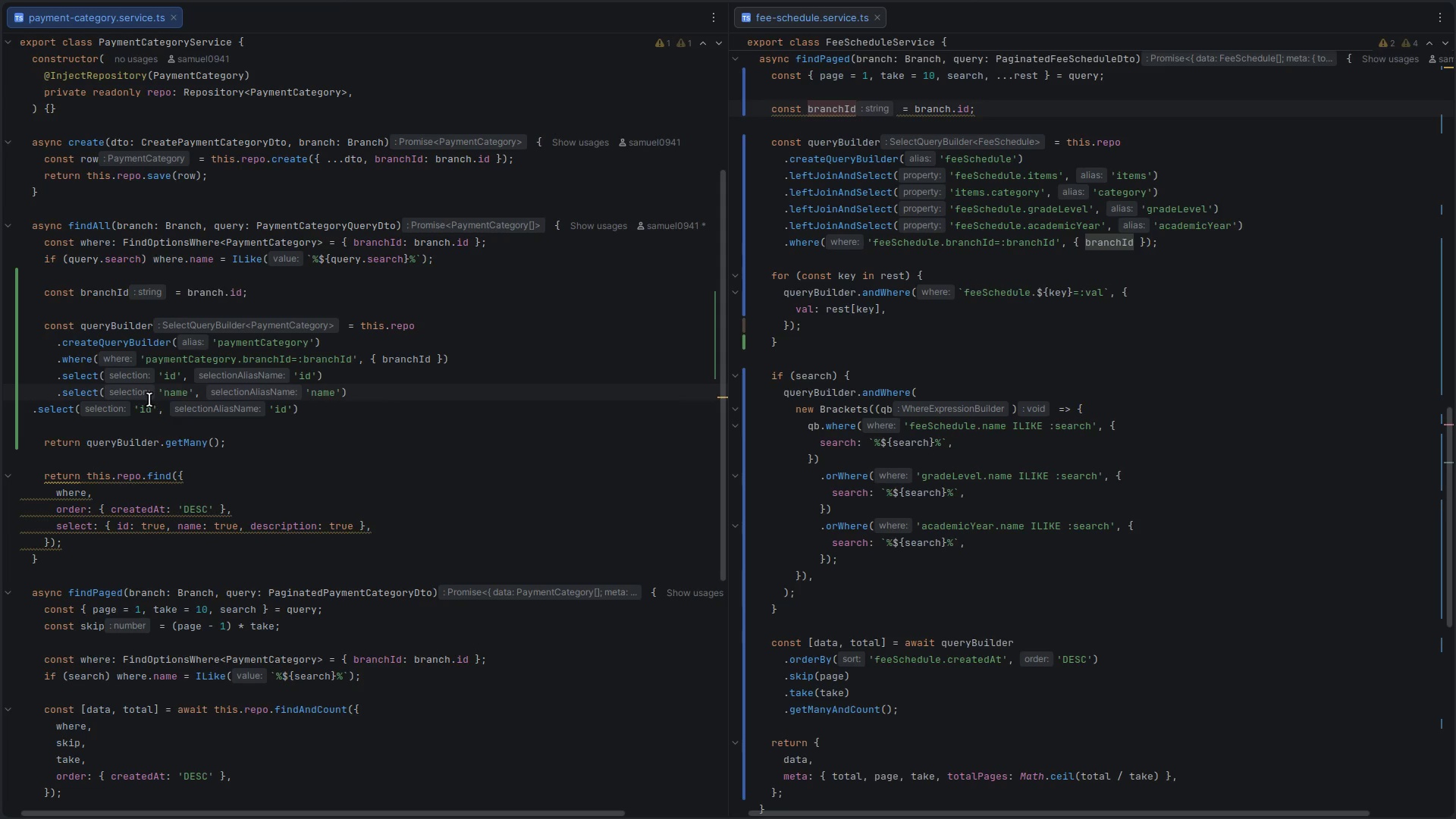 
double_click([147, 406])
 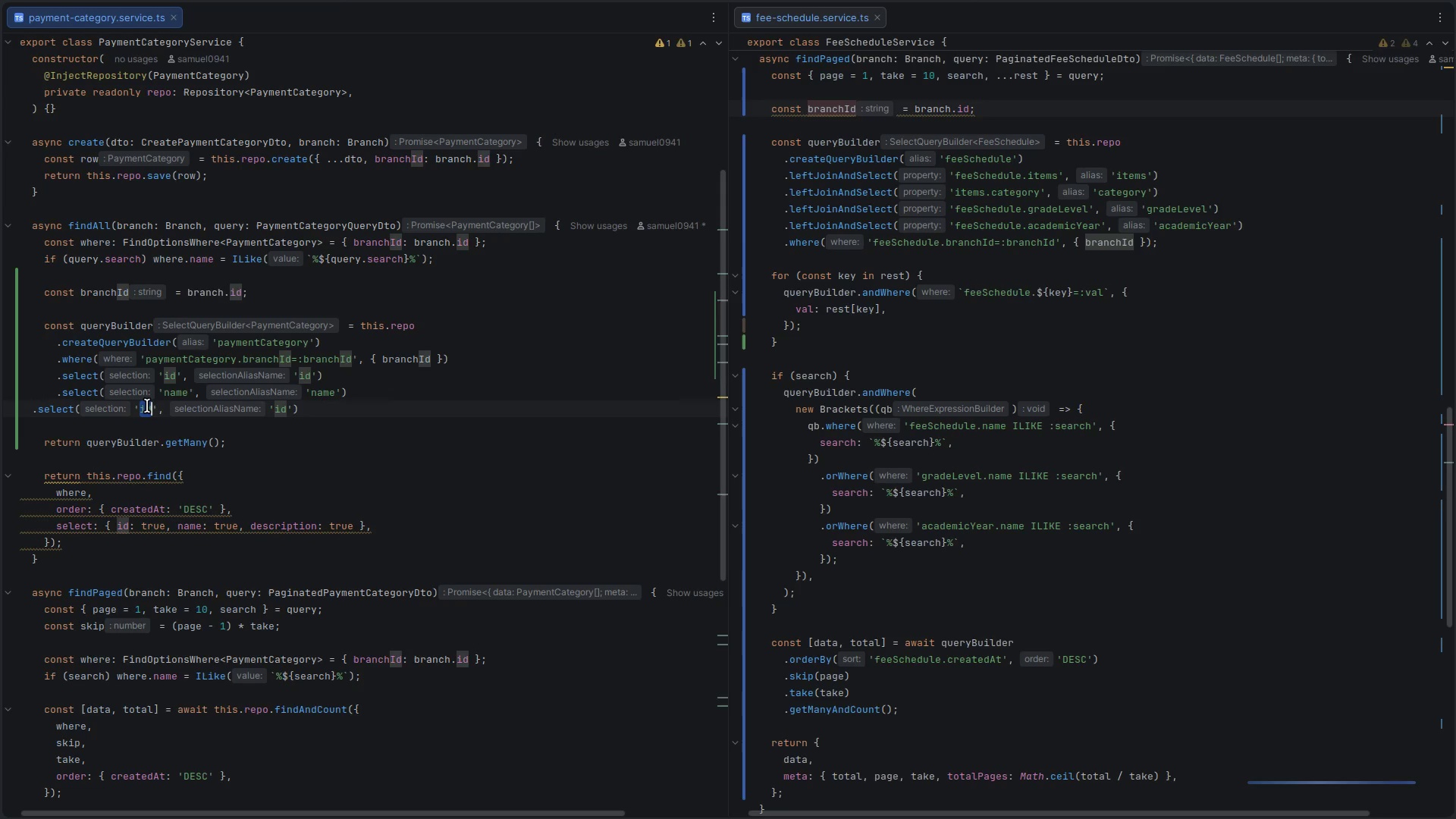 
key(Control+ControlLeft)
 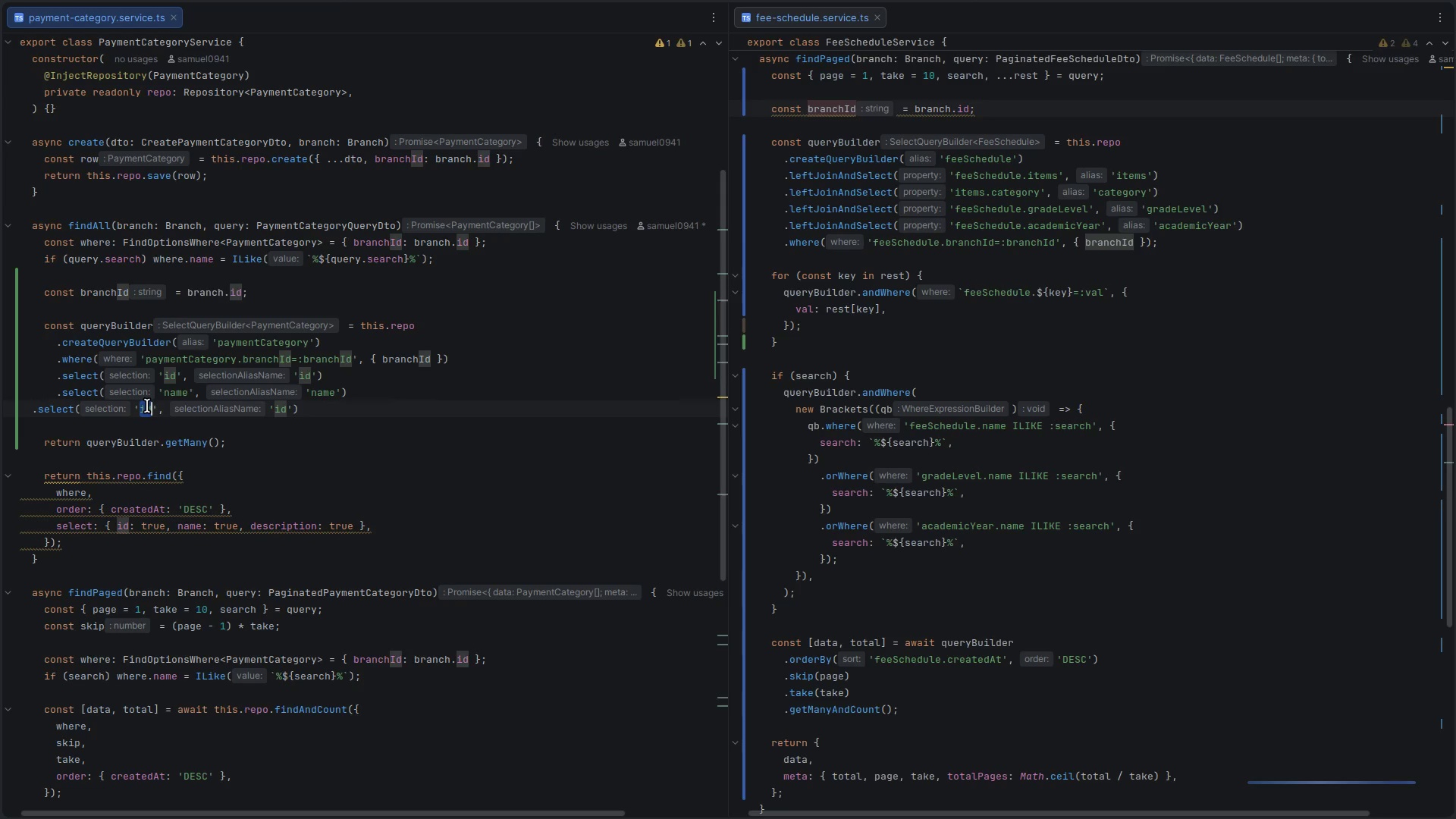 
key(Control+D)
 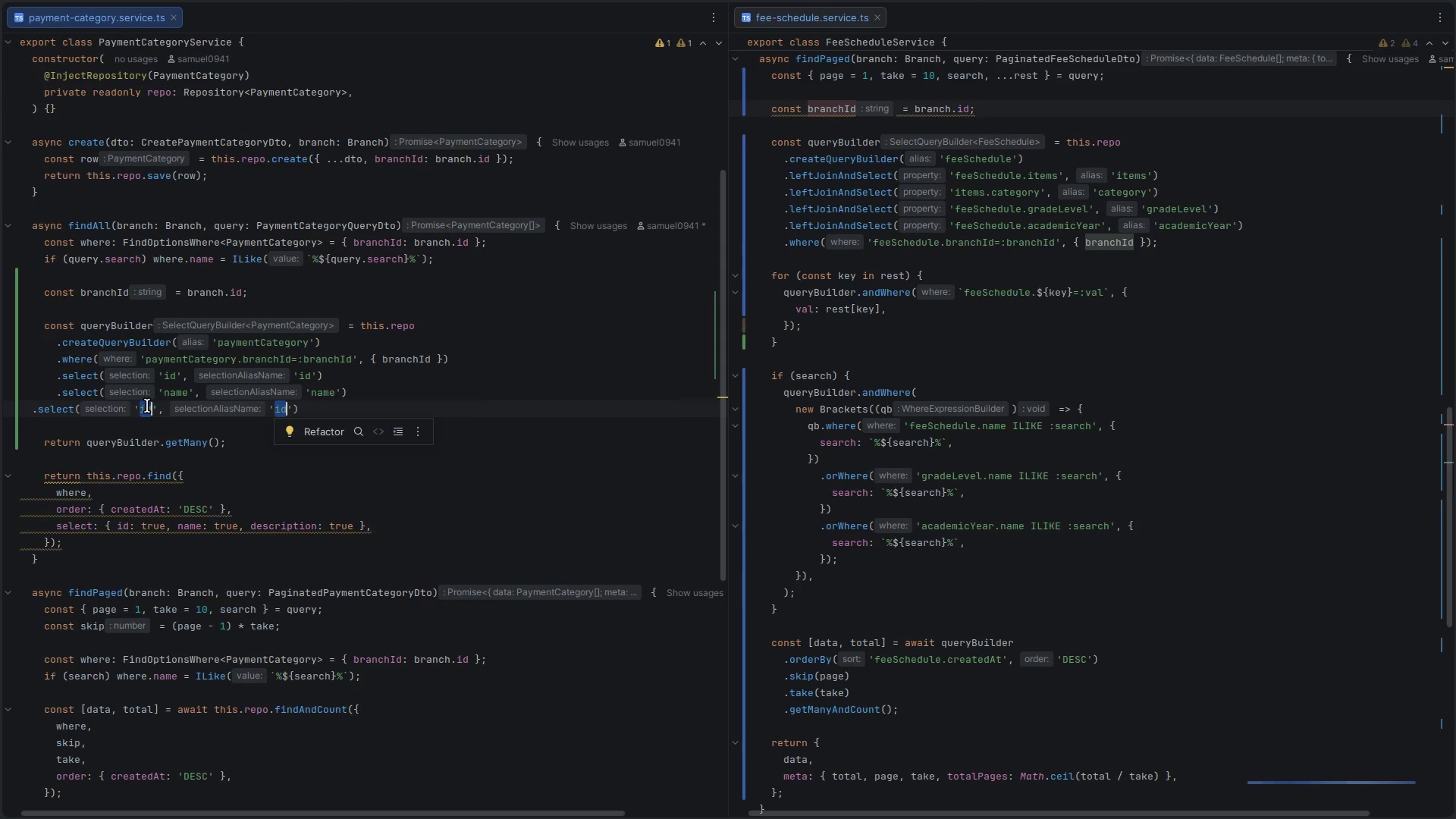 
type(description)
 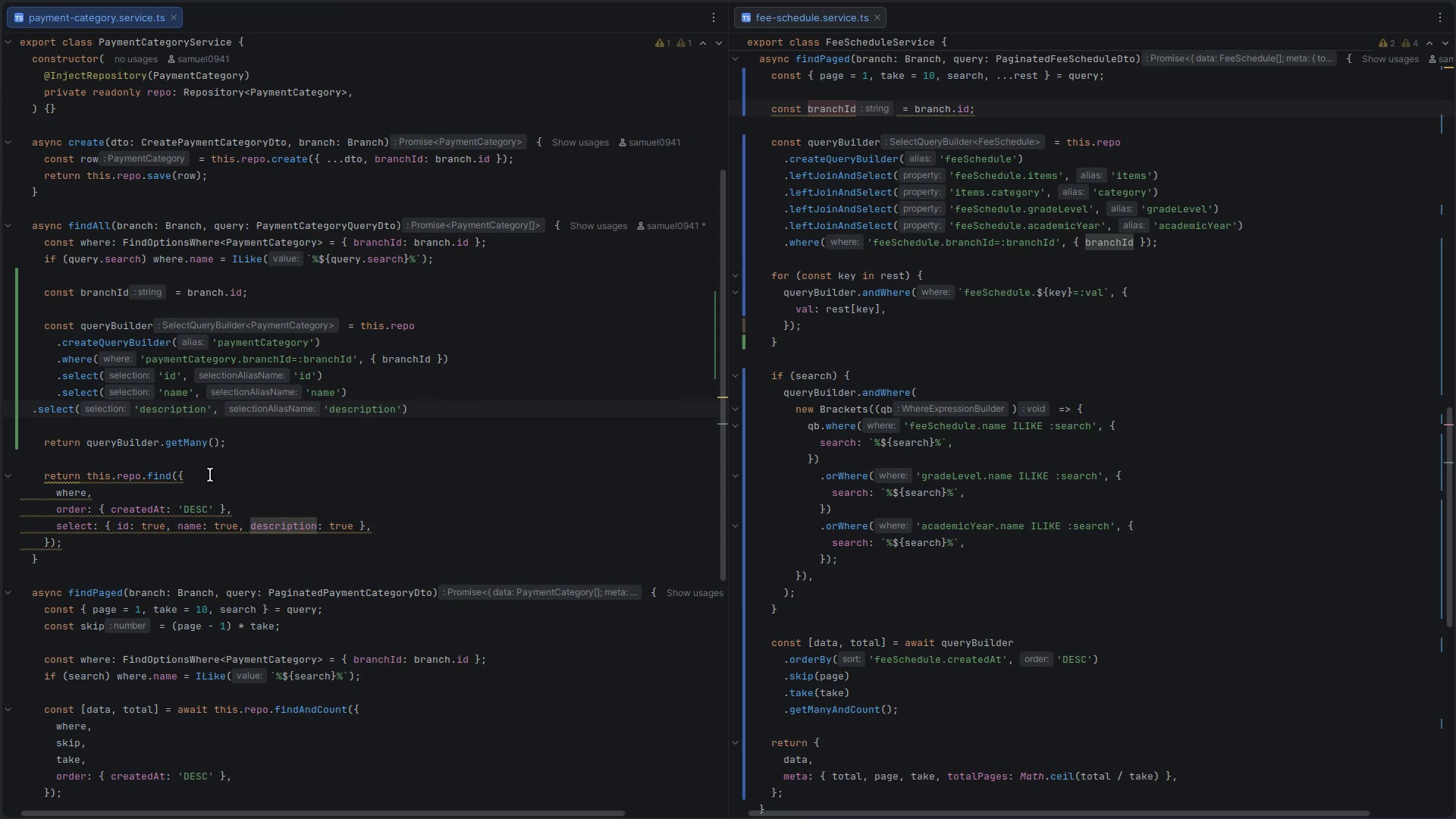 
left_click([293, 449])
 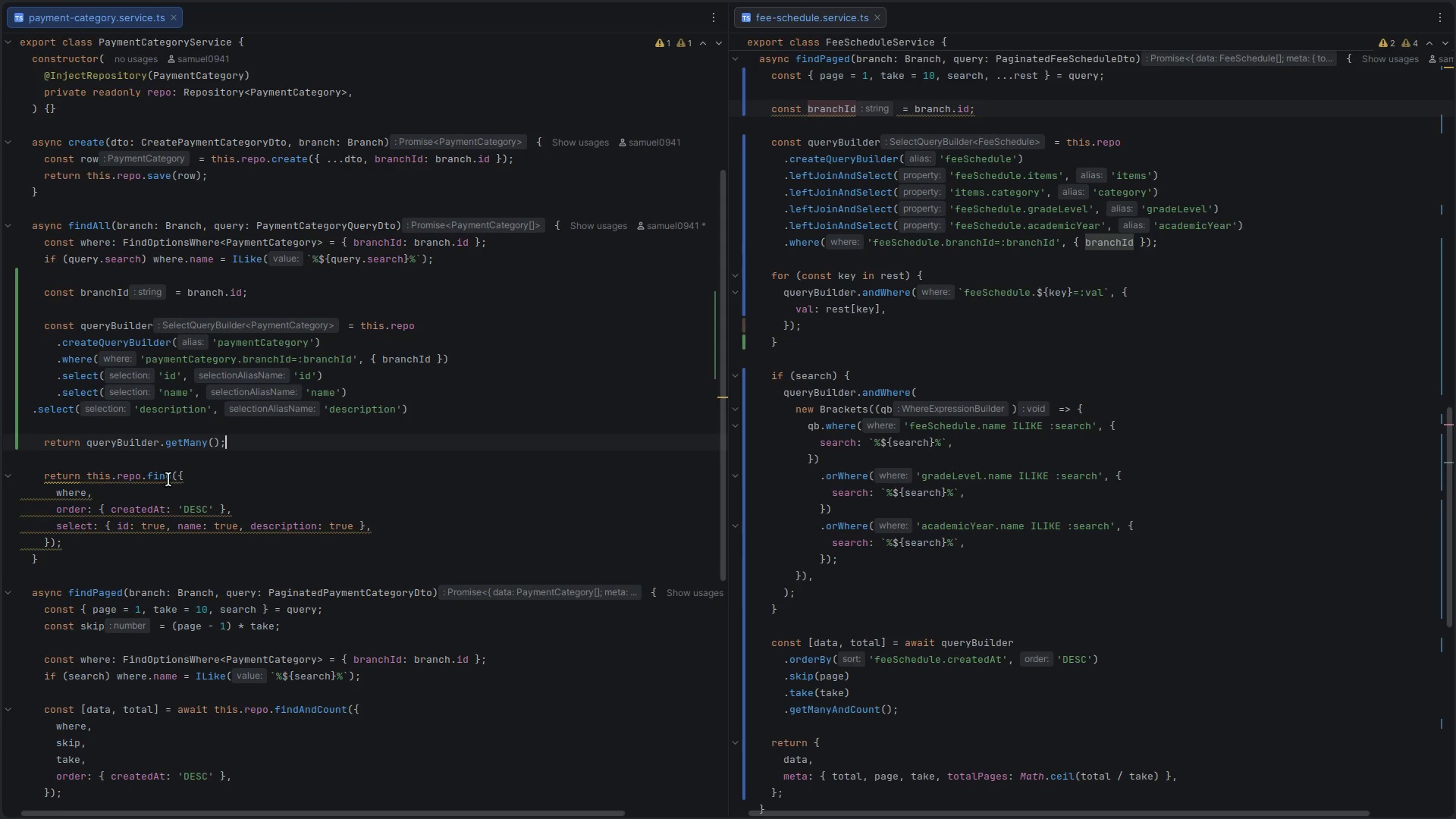 
scroll: coordinate [159, 482], scroll_direction: down, amount: 1.0
 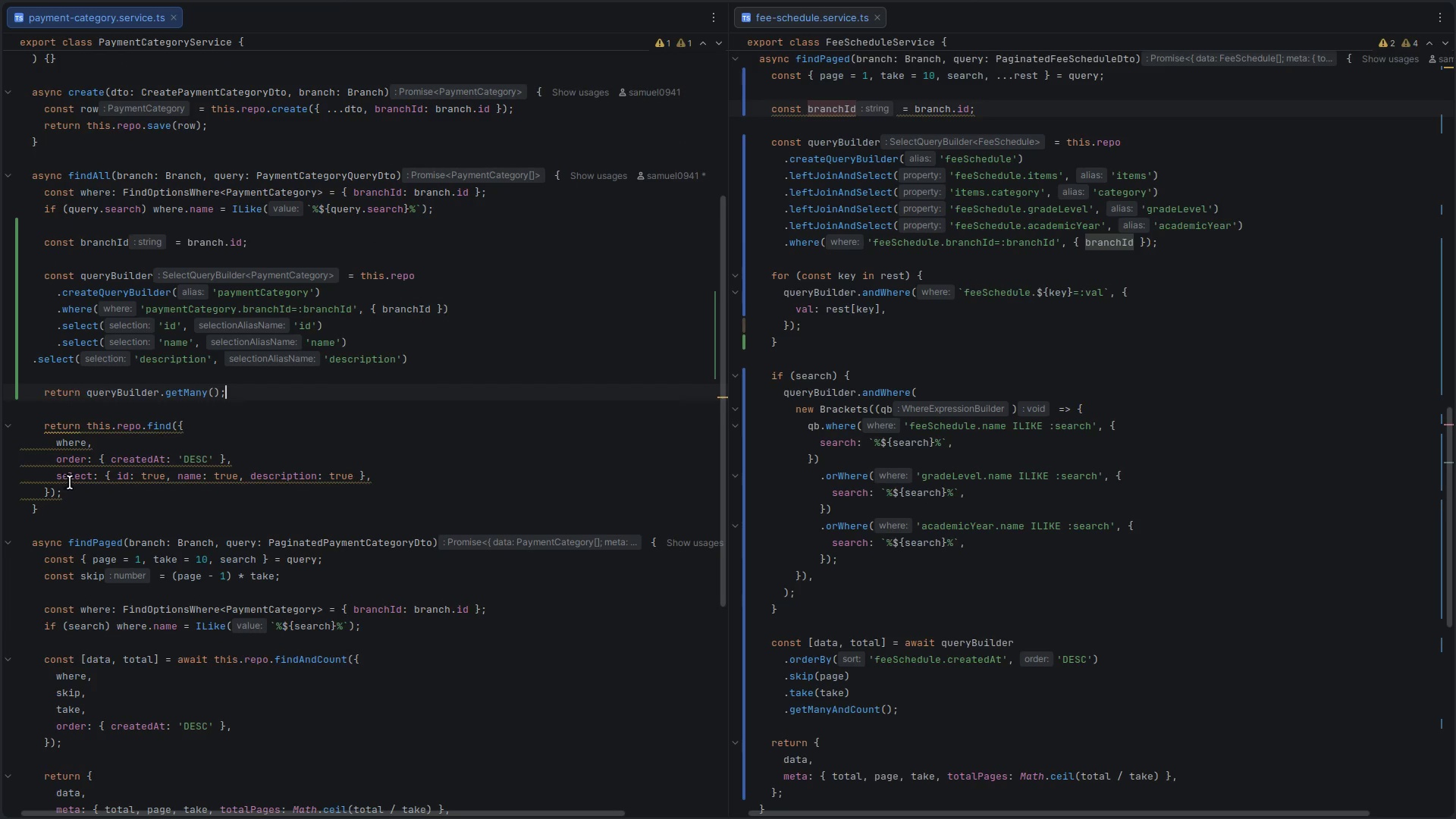 
left_click_drag(start_coordinate=[70, 487], to_coordinate=[68, 457])
 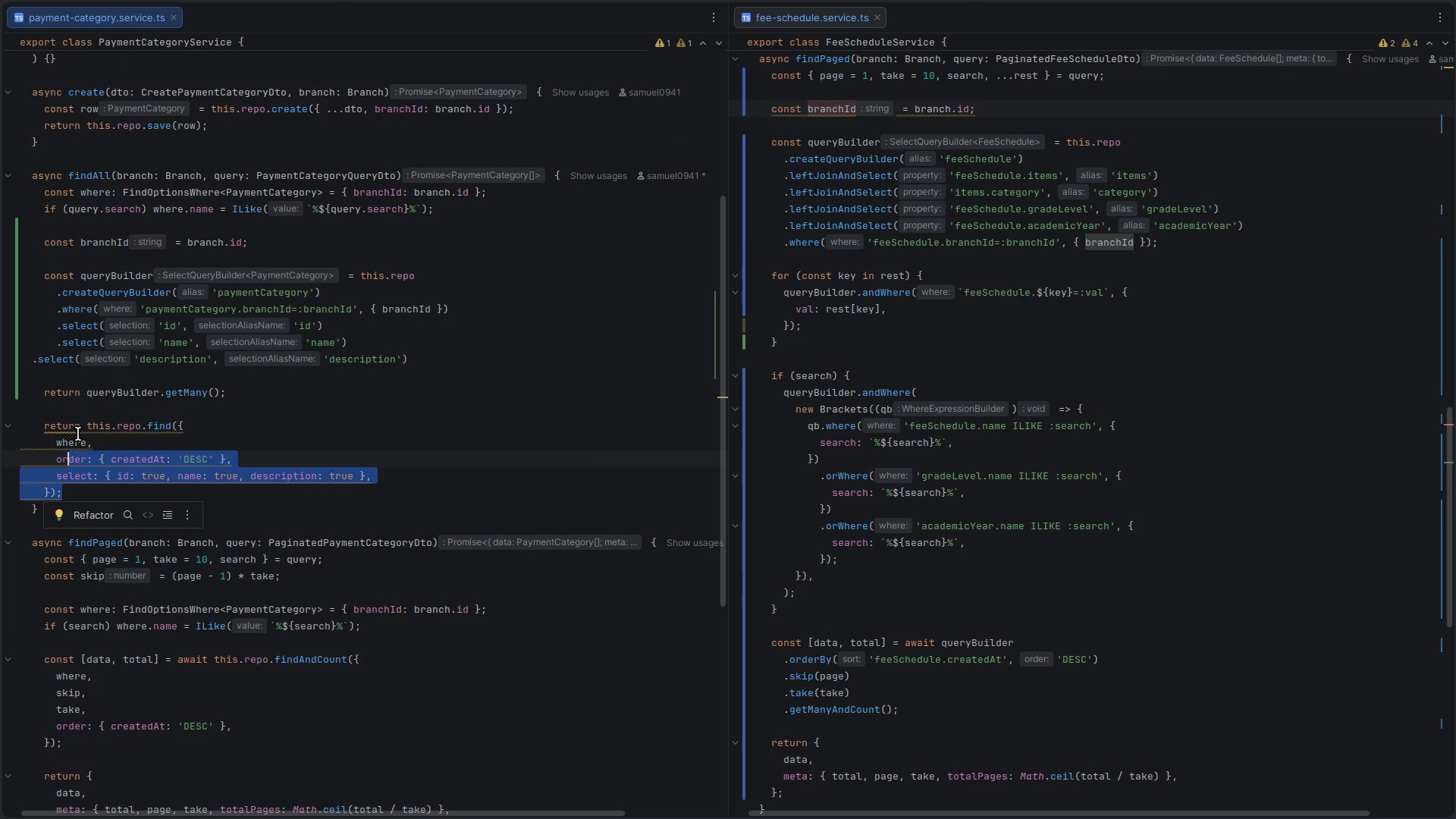 
key(Shift+ArrowUp)
 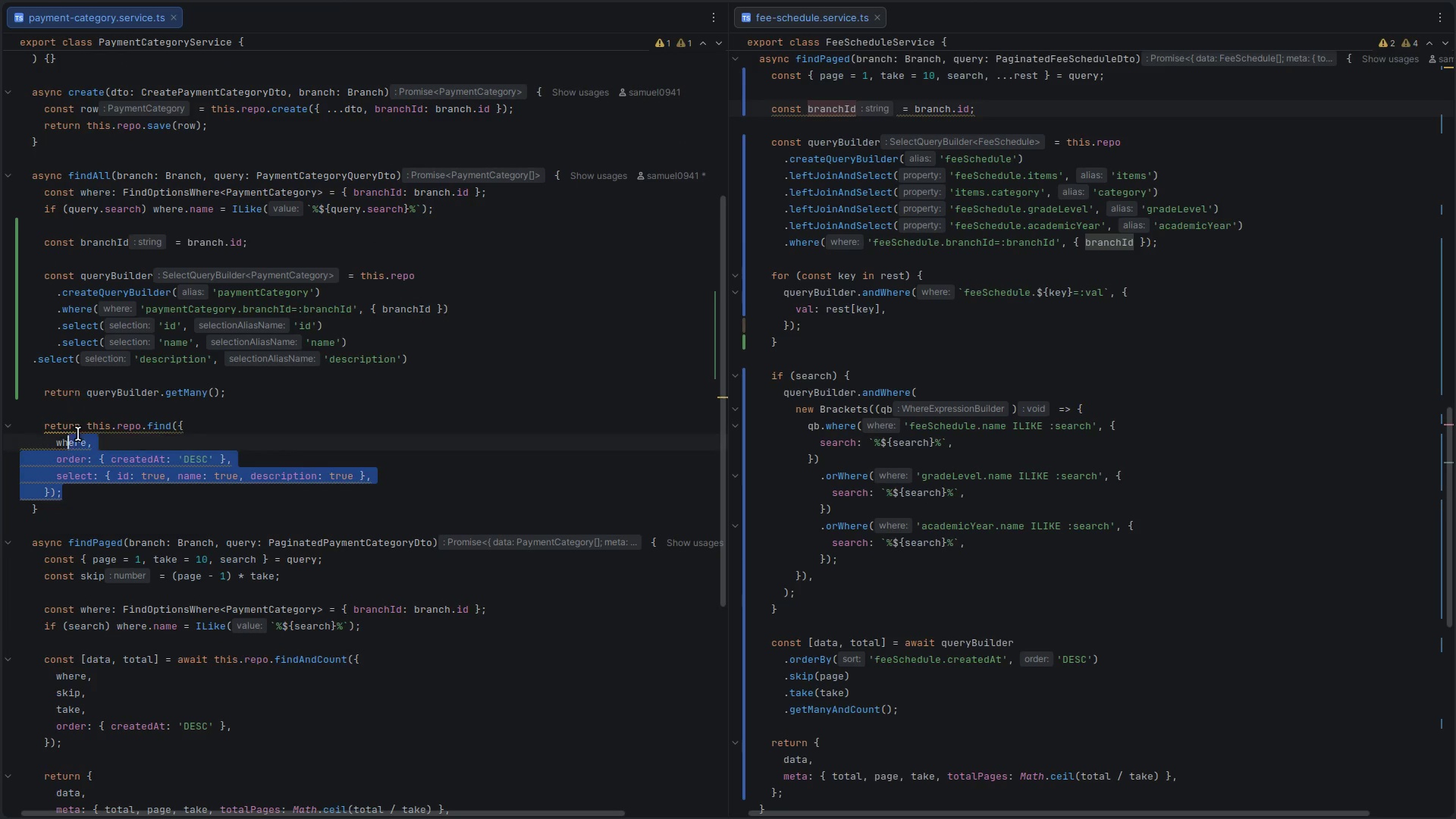 
key(Shift+ArrowUp)
 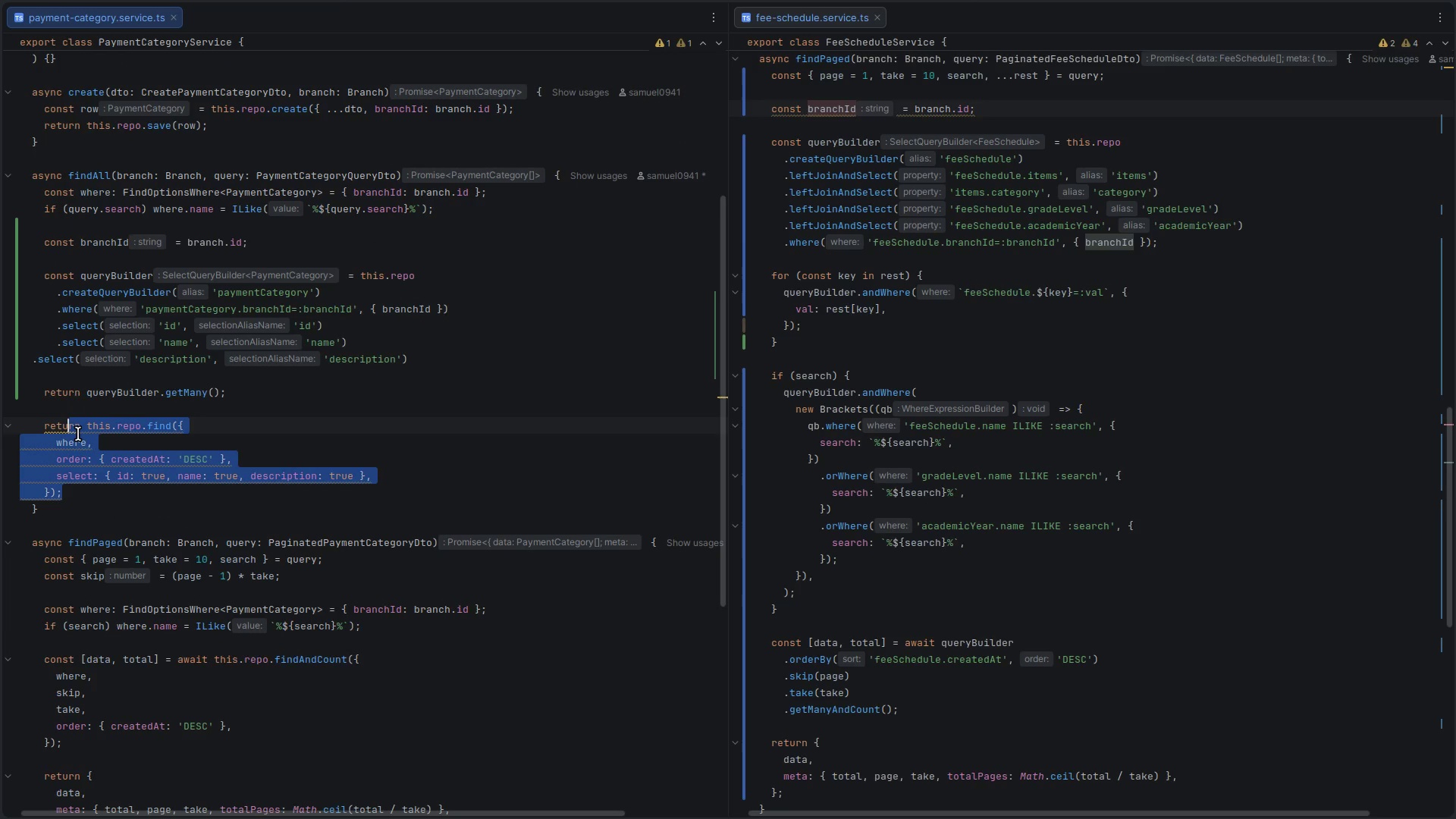 
key(Control+Shift+ControlLeft)
 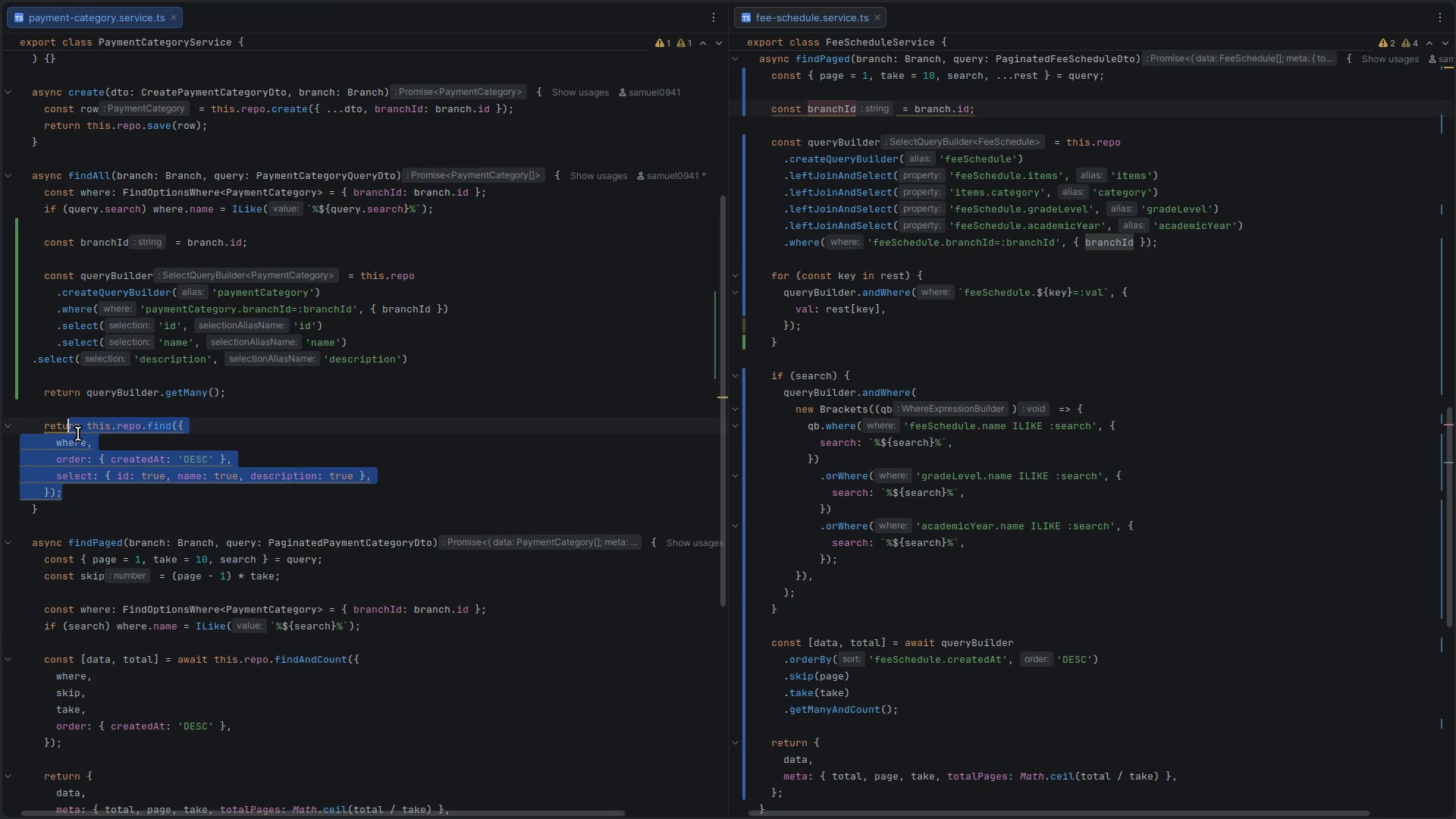 
key(Control+Slash)
 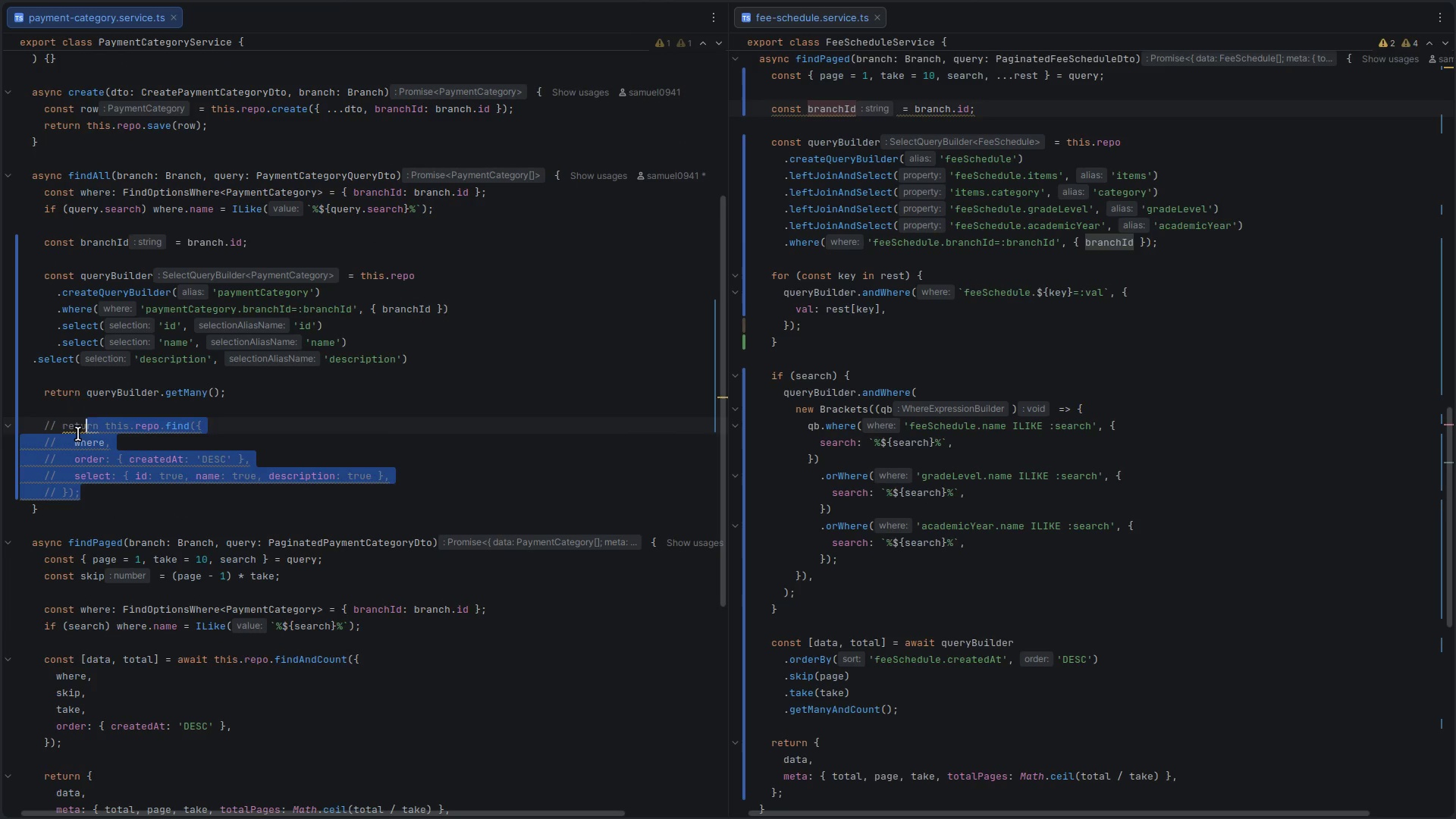 
key(Control+ControlLeft)
 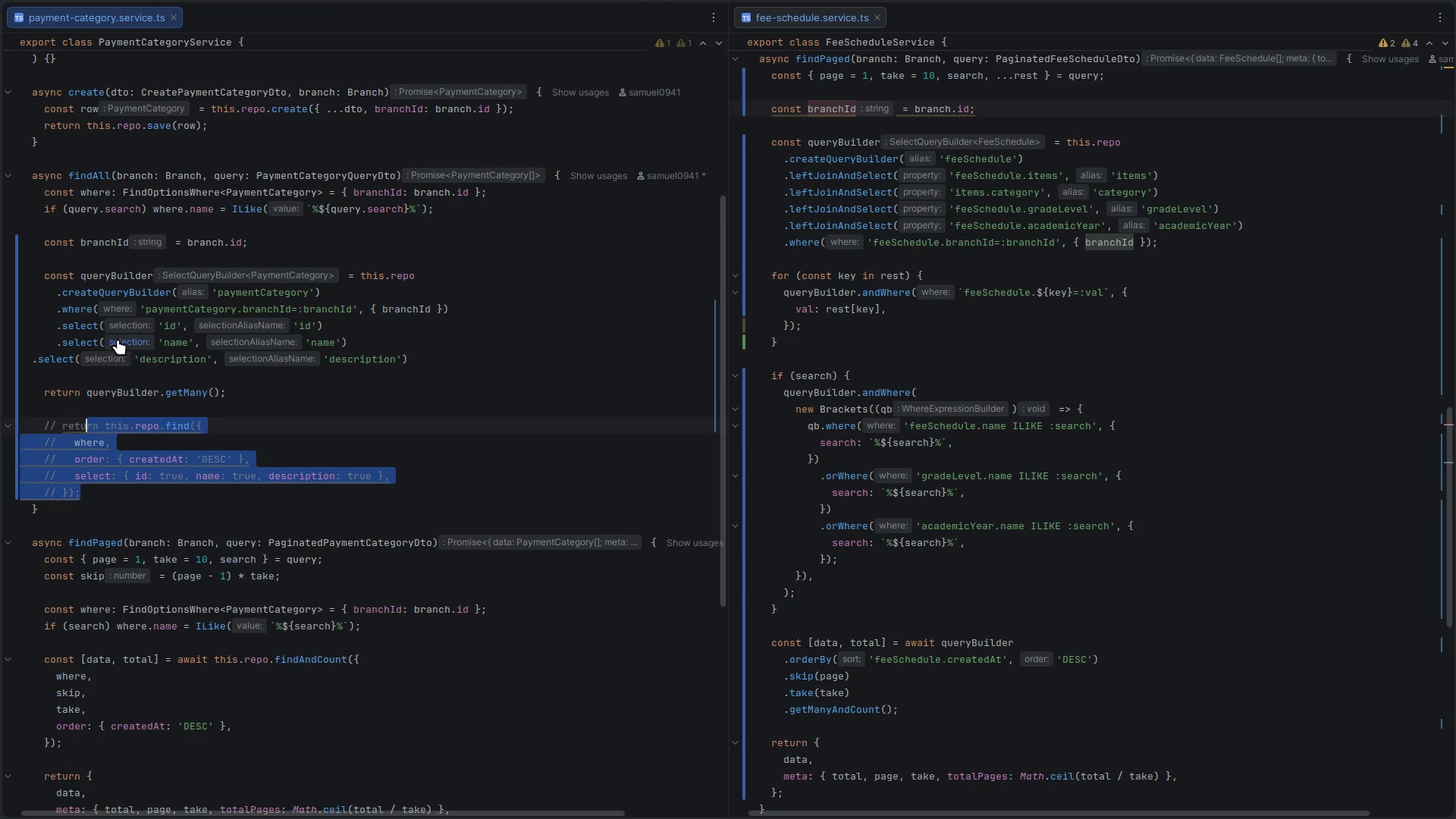 
key(Control+S)
 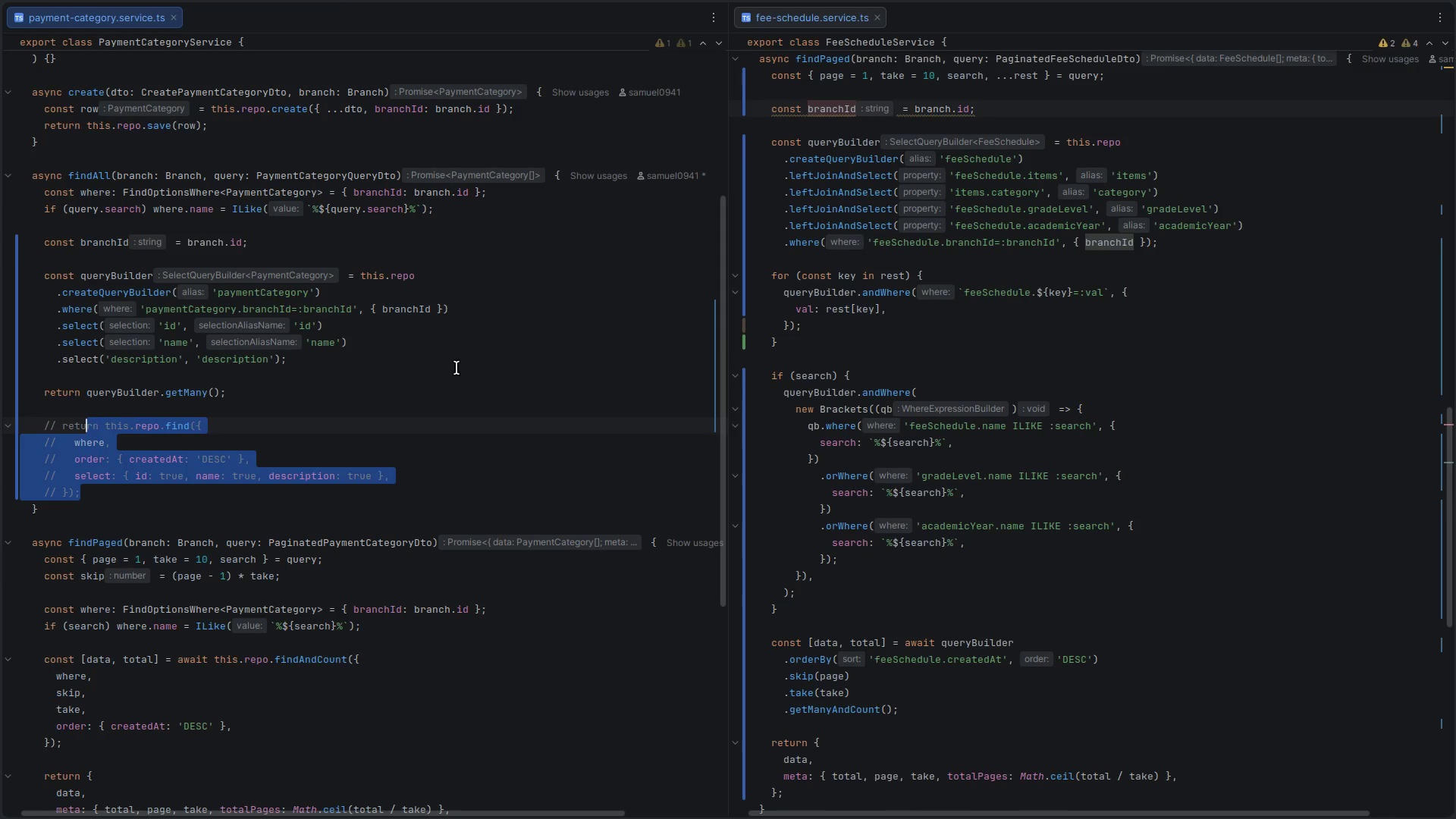 
scroll: coordinate [470, 357], scroll_direction: up, amount: 3.0
 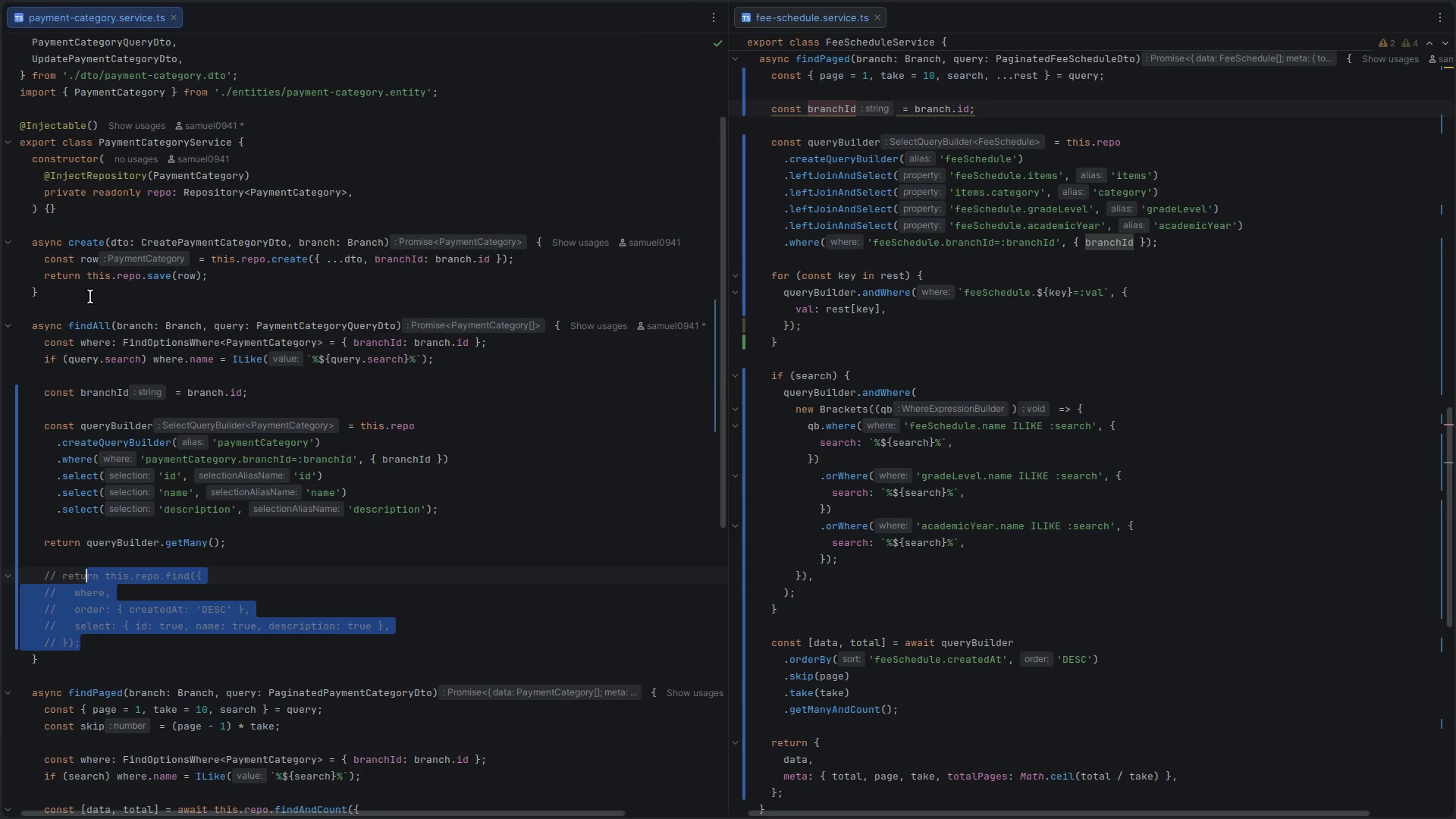 
scroll: coordinate [90, 297], scroll_direction: down, amount: 3.0
 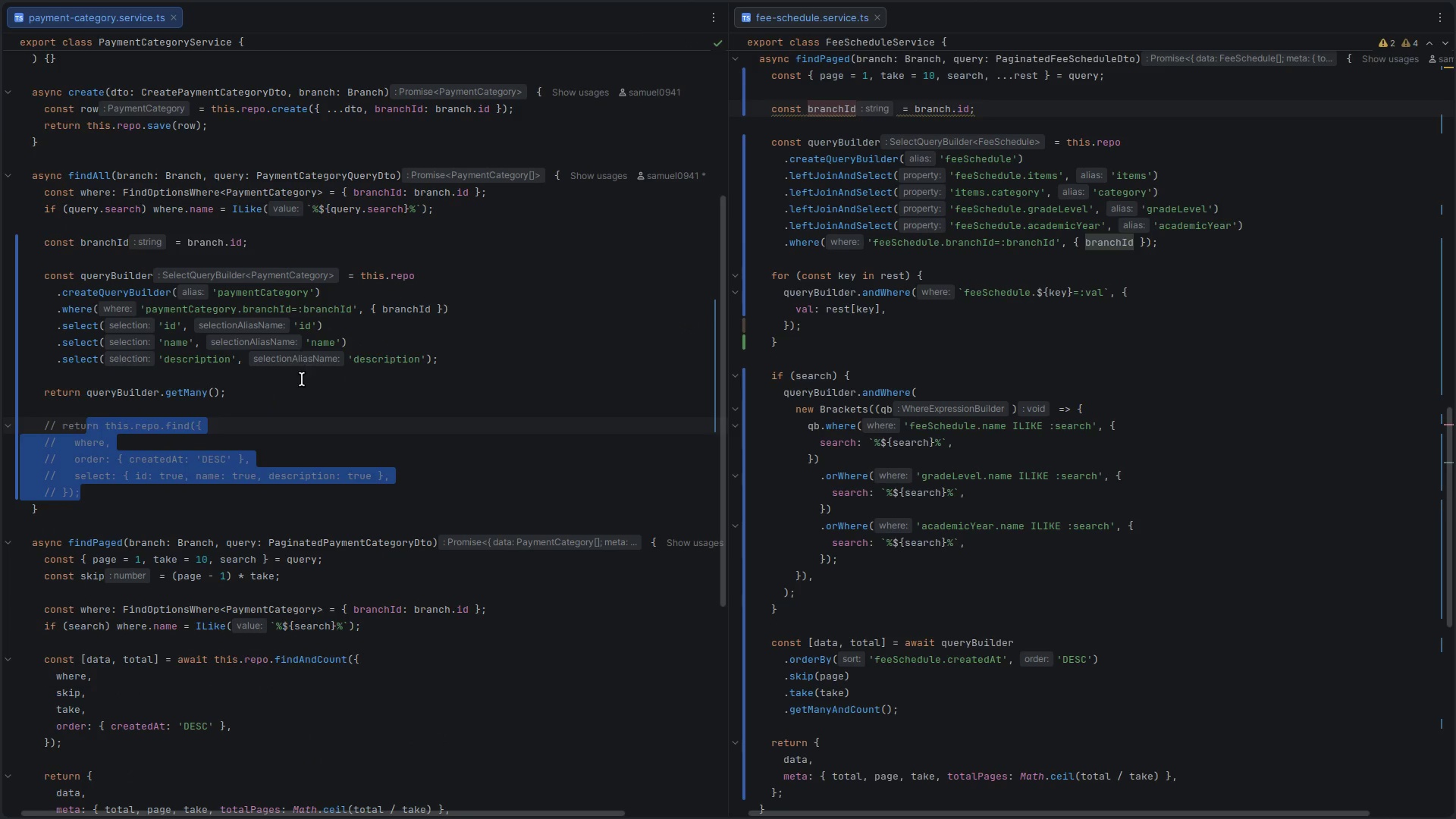 
left_click([279, 390])
 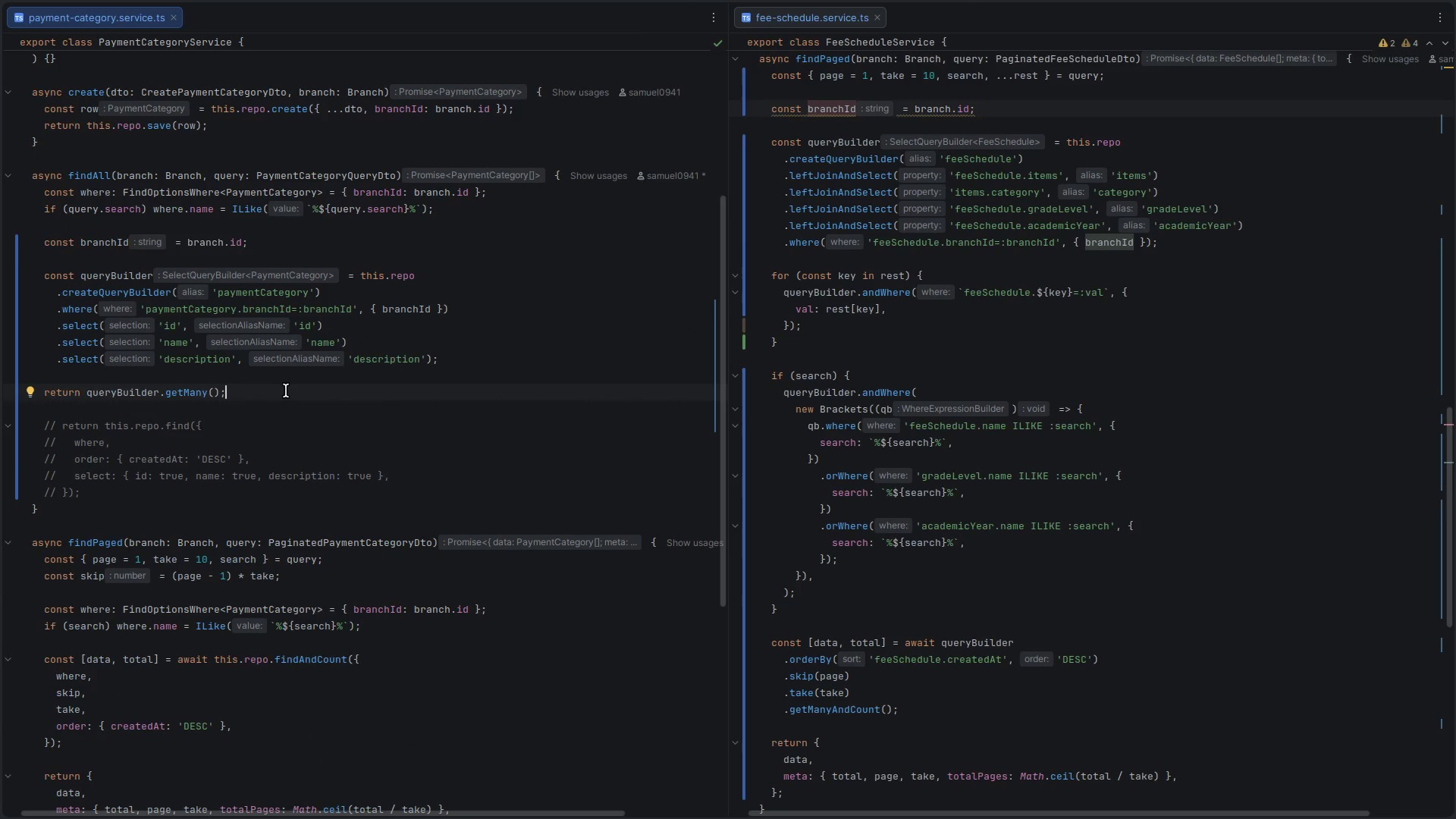 
key(Backspace)
 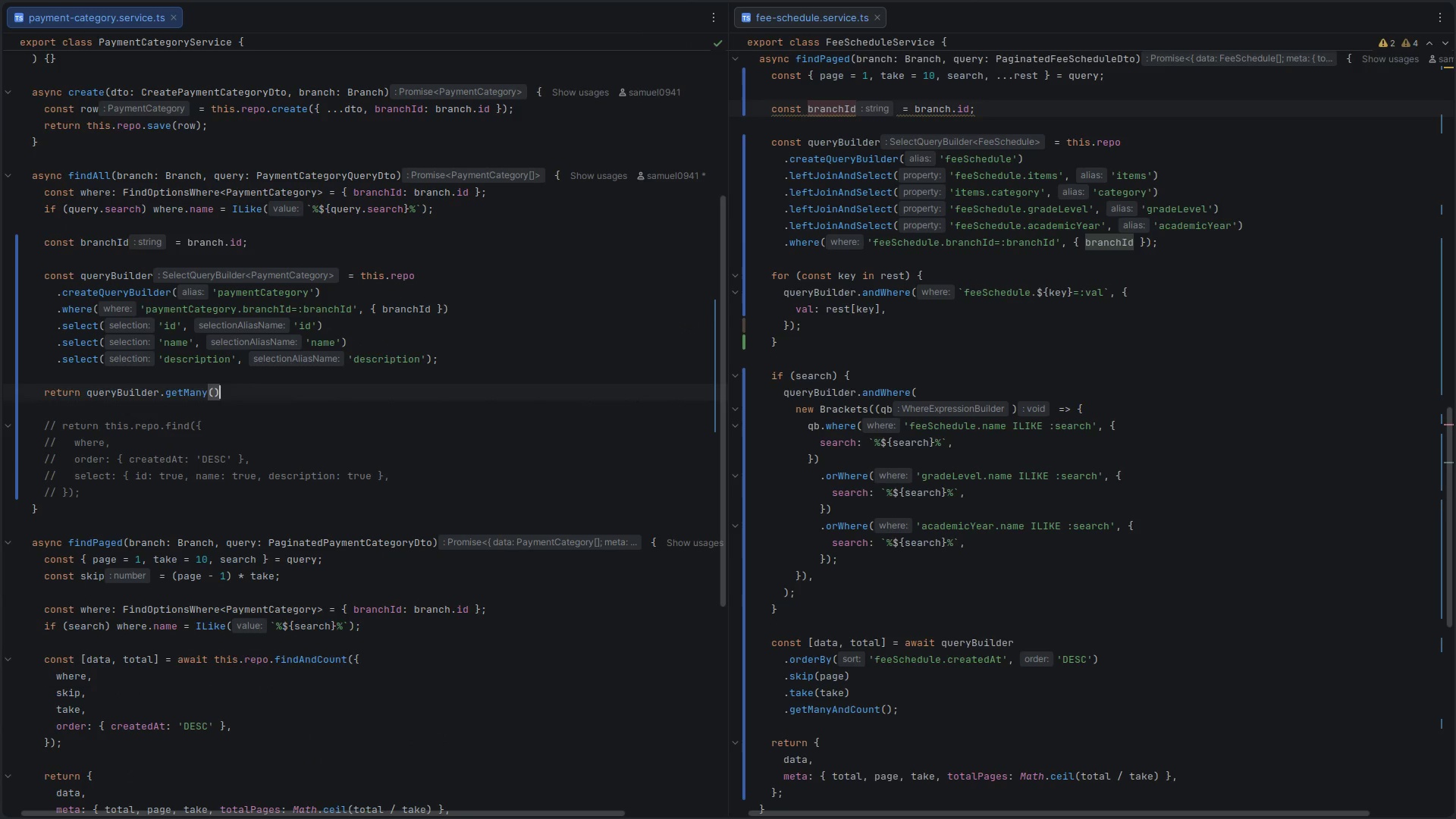 
key(Backspace)
 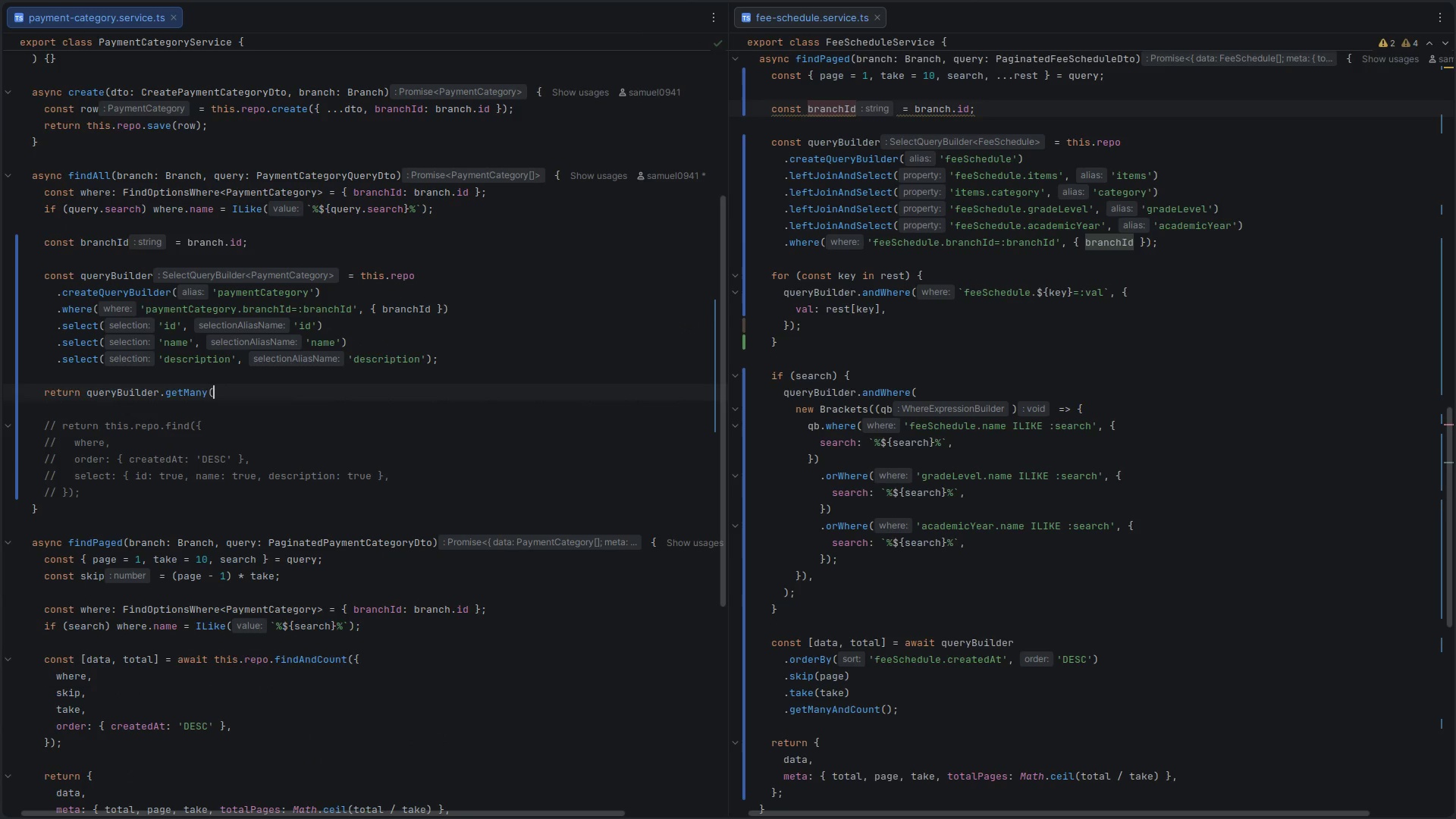 
key(Backspace)
 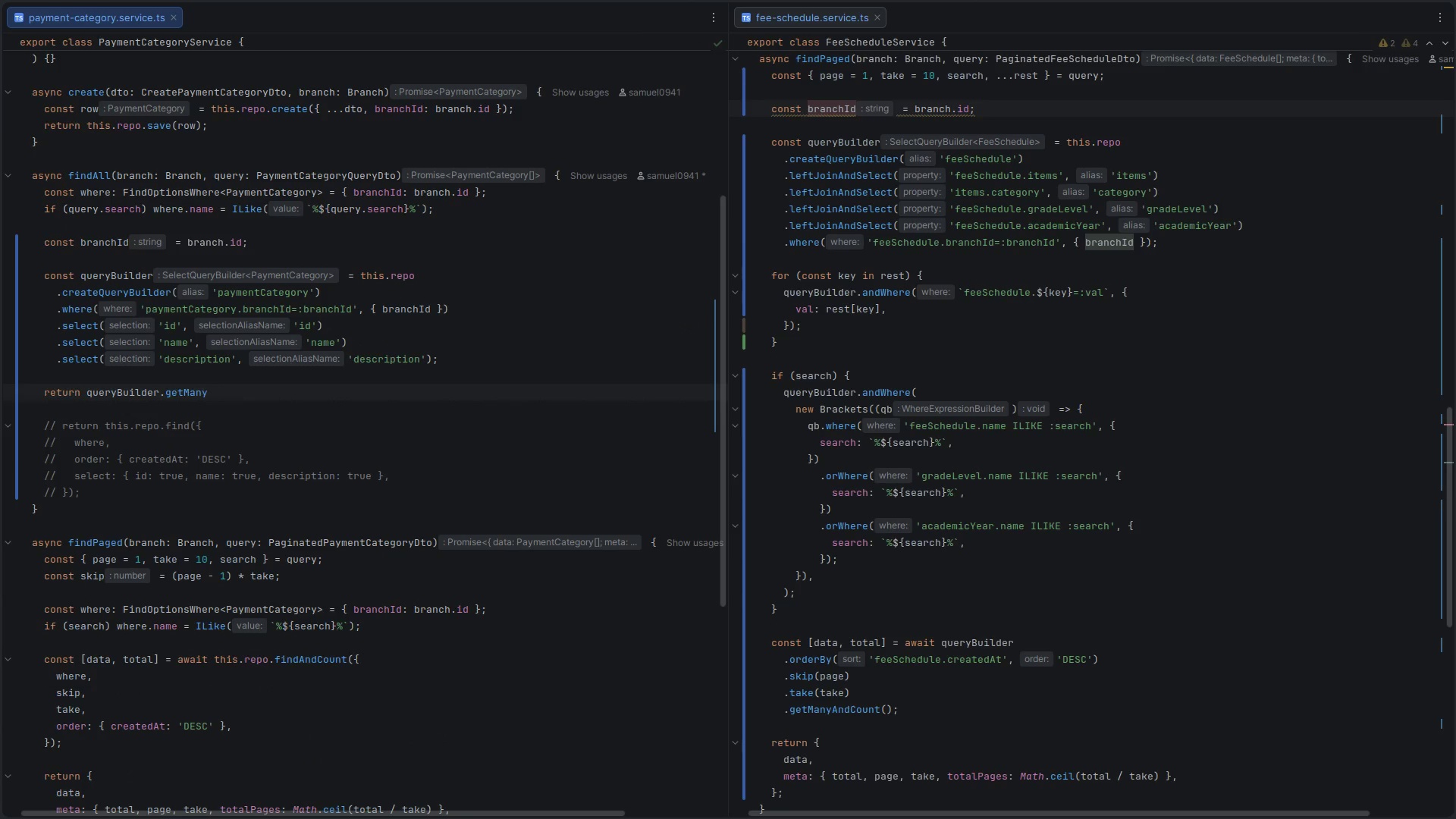 
key(Control+Z)
 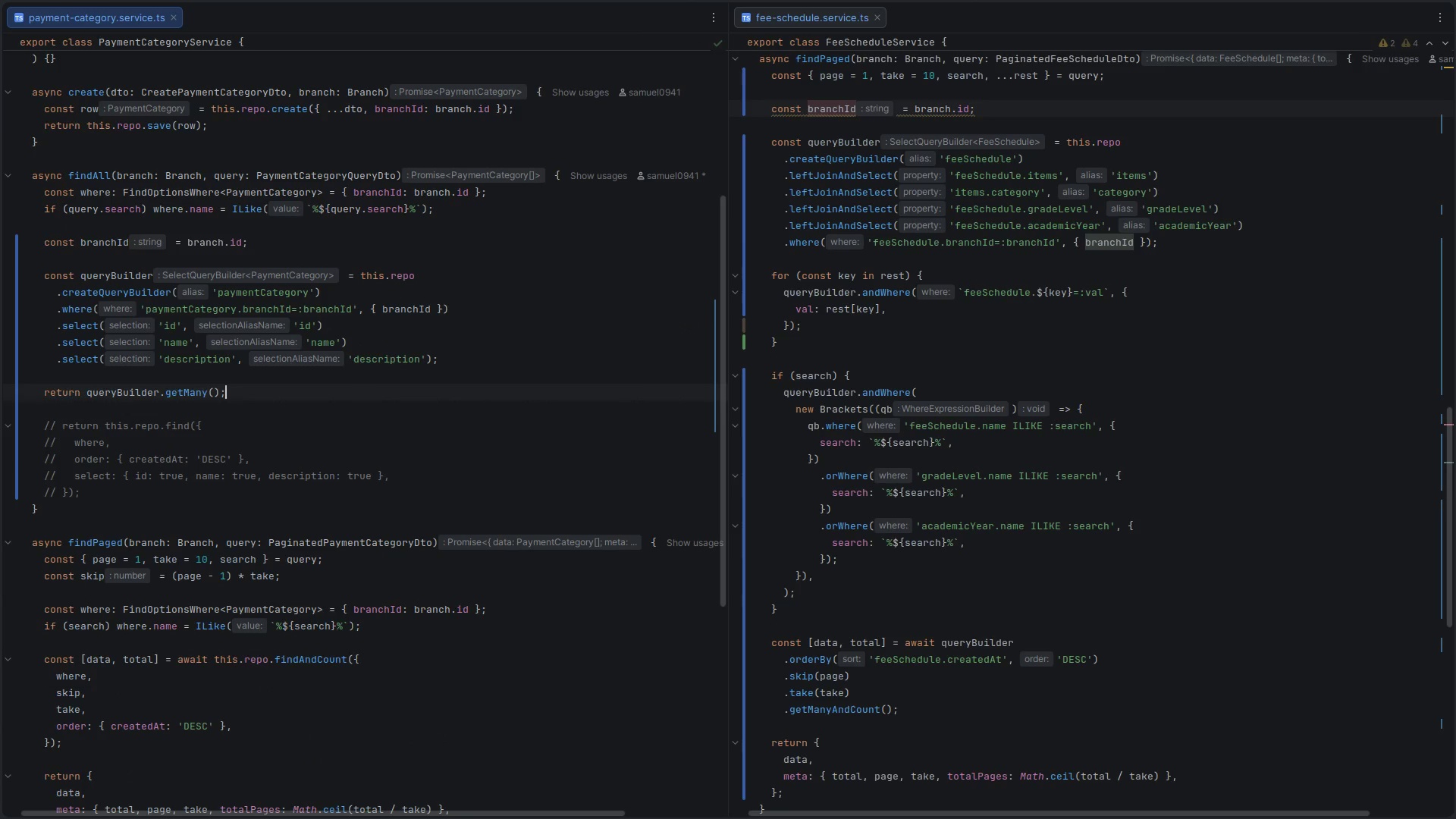 
hold_key(key=ArrowLeft, duration=0.79)
 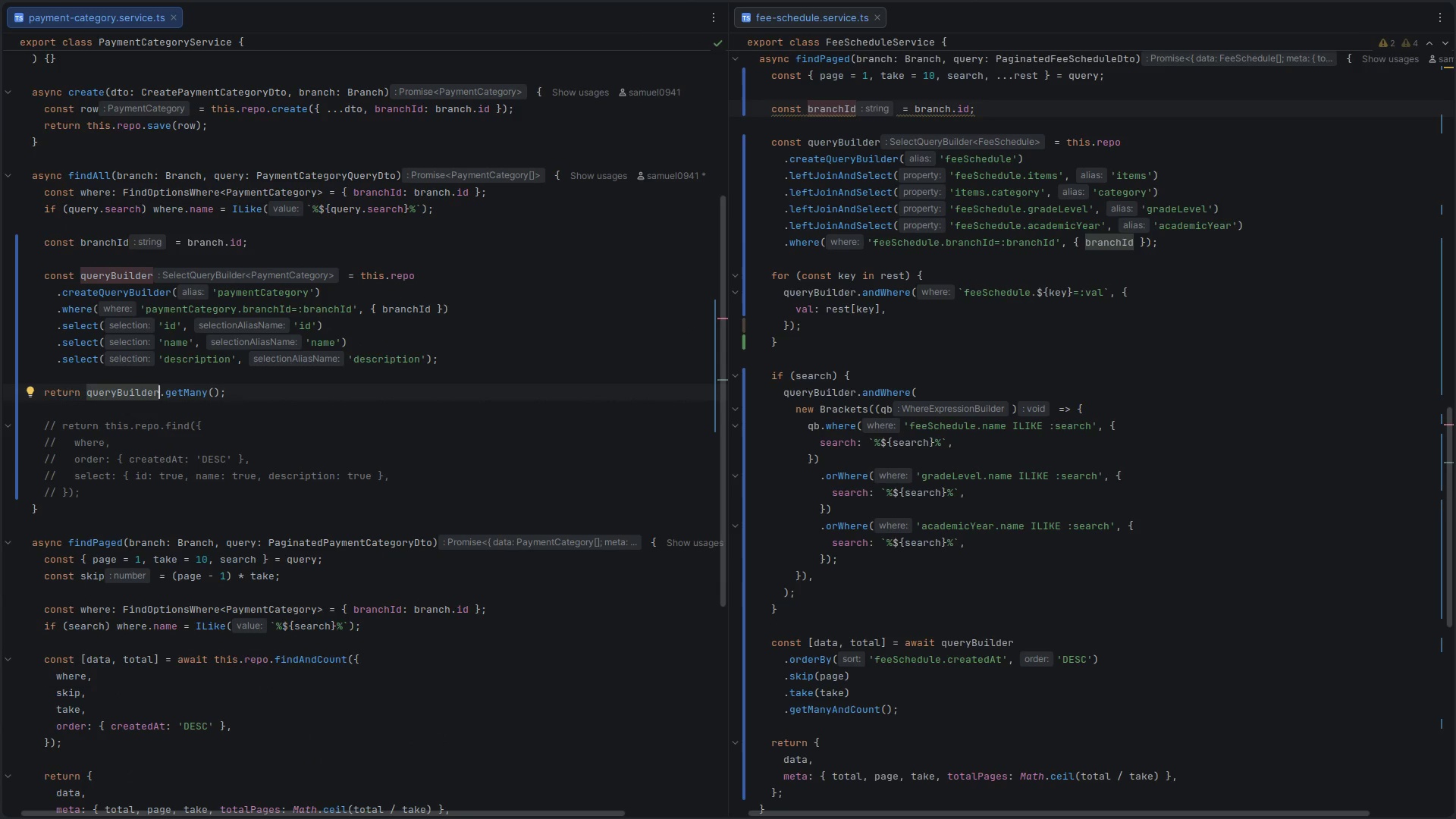 
type(.orb)
 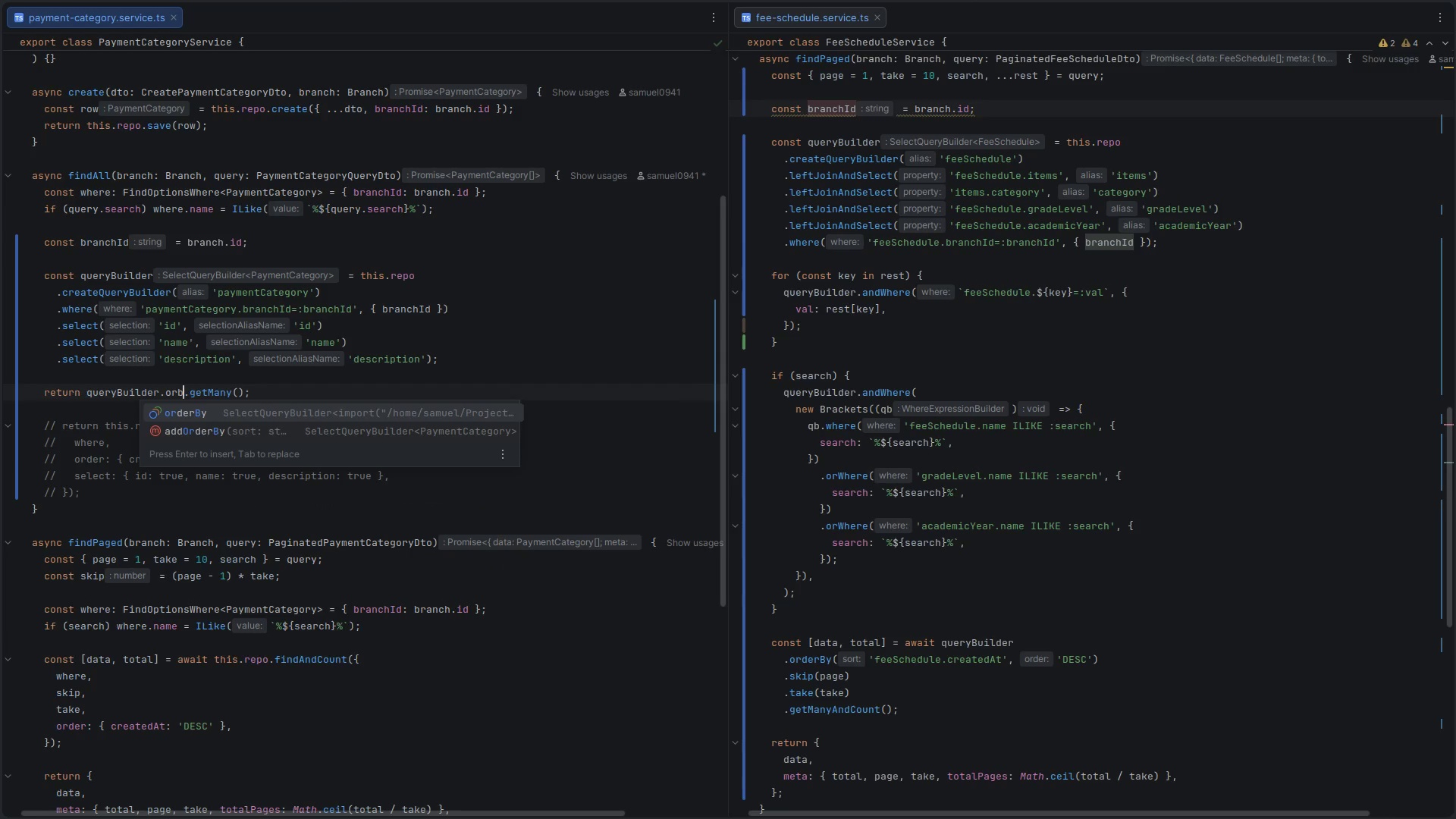 
key(Enter)
 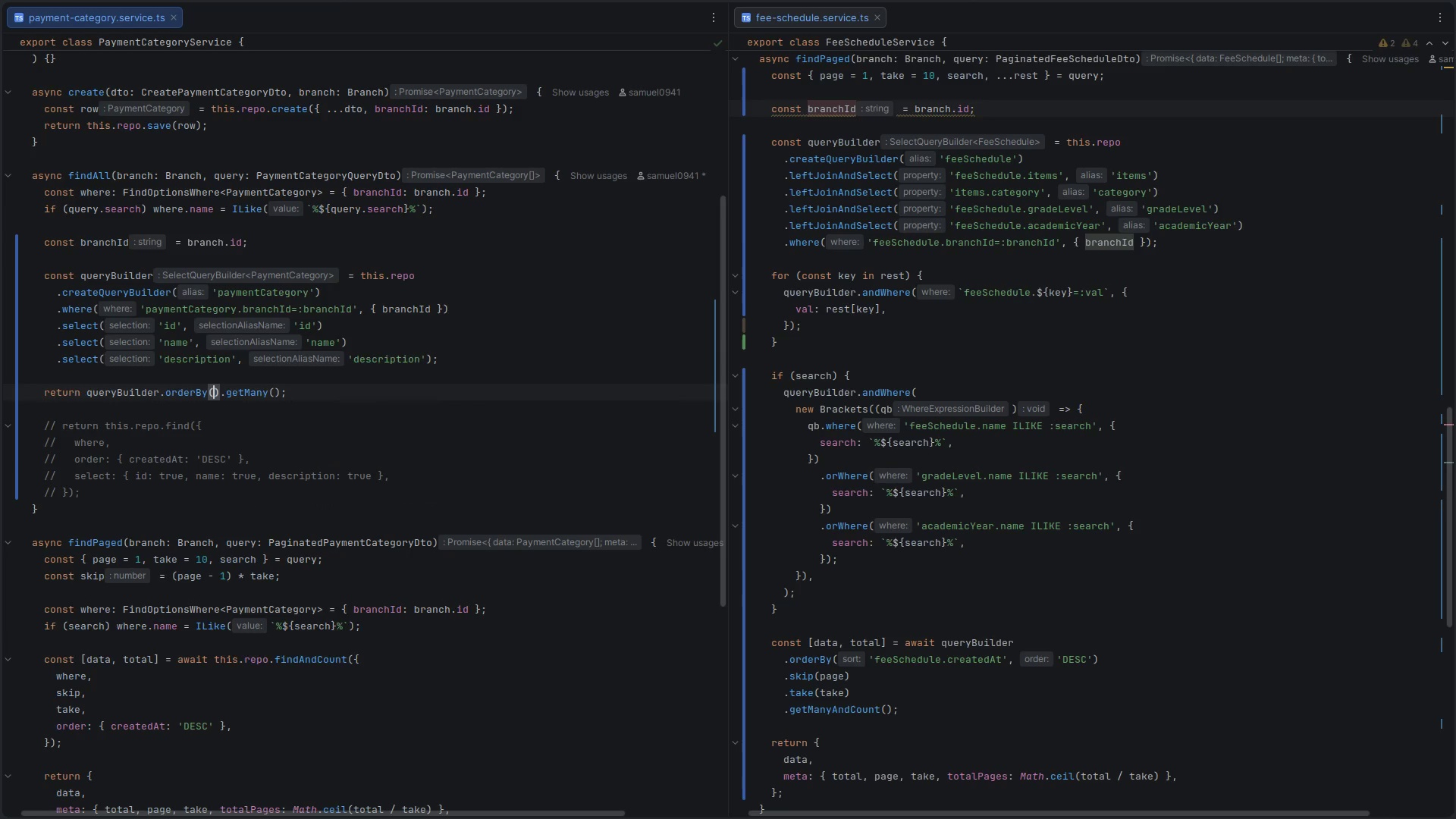 
type('created)
key(Backspace)
key(Backspace)
key(Backspace)
key(Backspace)
key(Backspace)
key(Backspace)
key(Backspace)
type(paymentCategory.createdAt)
 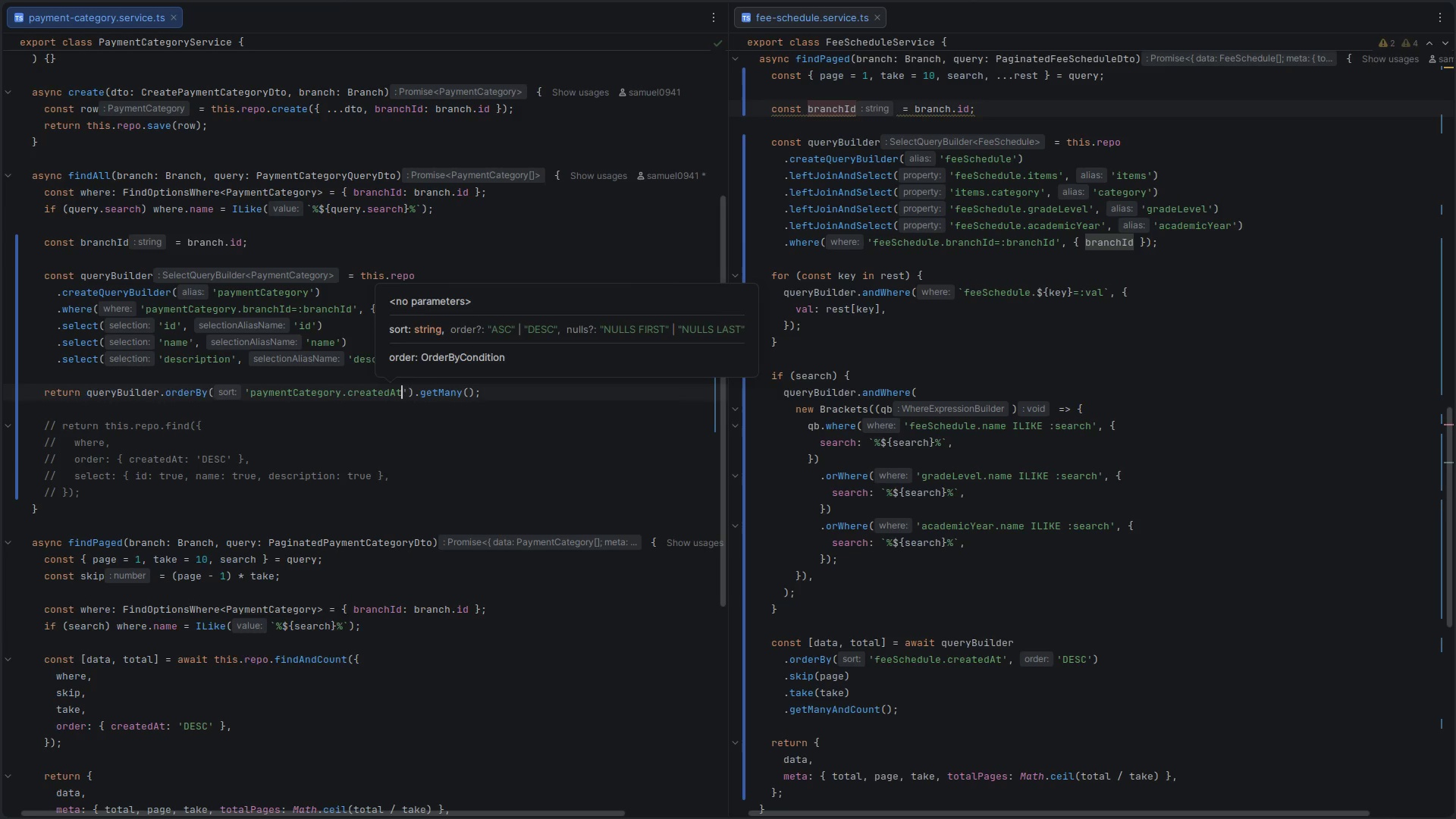 
key(ArrowRight)
 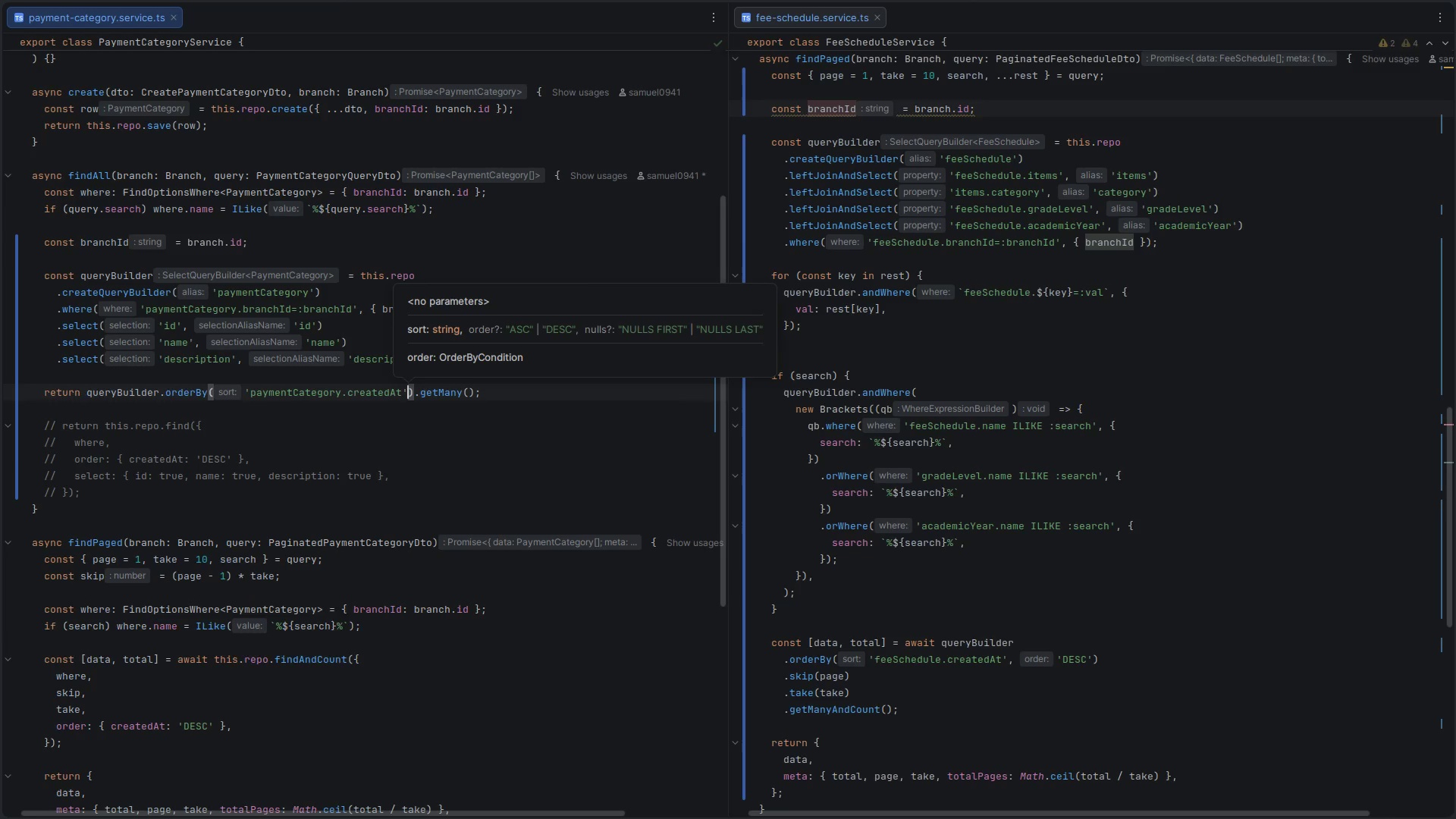 
key(Comma)
 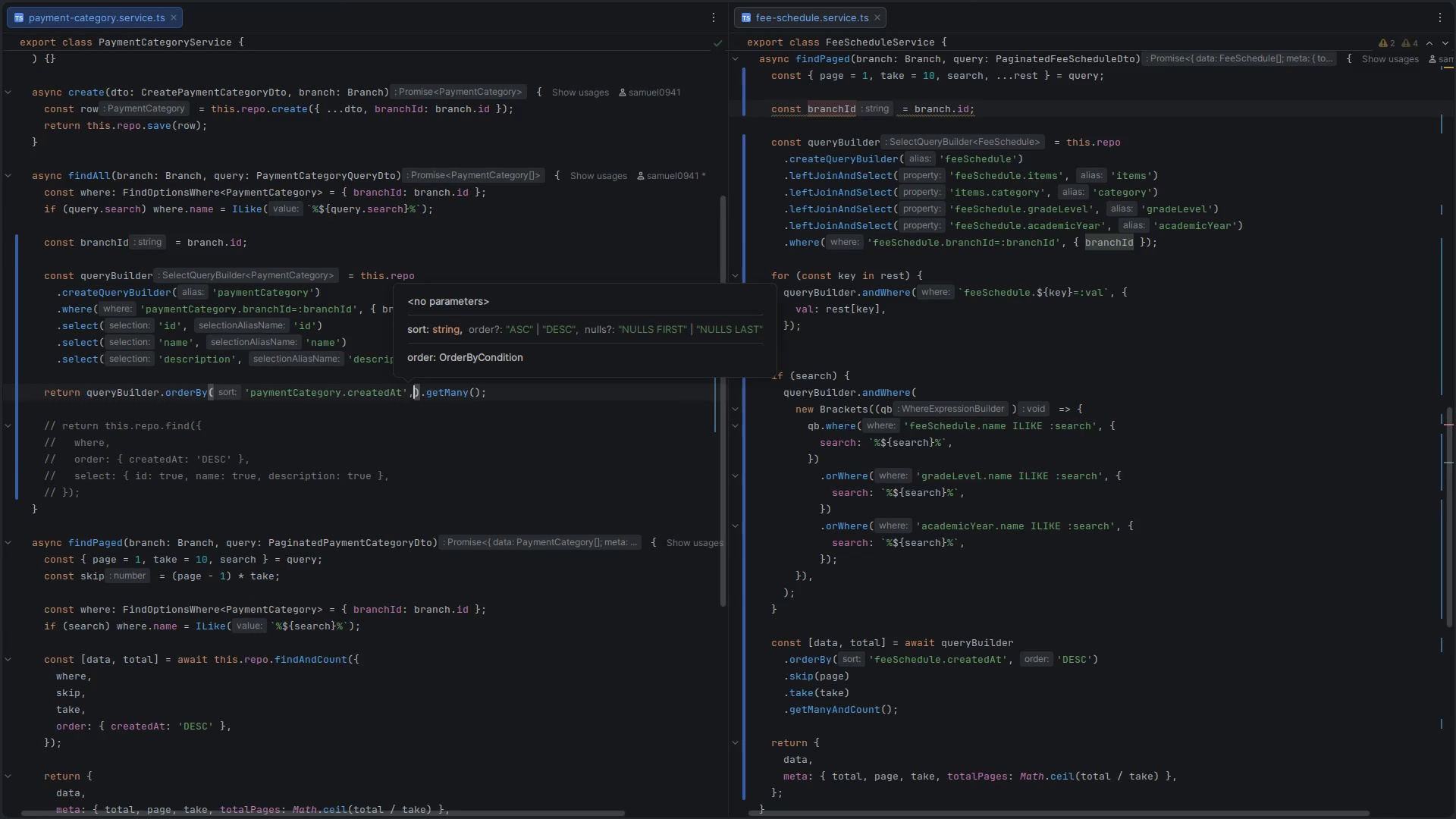 
key(Space)
 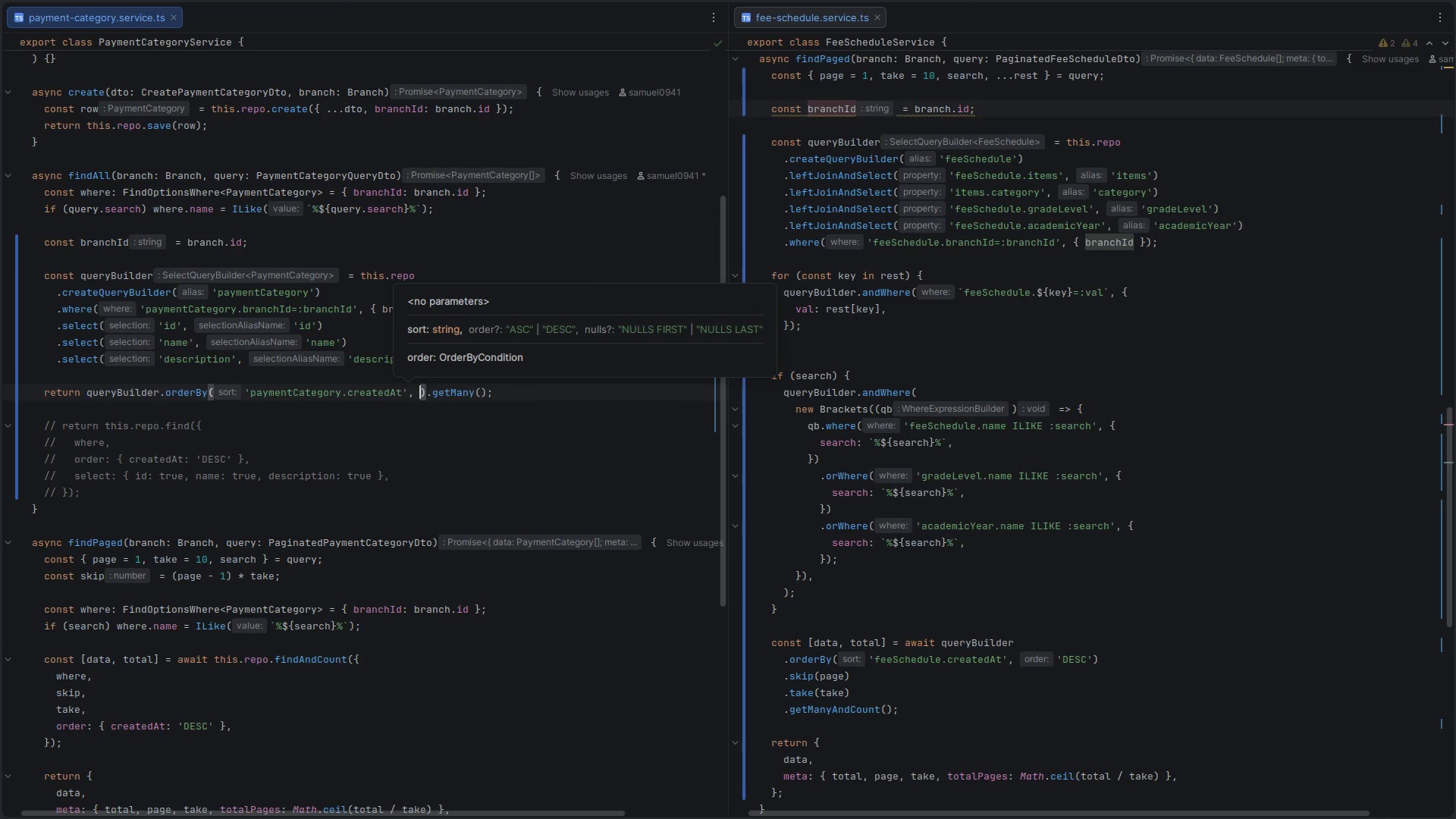 
key(Quote)
 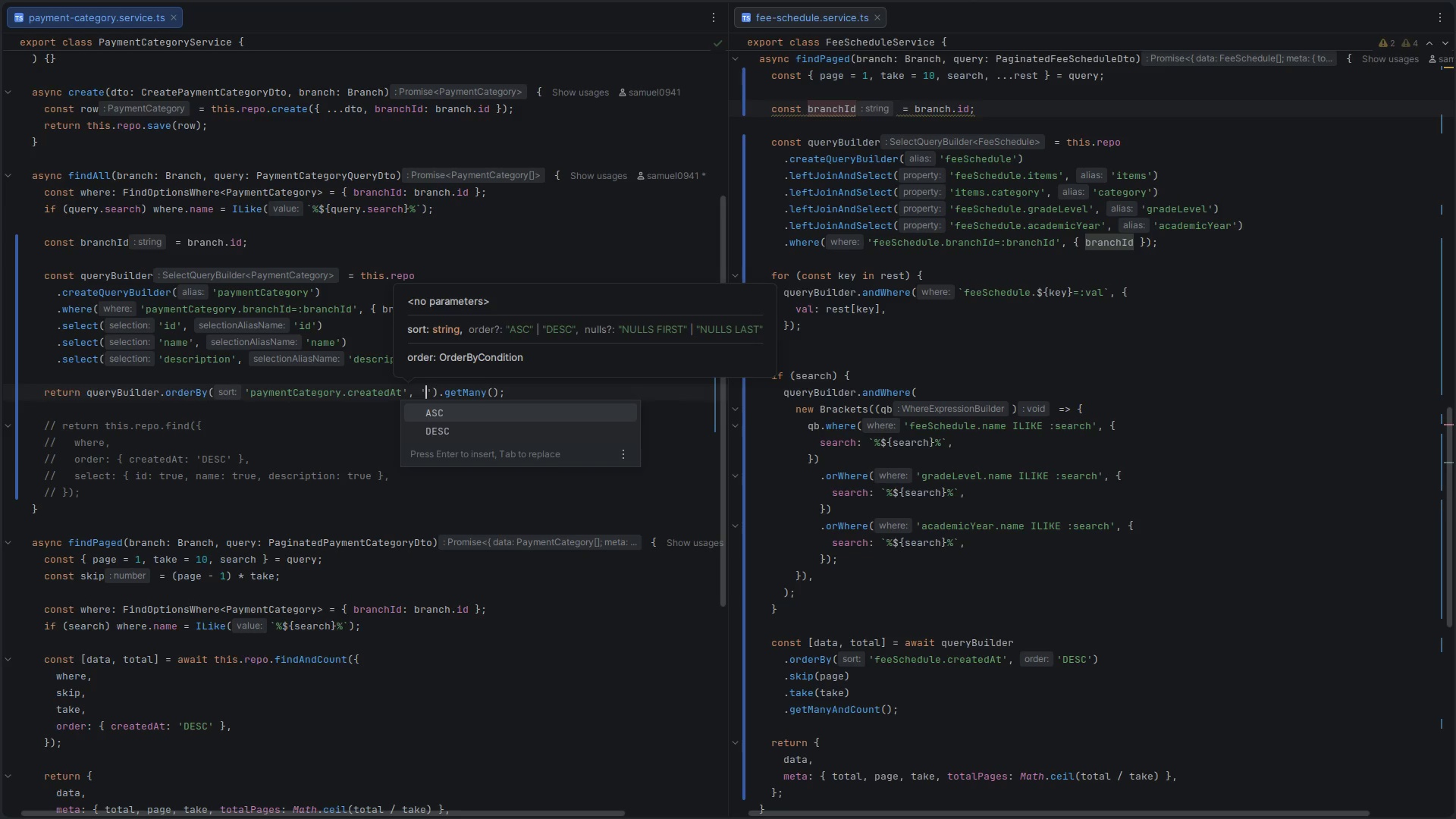 
key(D)
 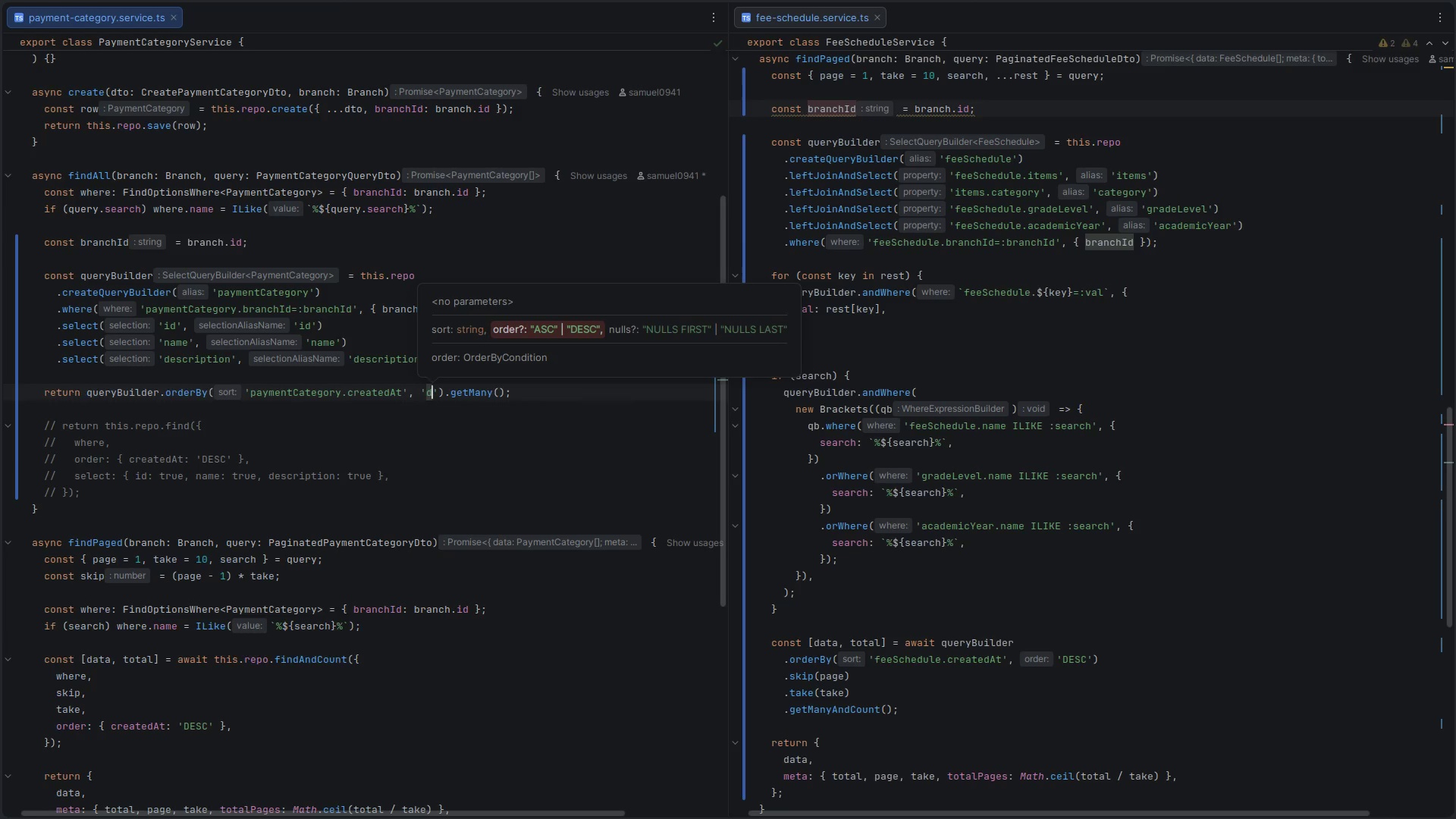 
key(Backspace)
 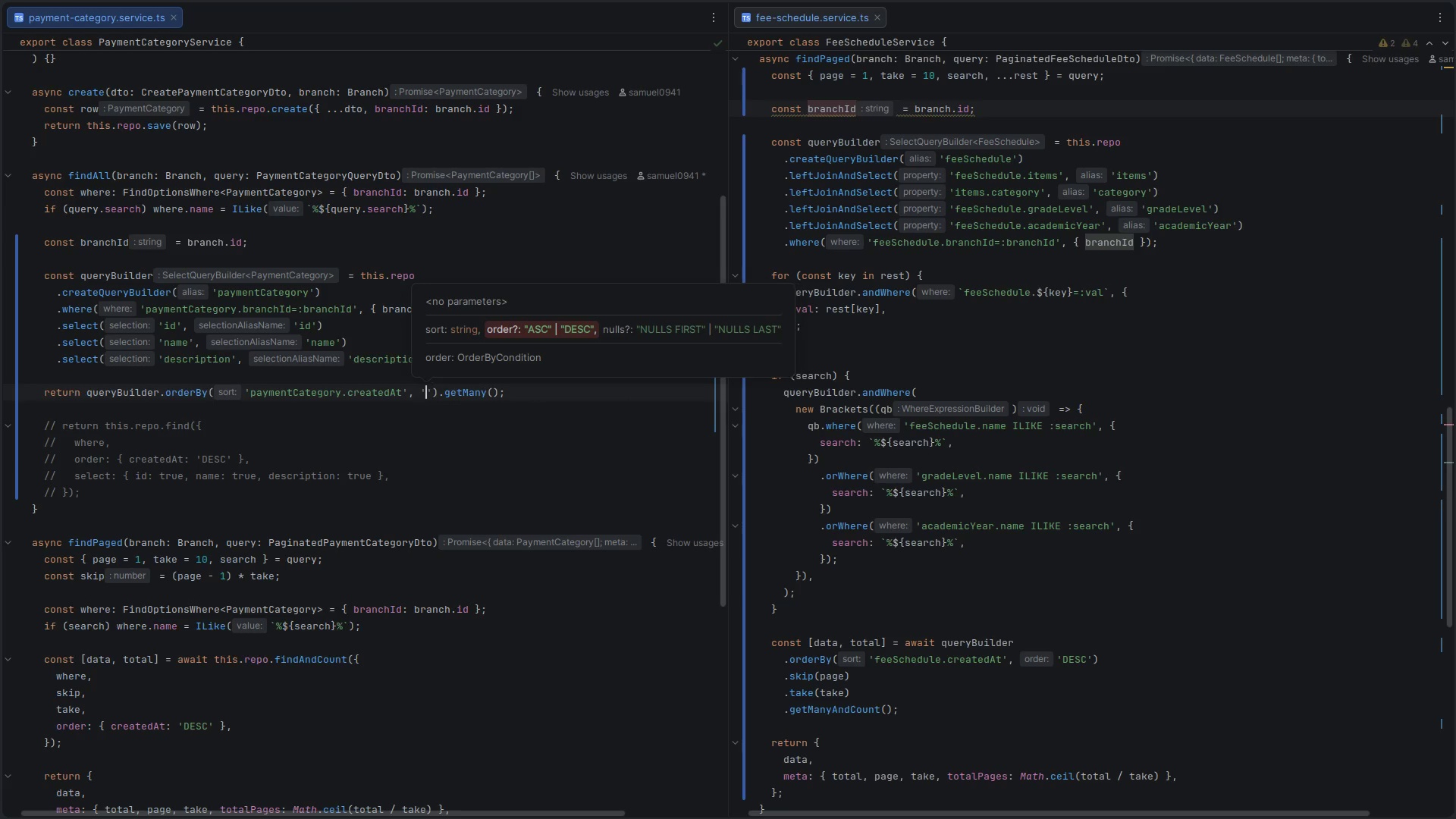 
key(Space)
 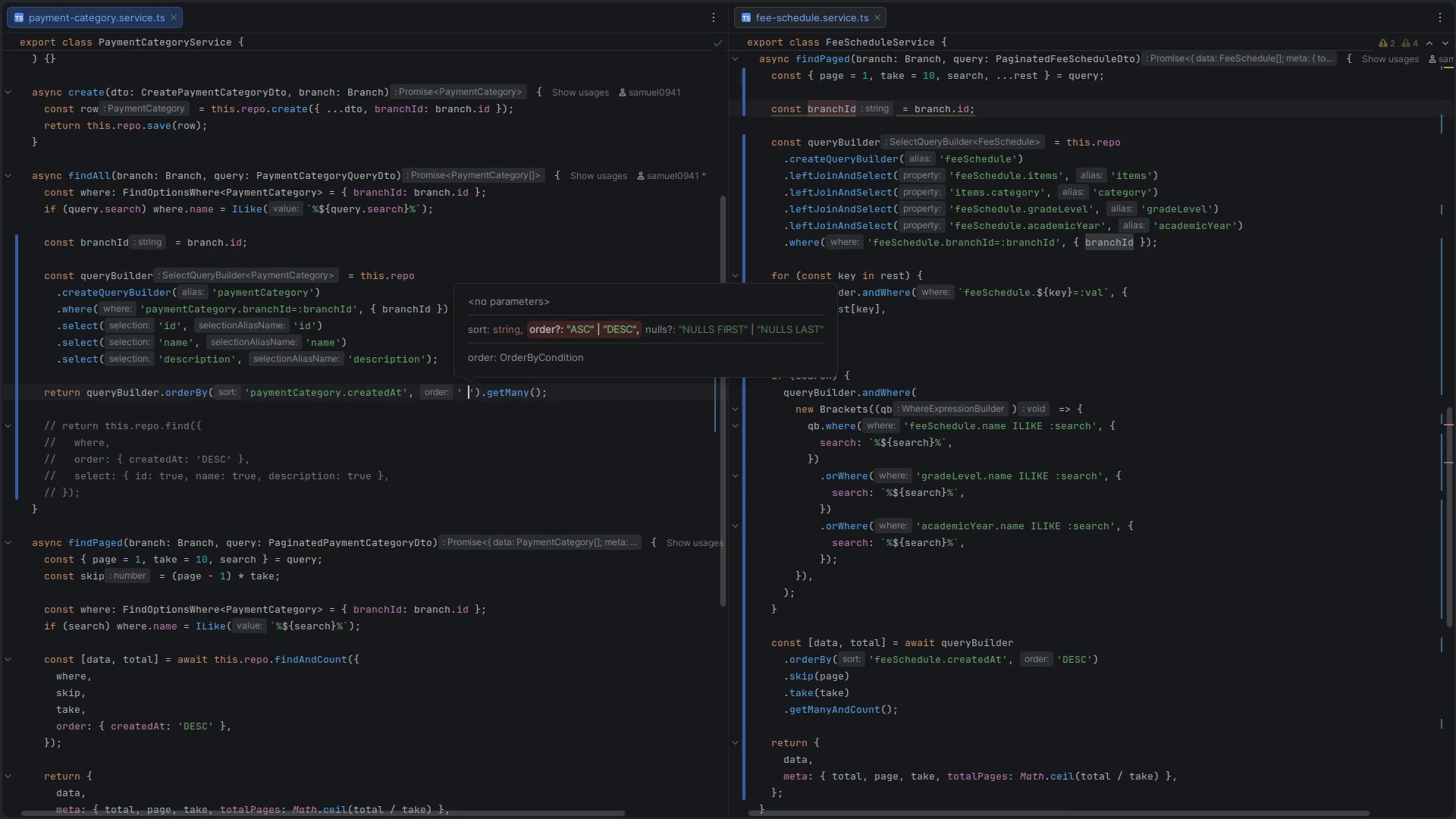 
key(Backspace)
 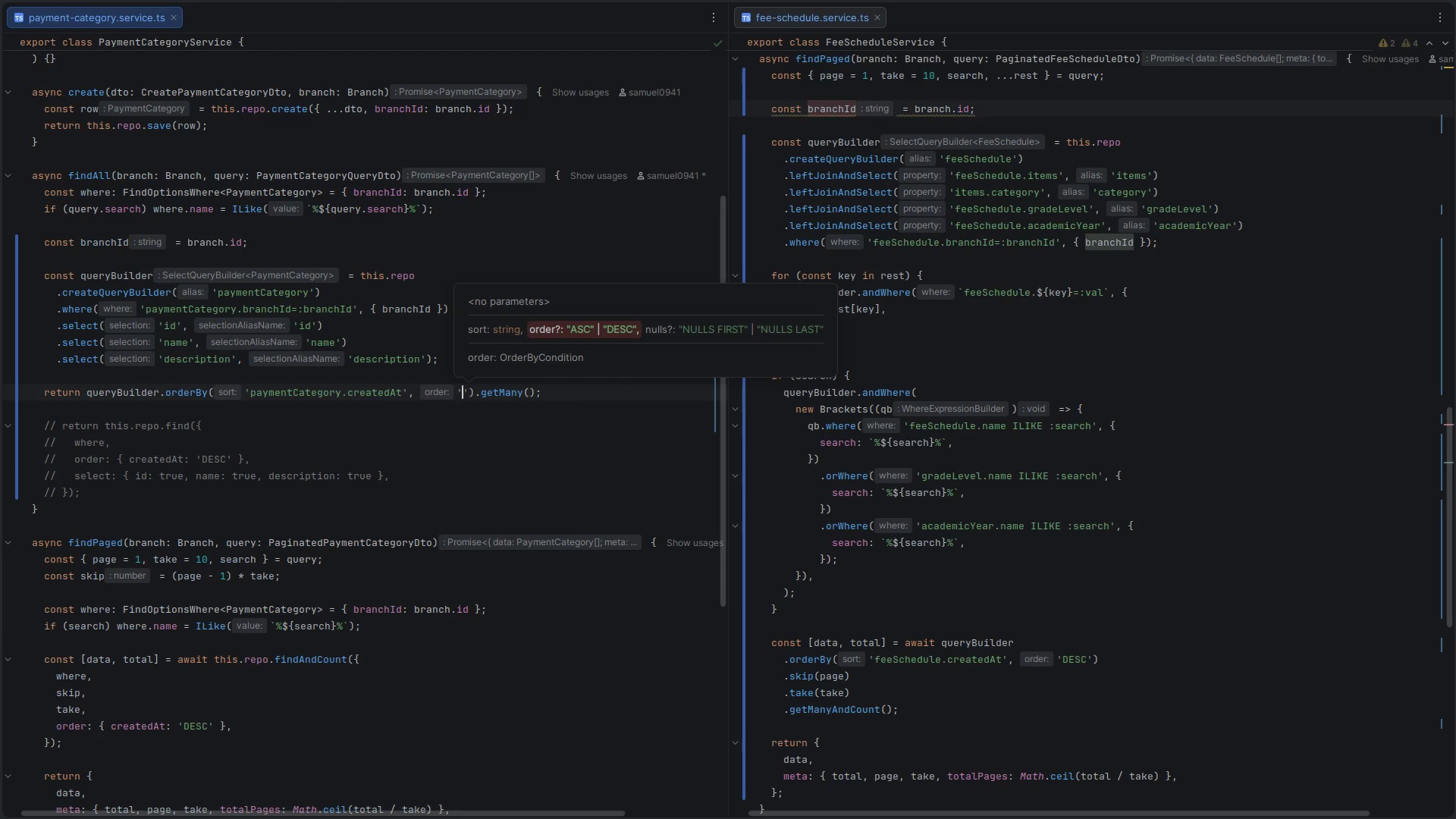 
key(Control+Space)
 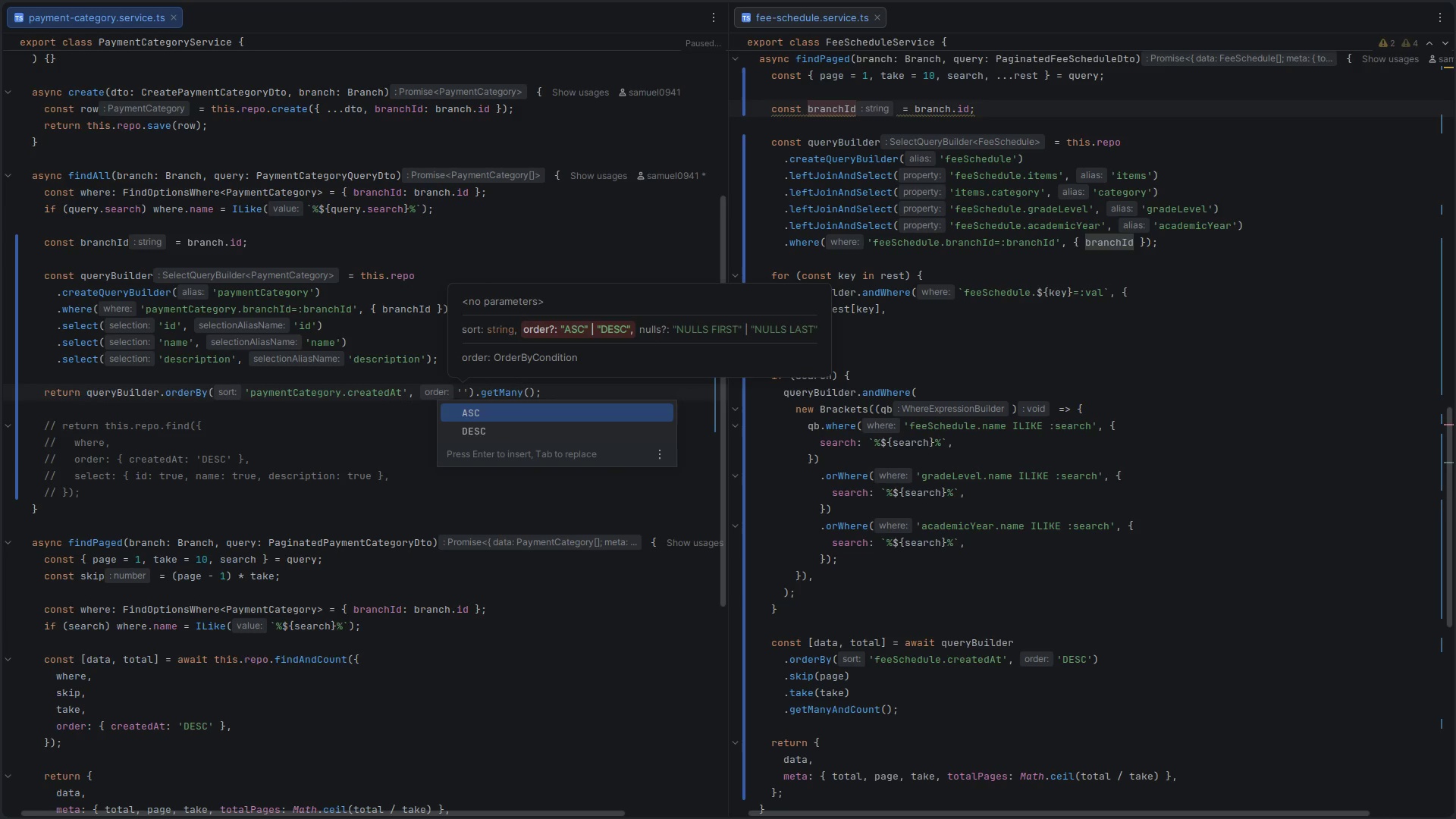 
key(ArrowDown)
 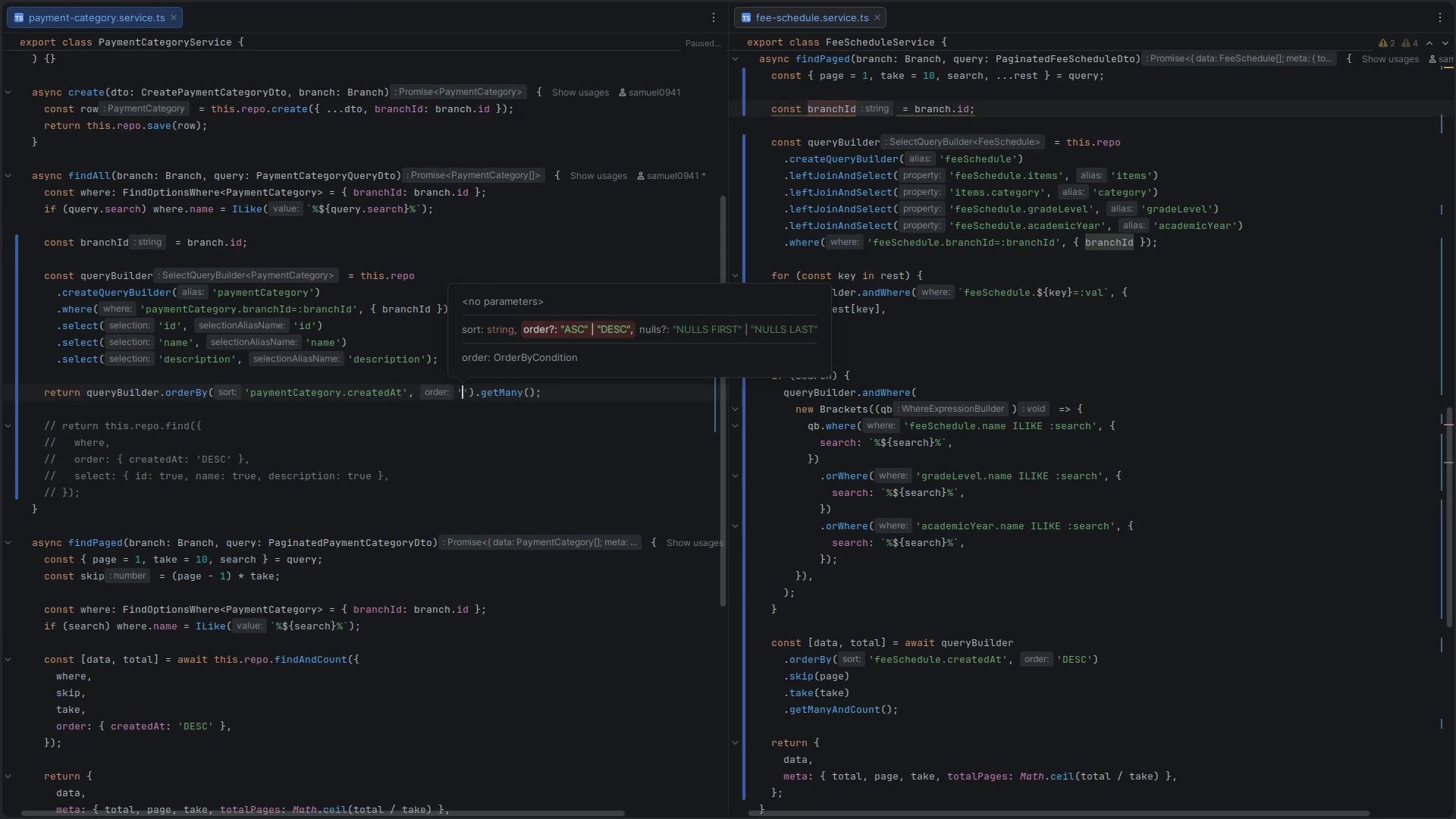 
key(Enter)
 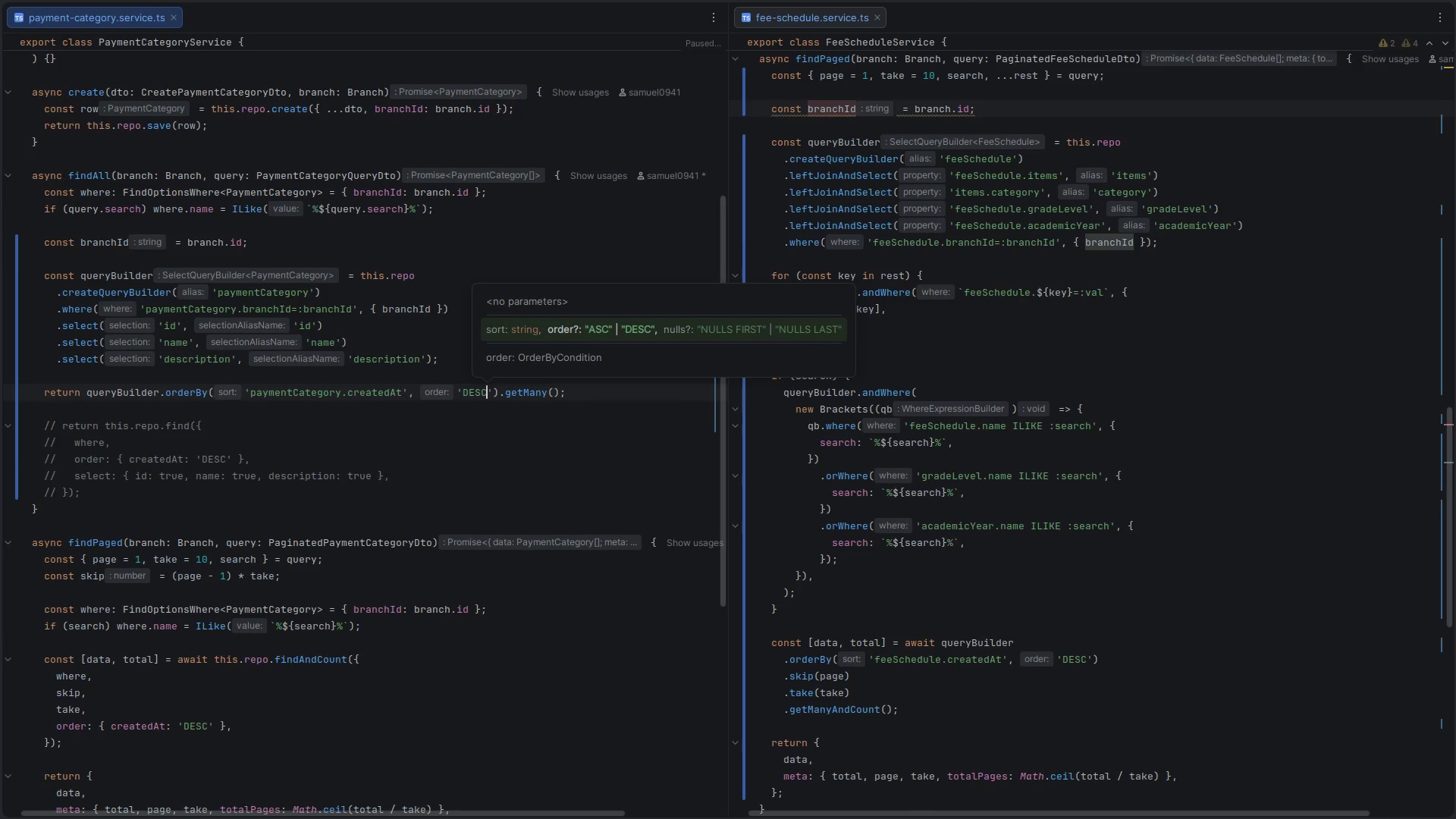 
key(Control+ControlLeft)
 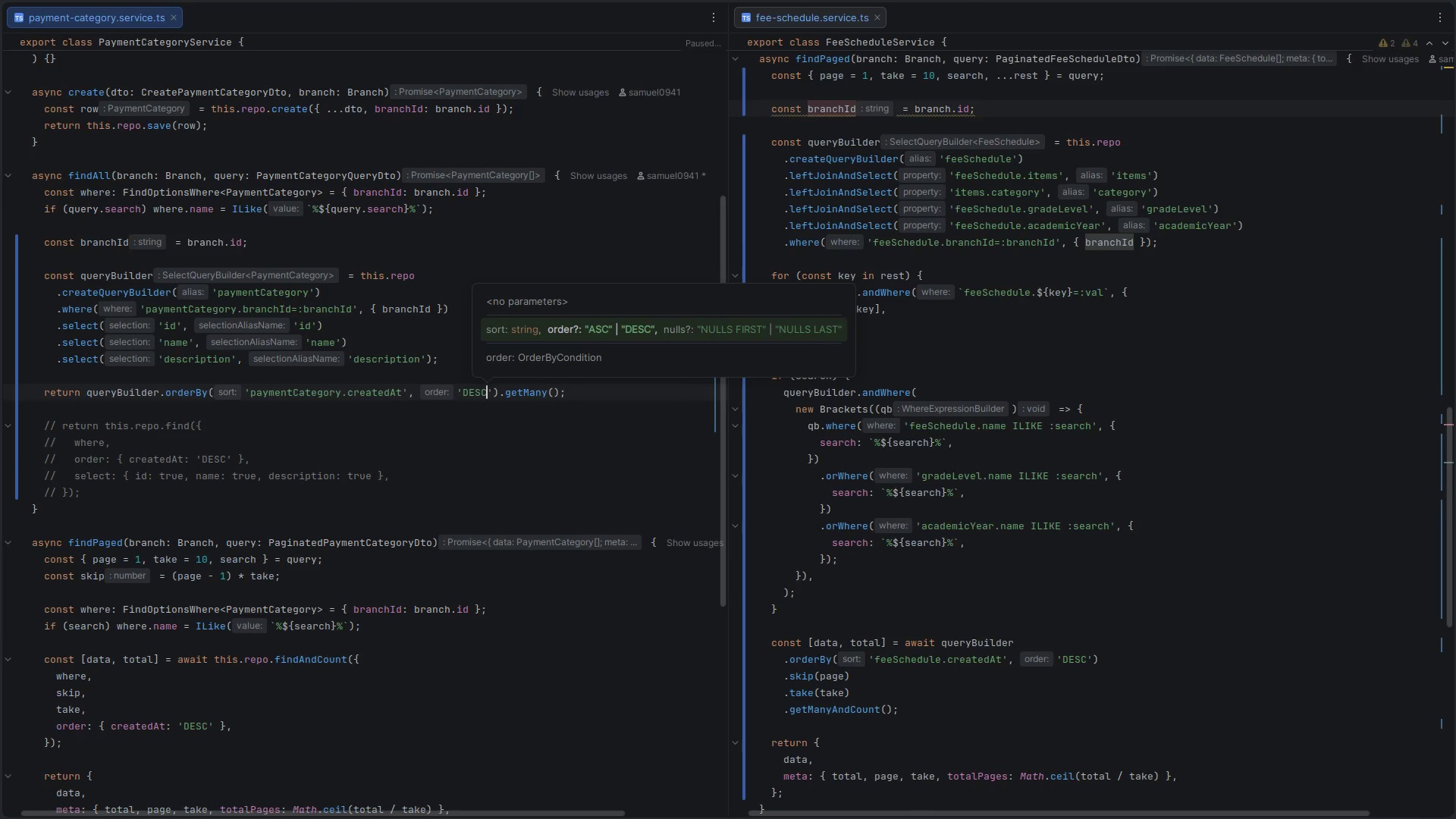 
key(Control+S)
 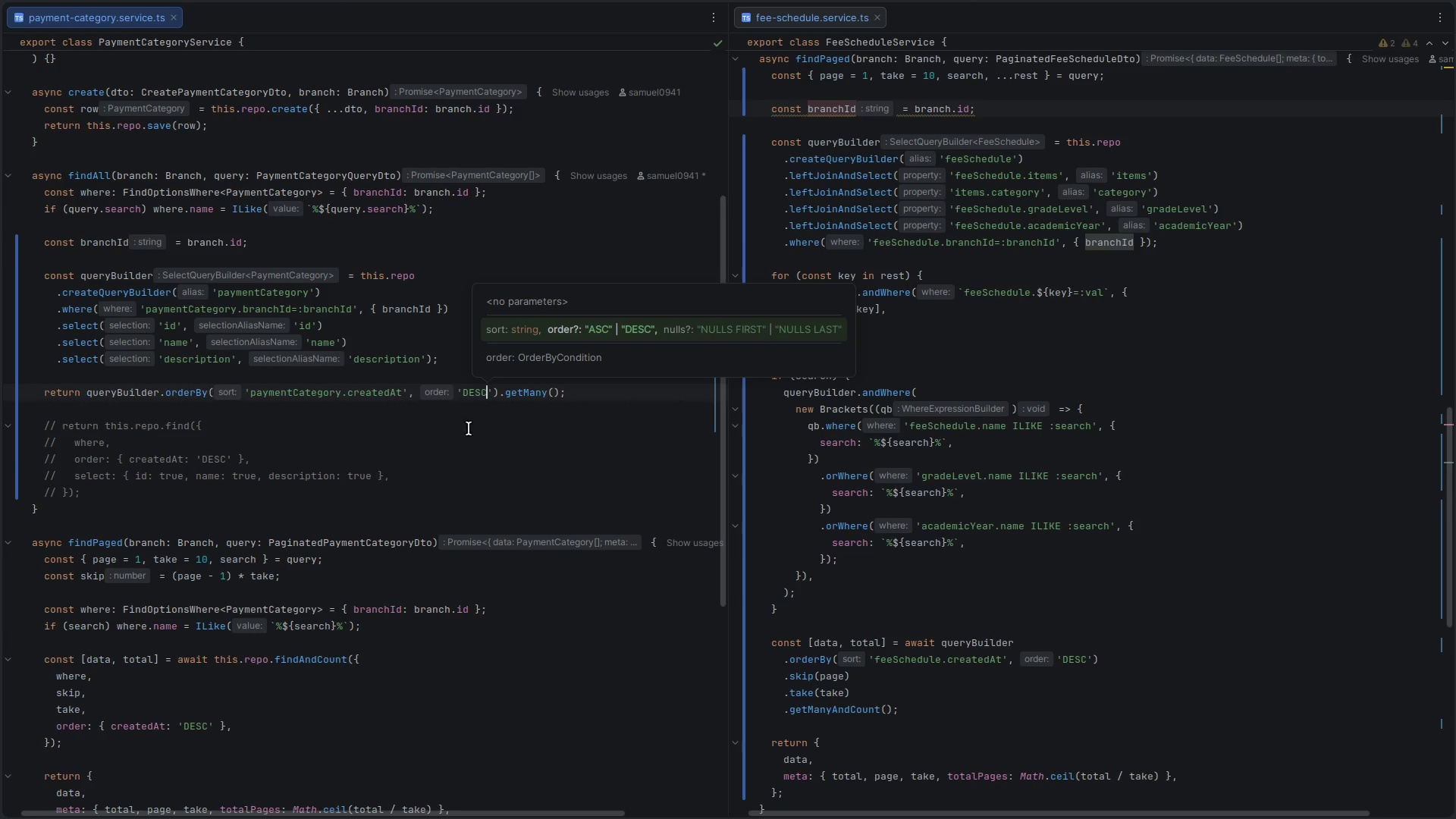 
left_click([486, 428])
 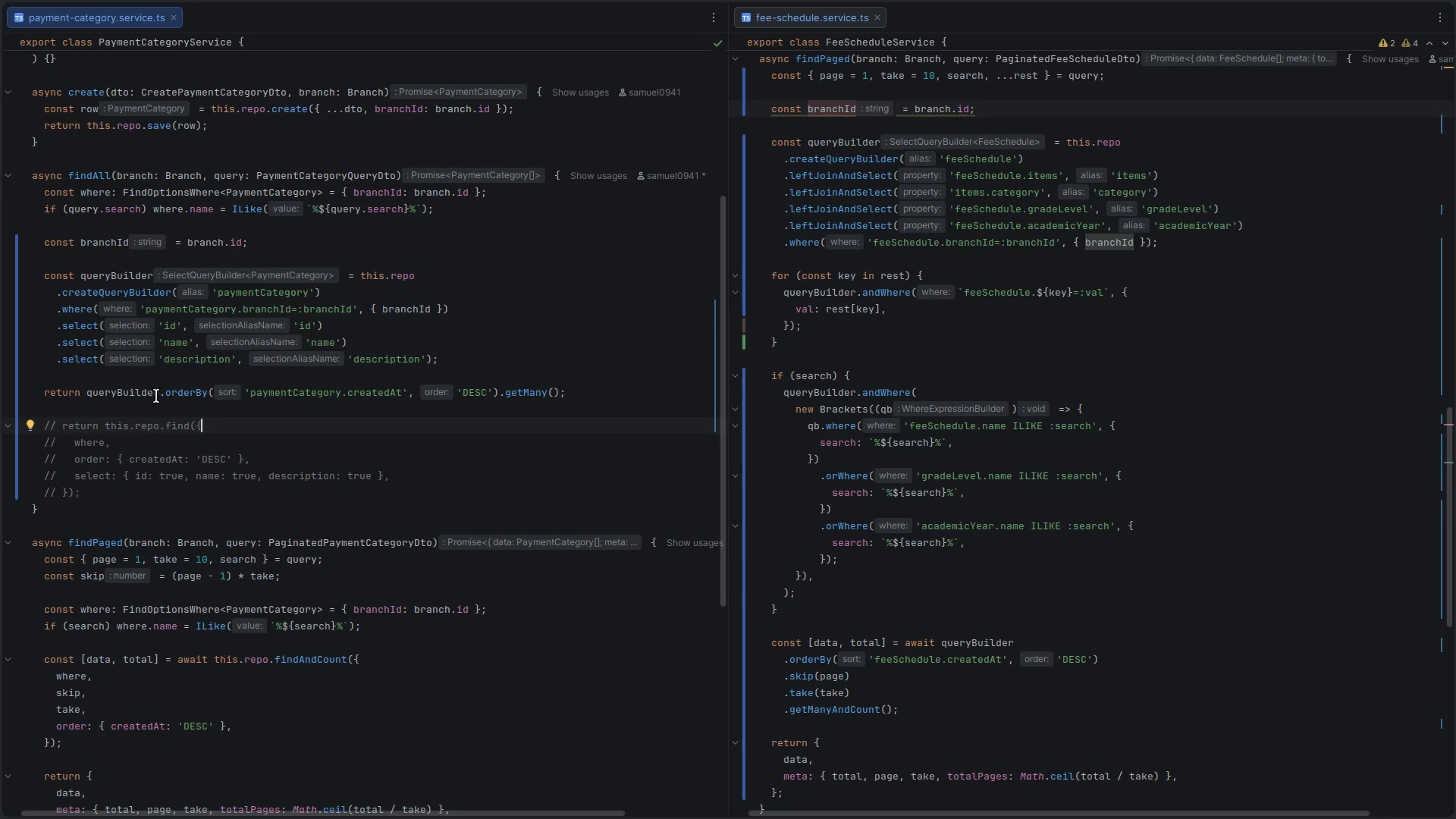 
left_click([165, 395])
 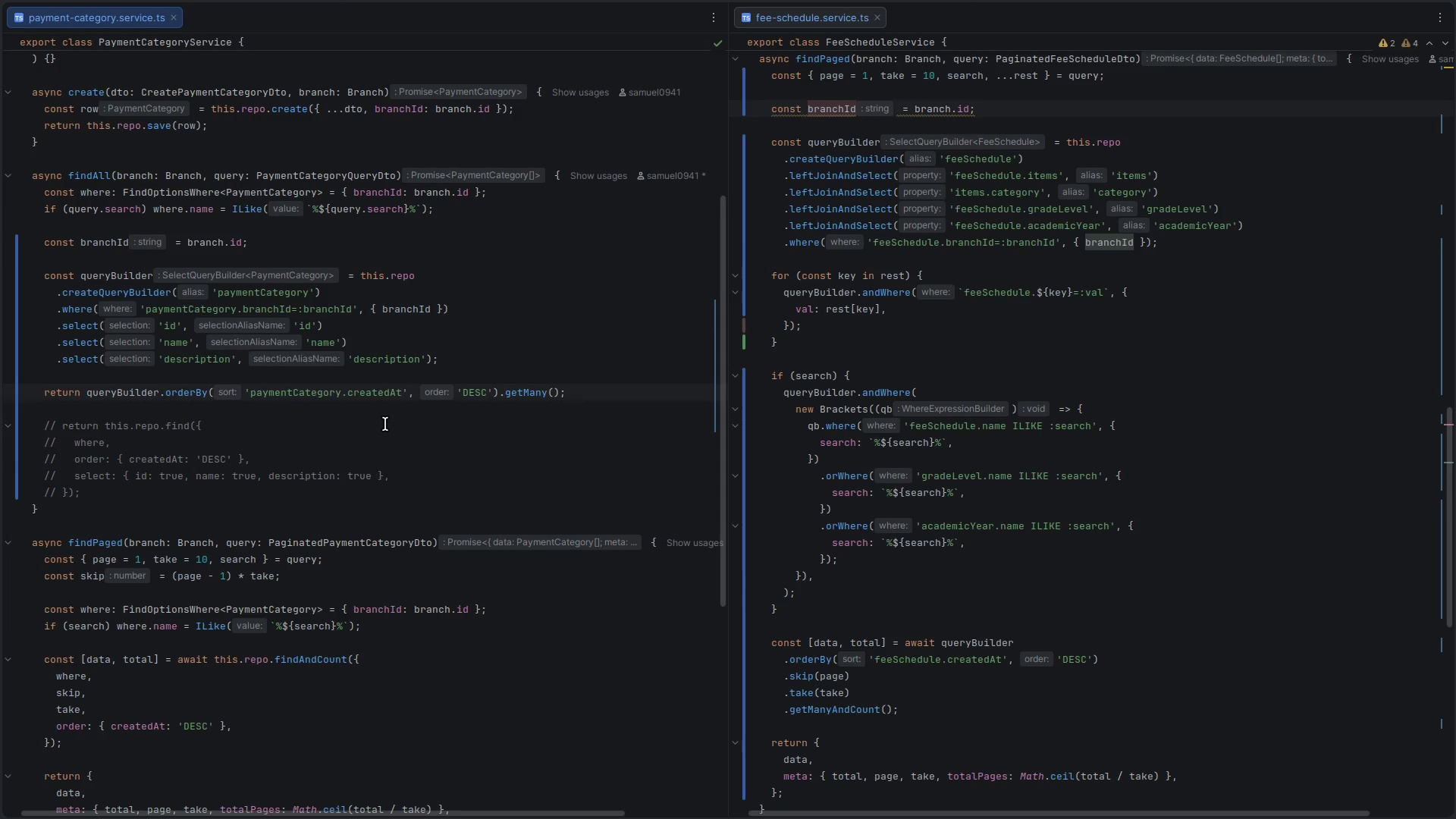 
key(ArrowLeft)
 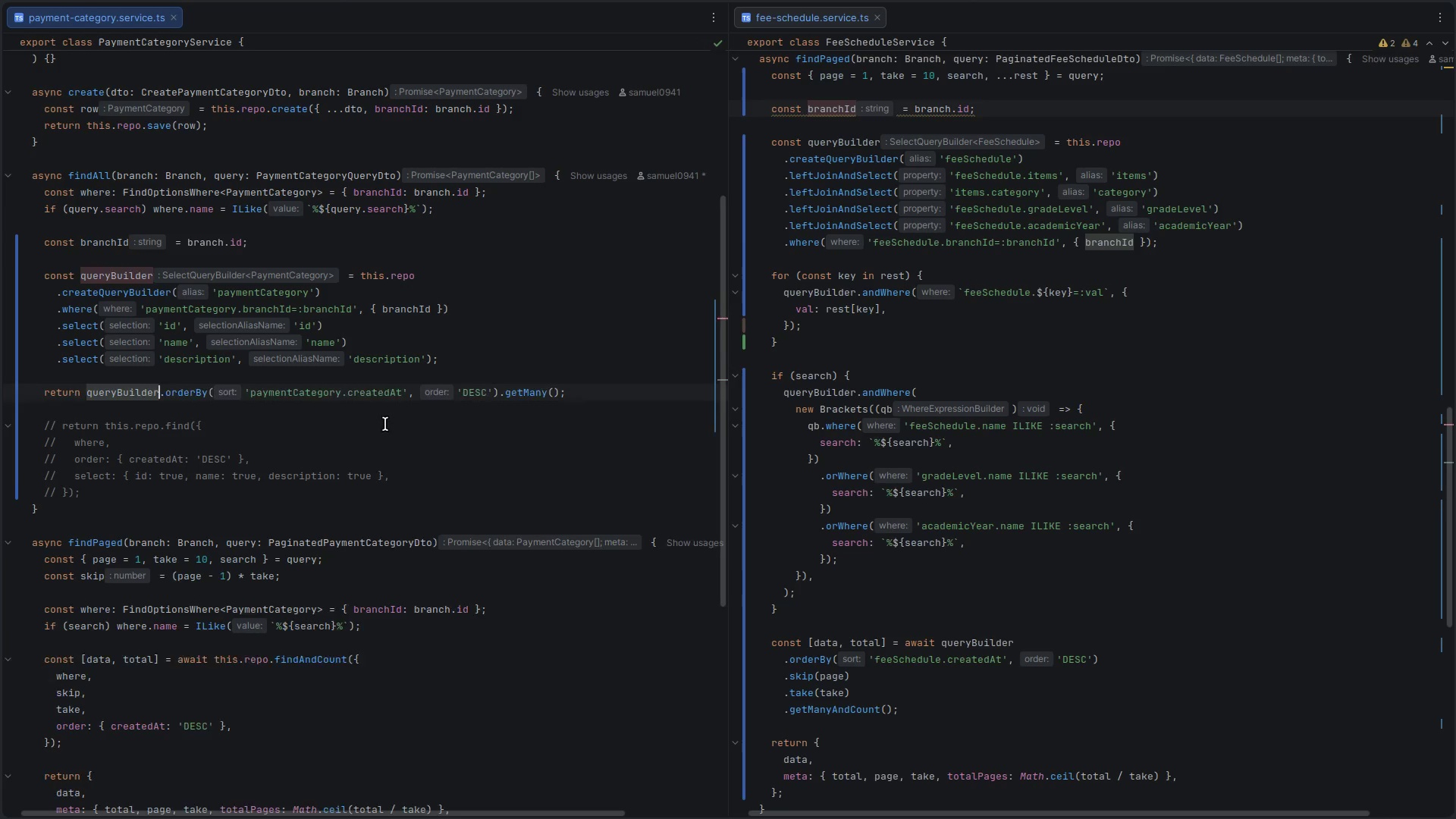 
key(Enter)
 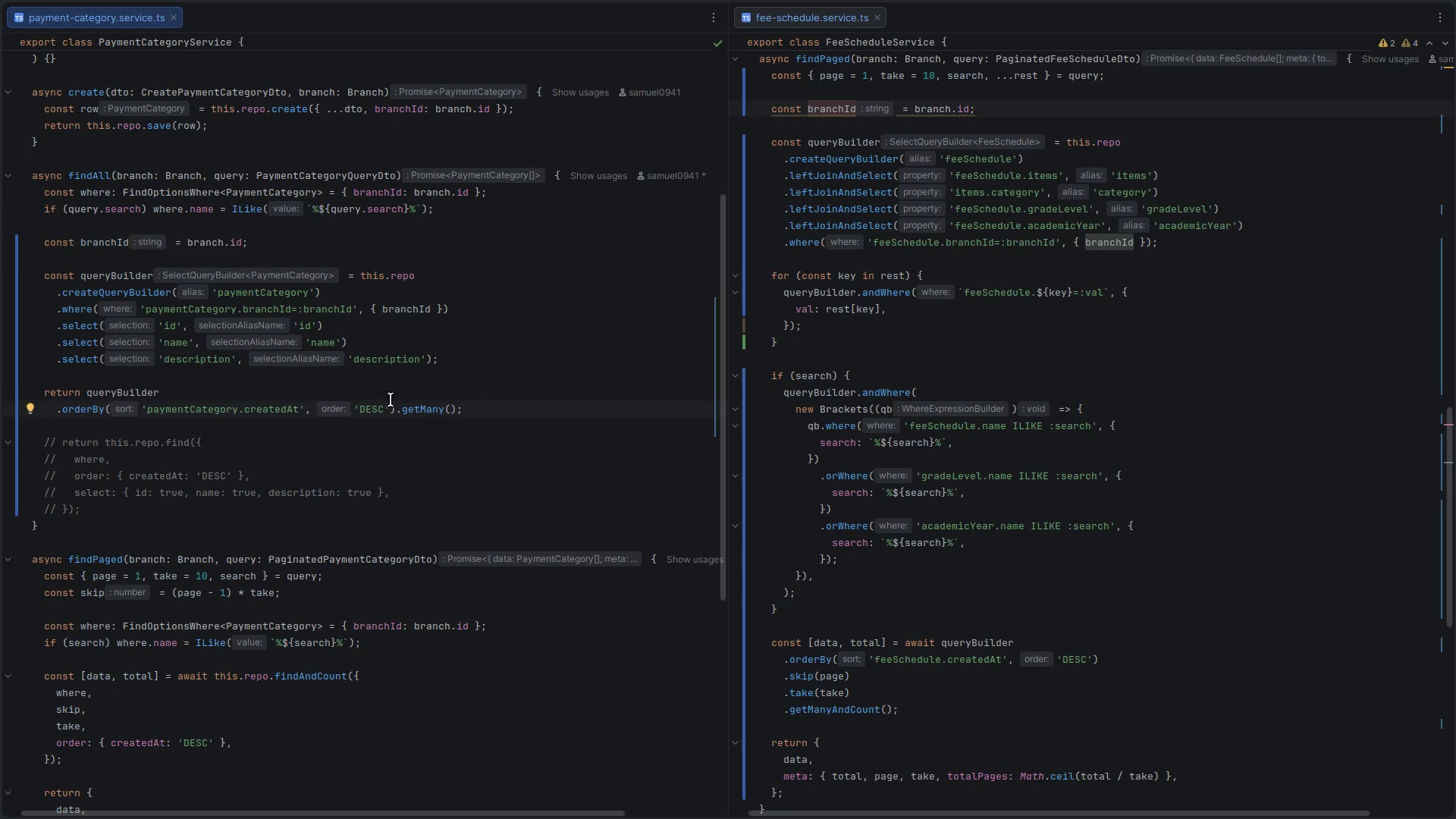 
left_click([394, 411])
 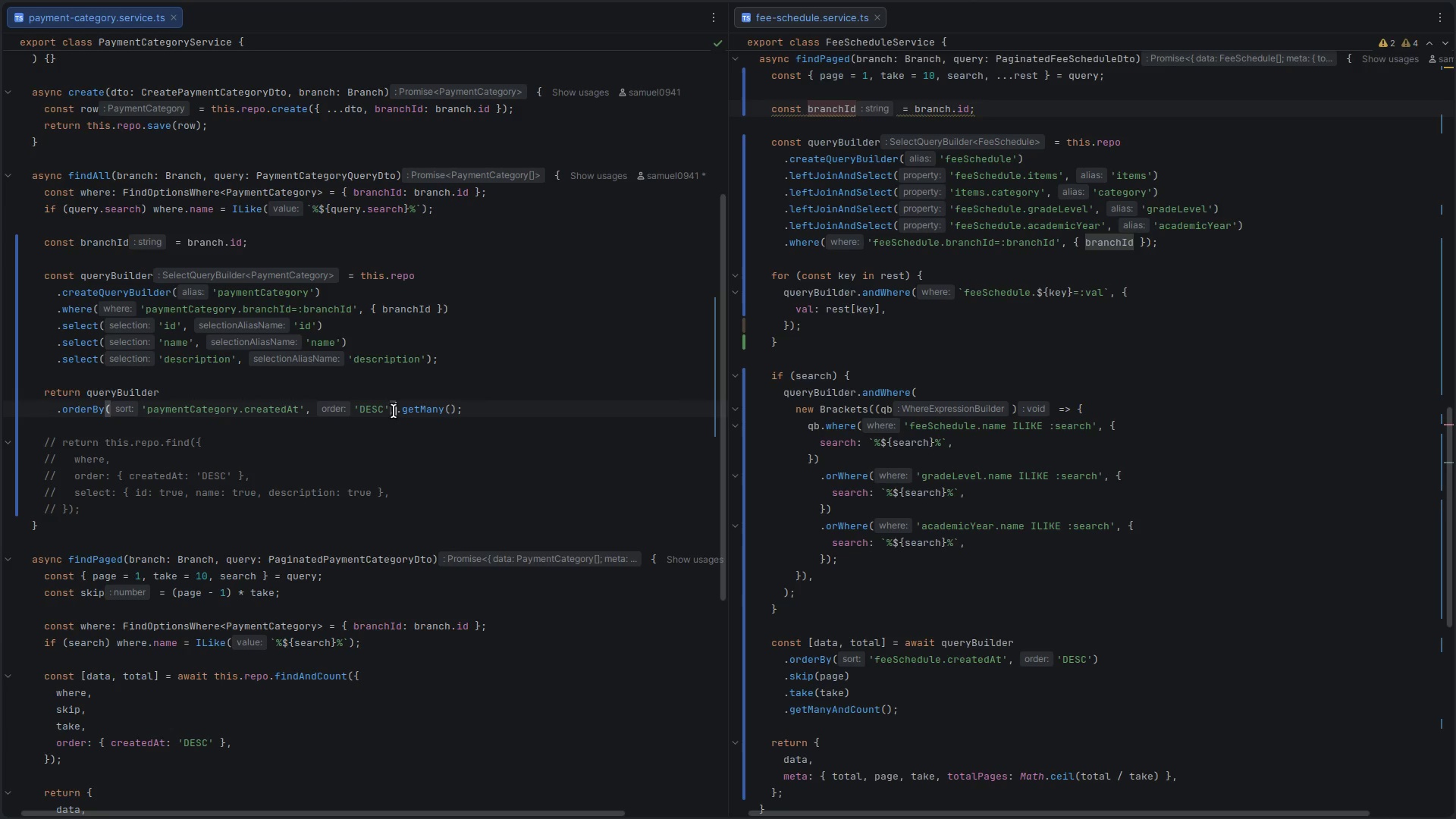 
key(ArrowRight)
 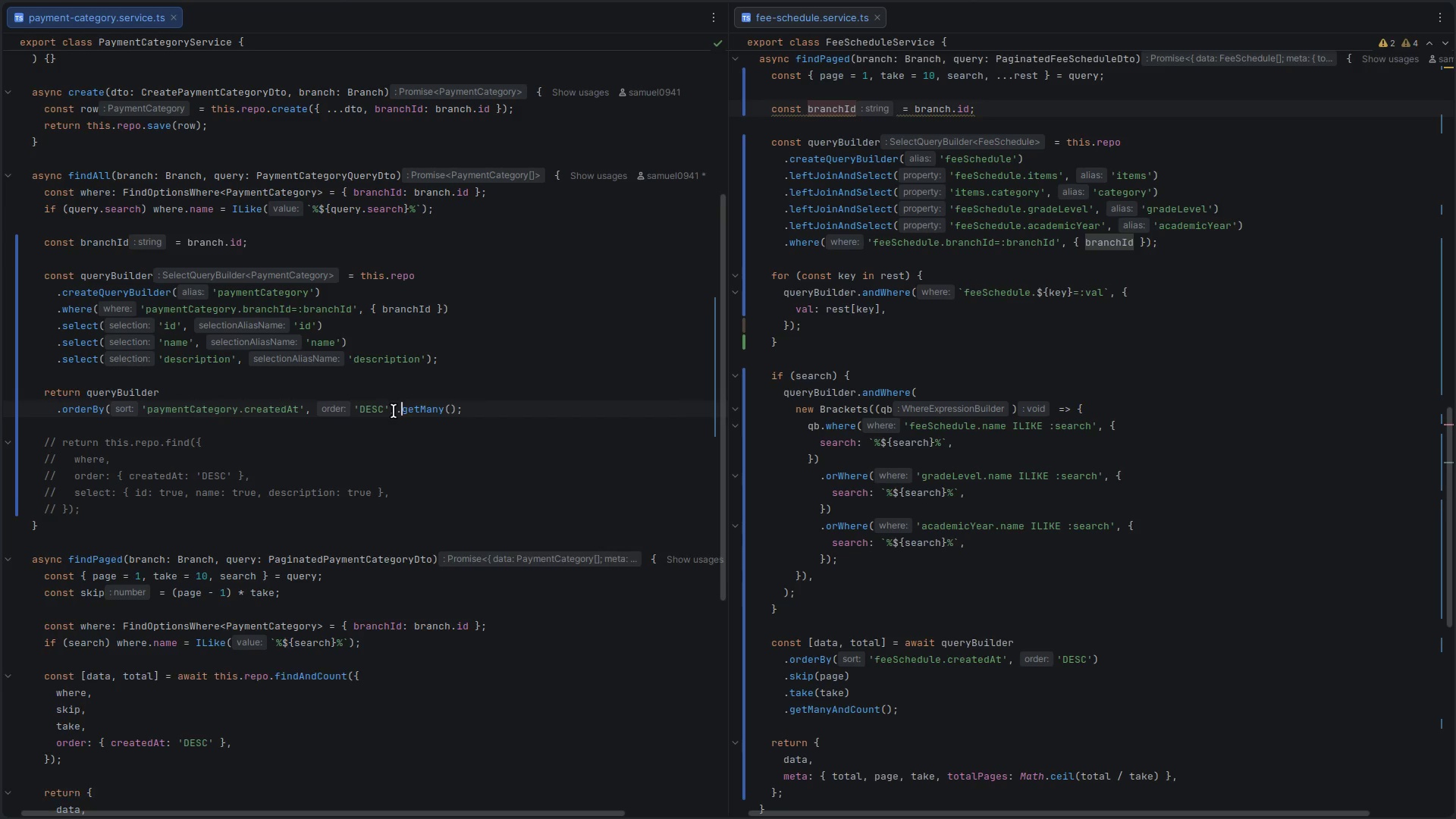 
key(Enter)
 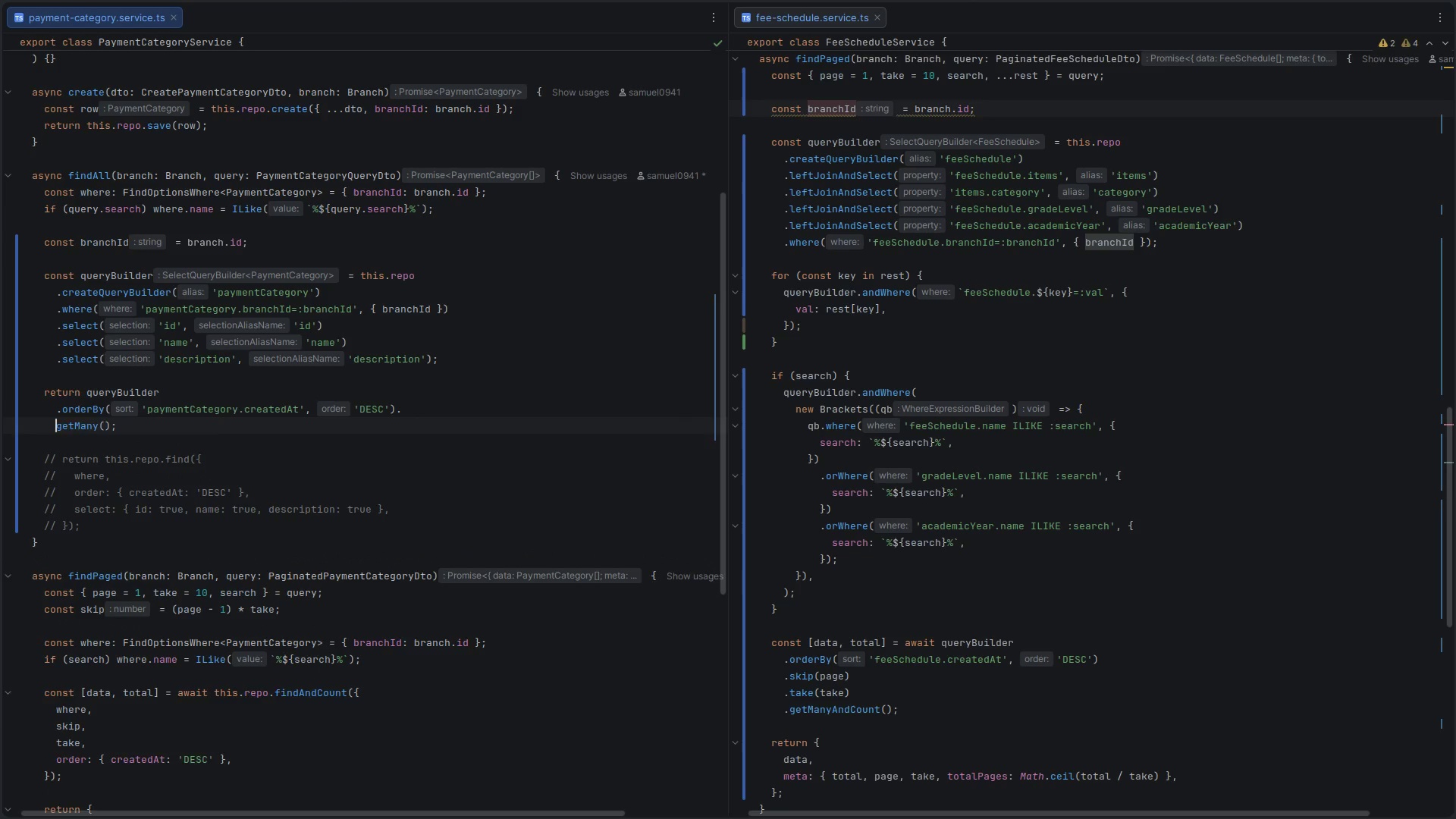 
key(Control+ControlLeft)
 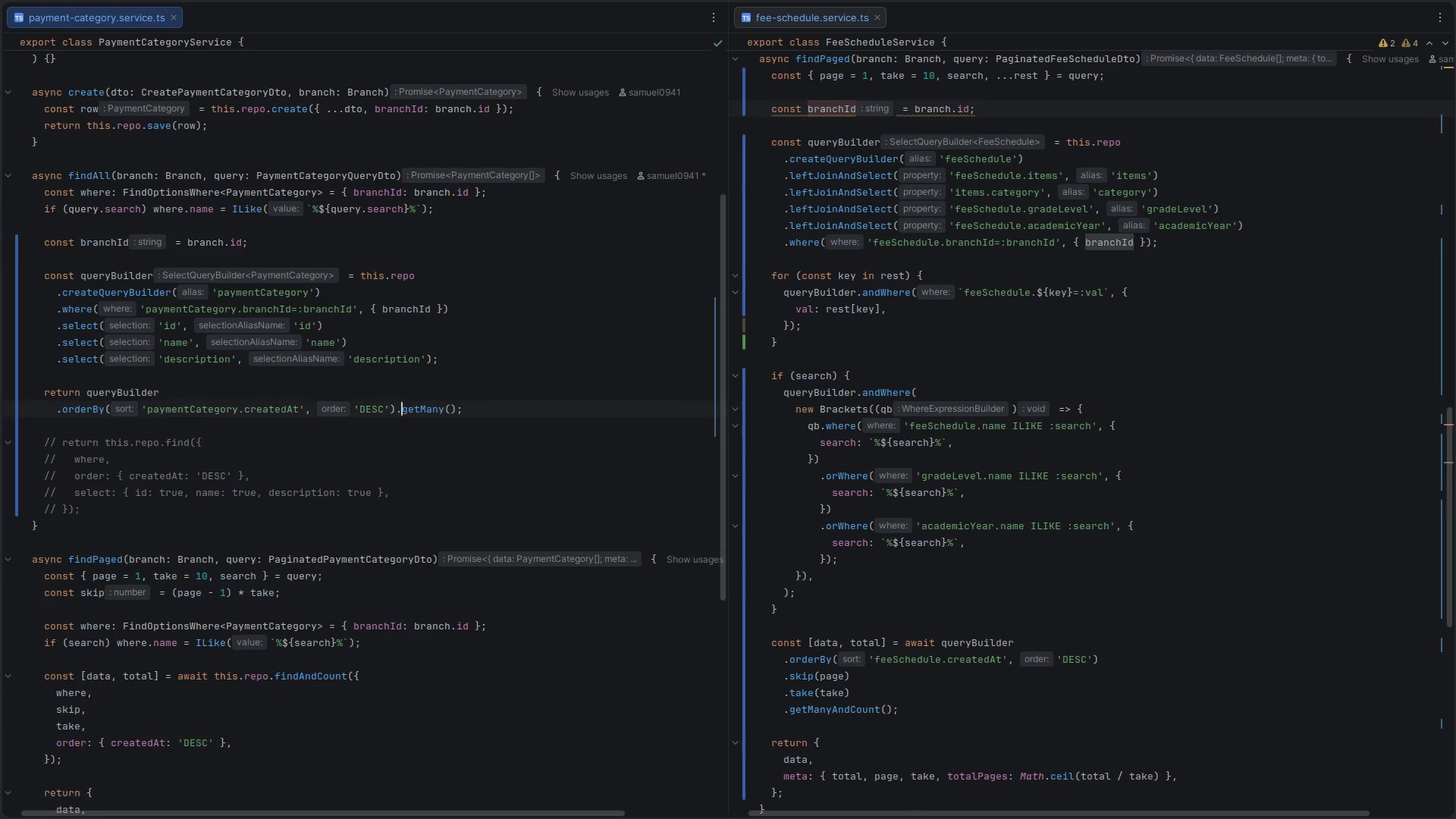 
key(Control+Z)
 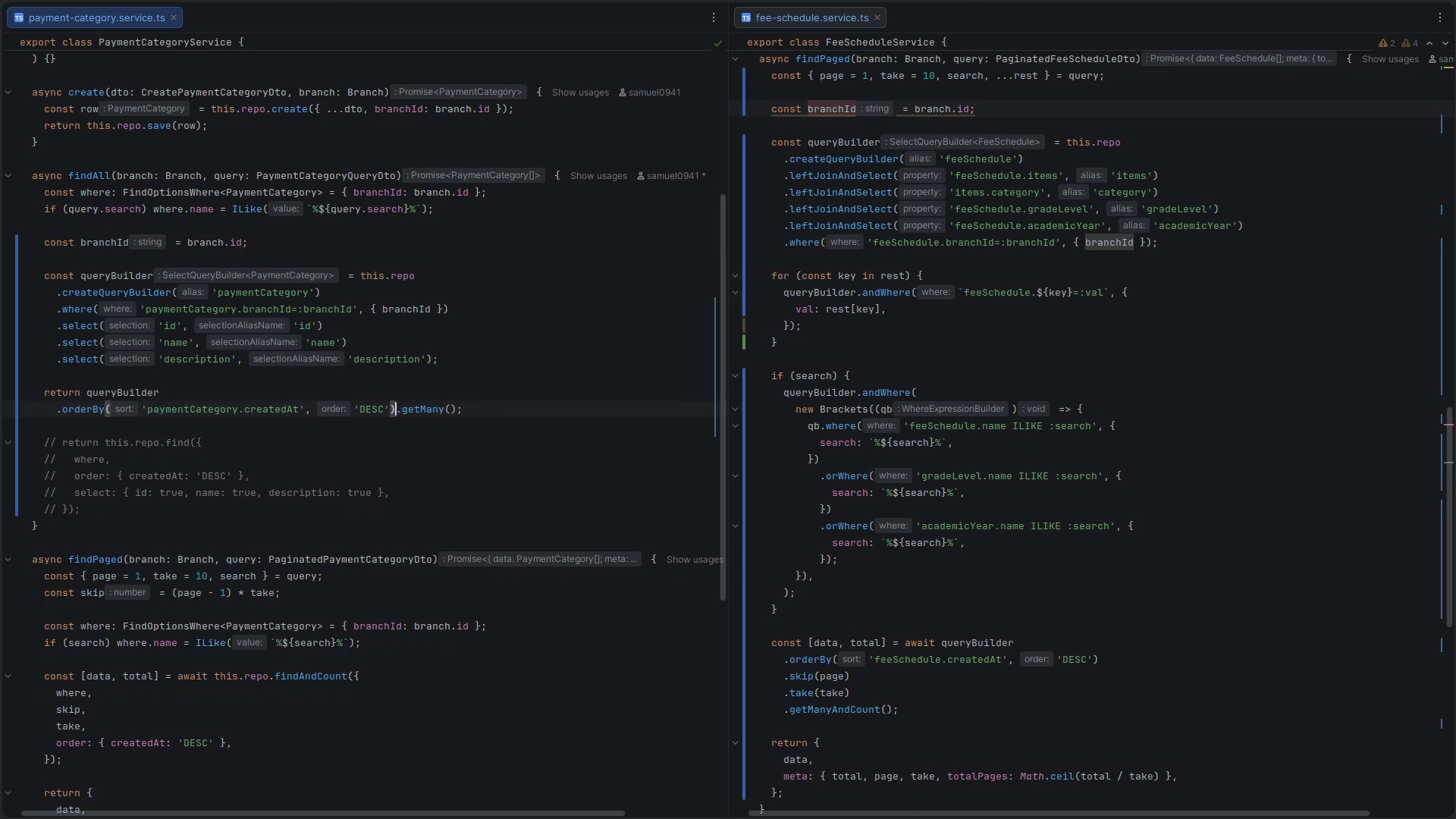 
key(ArrowLeft)
 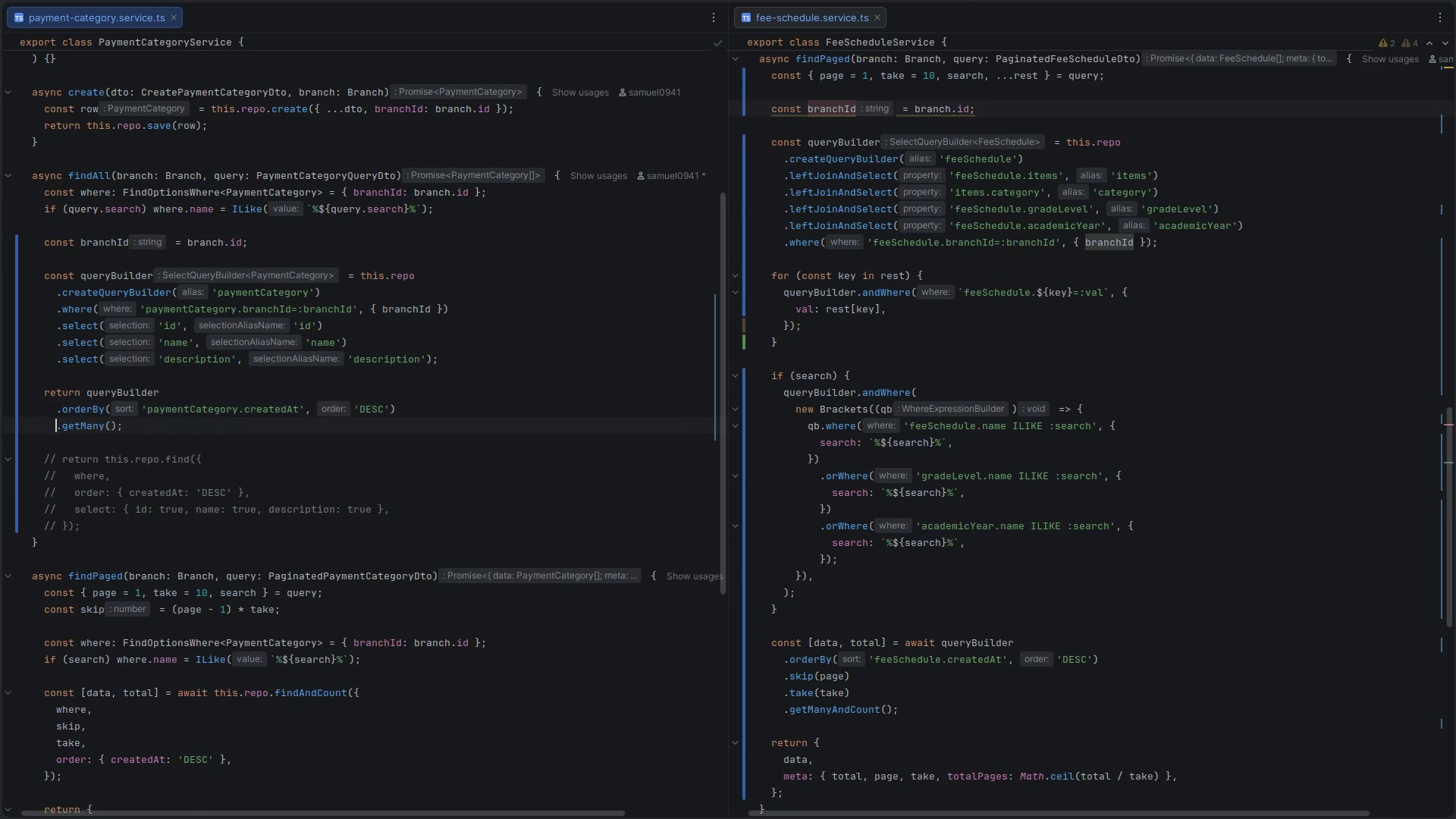 
key(Enter)
 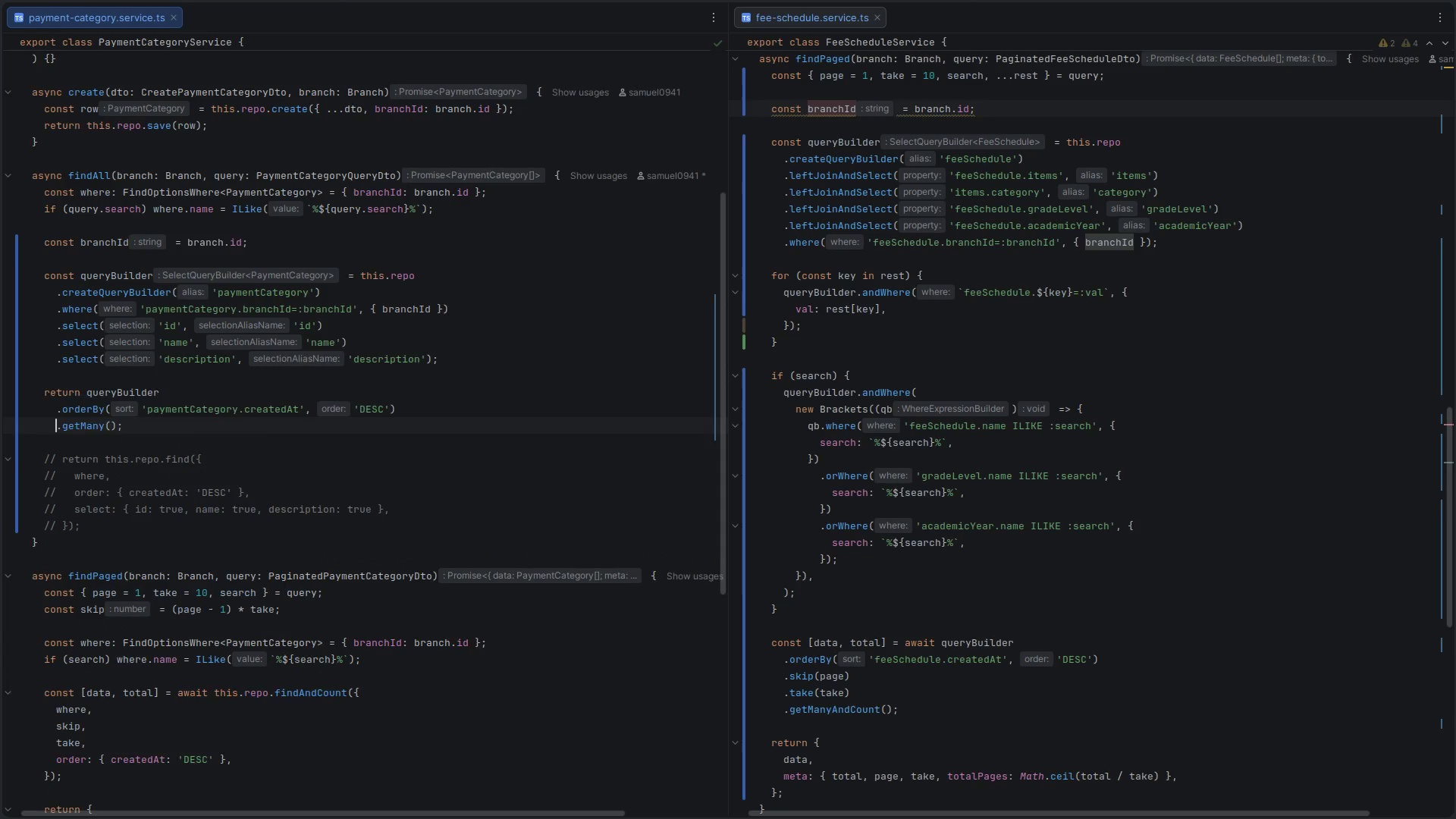 
key(Control+ControlLeft)
 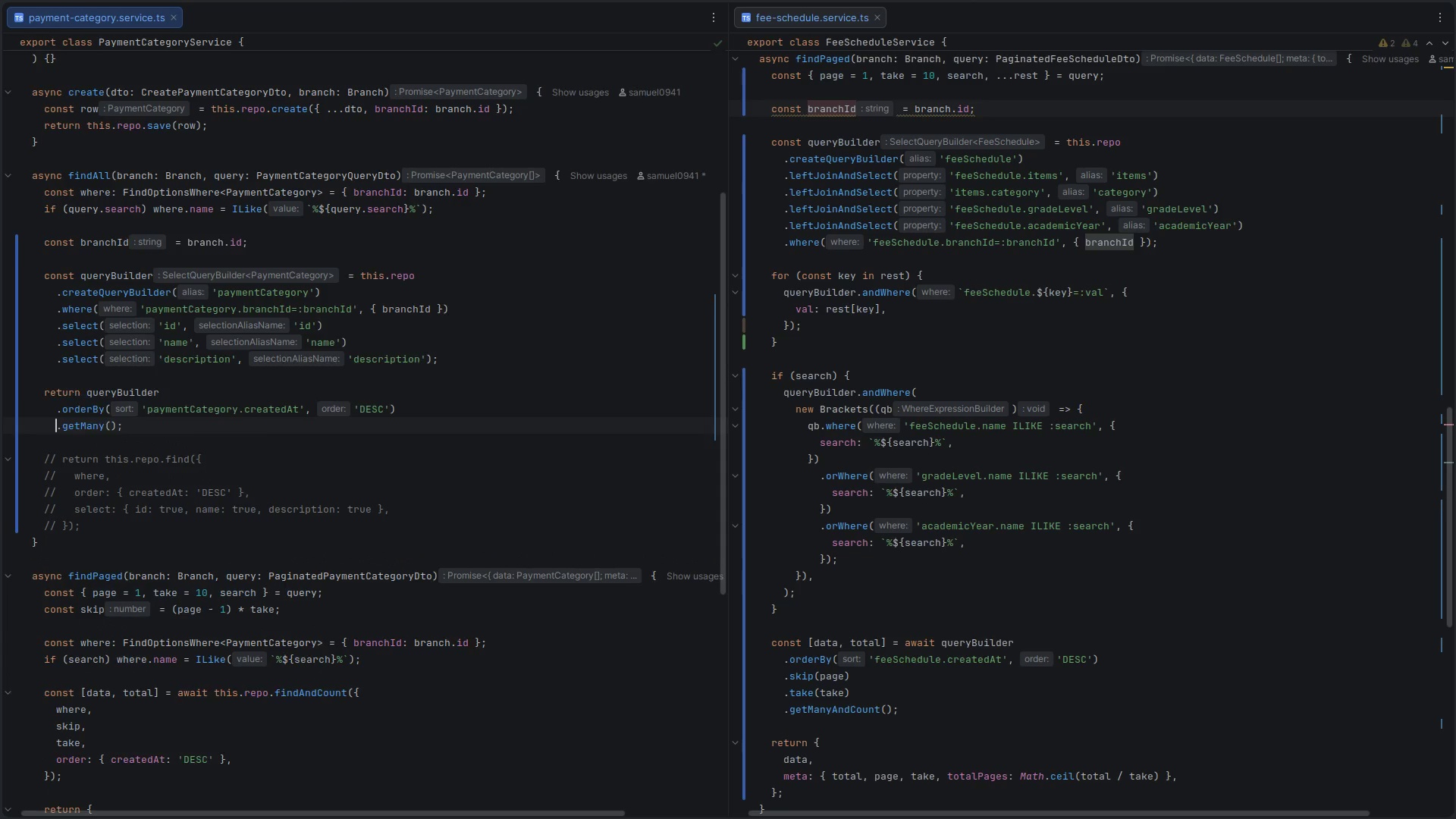 
key(Control+S)
 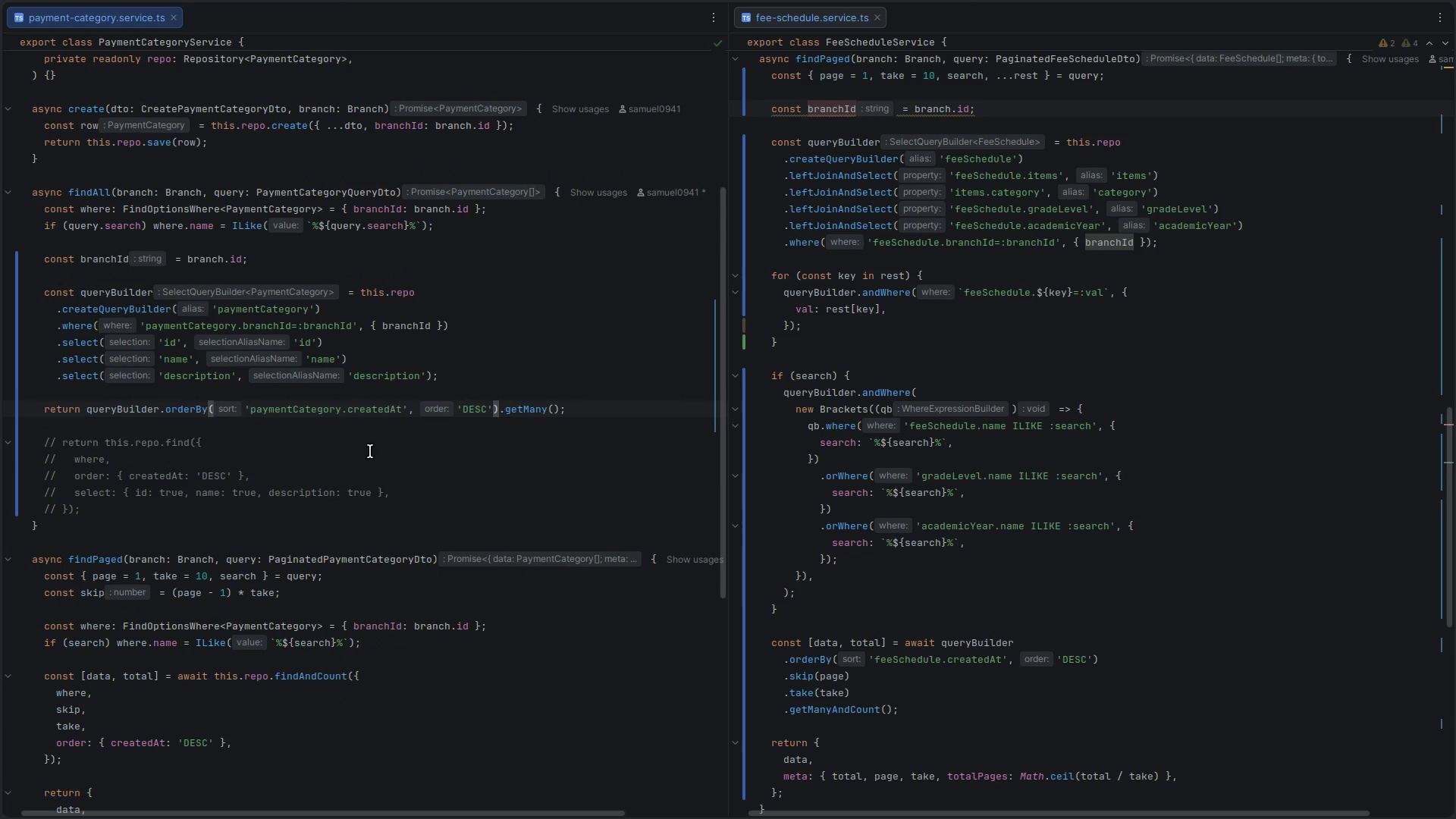 
scroll: coordinate [226, 344], scroll_direction: down, amount: 6.0
 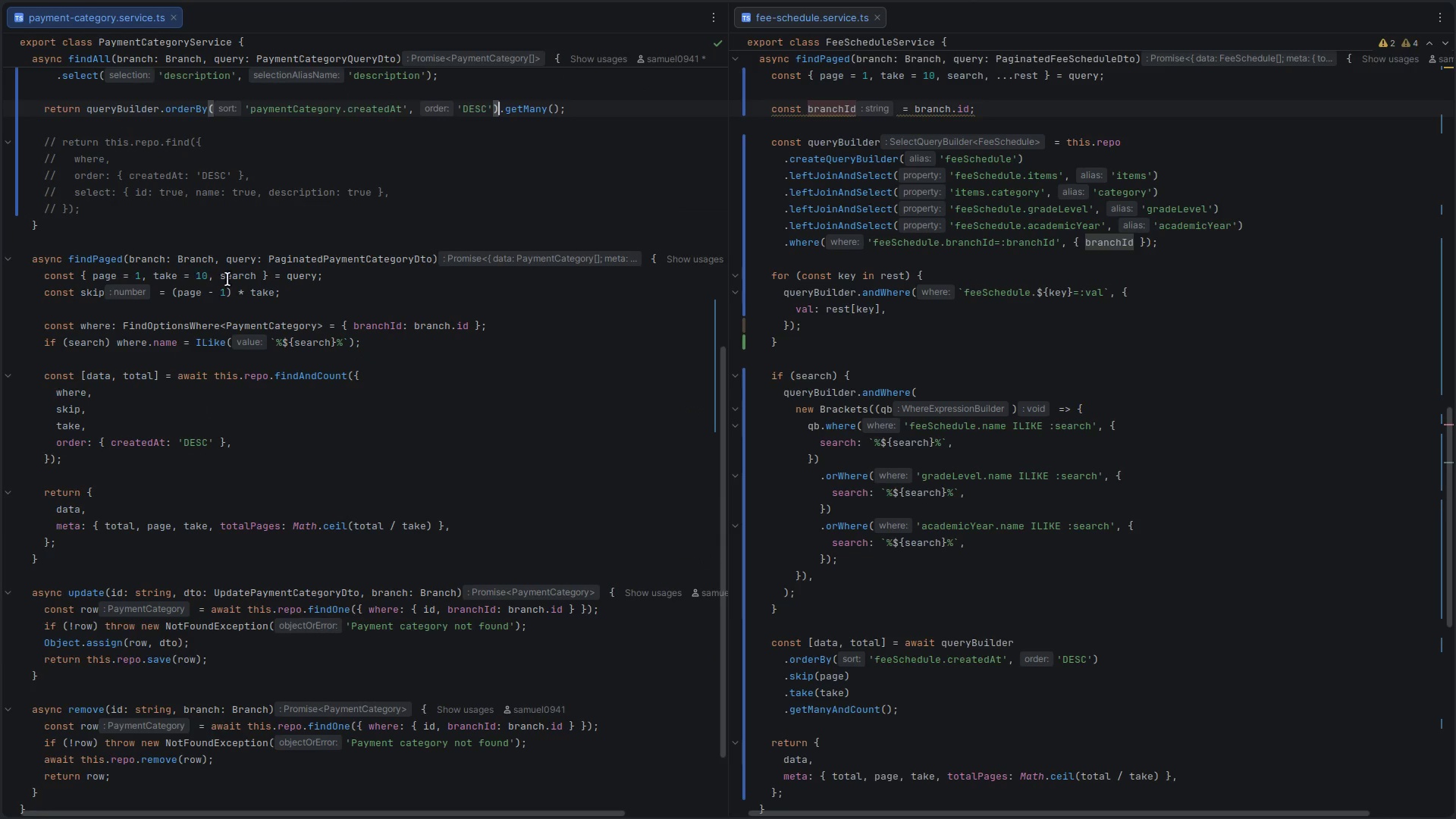 
scroll: coordinate [192, 376], scroll_direction: up, amount: 4.0
 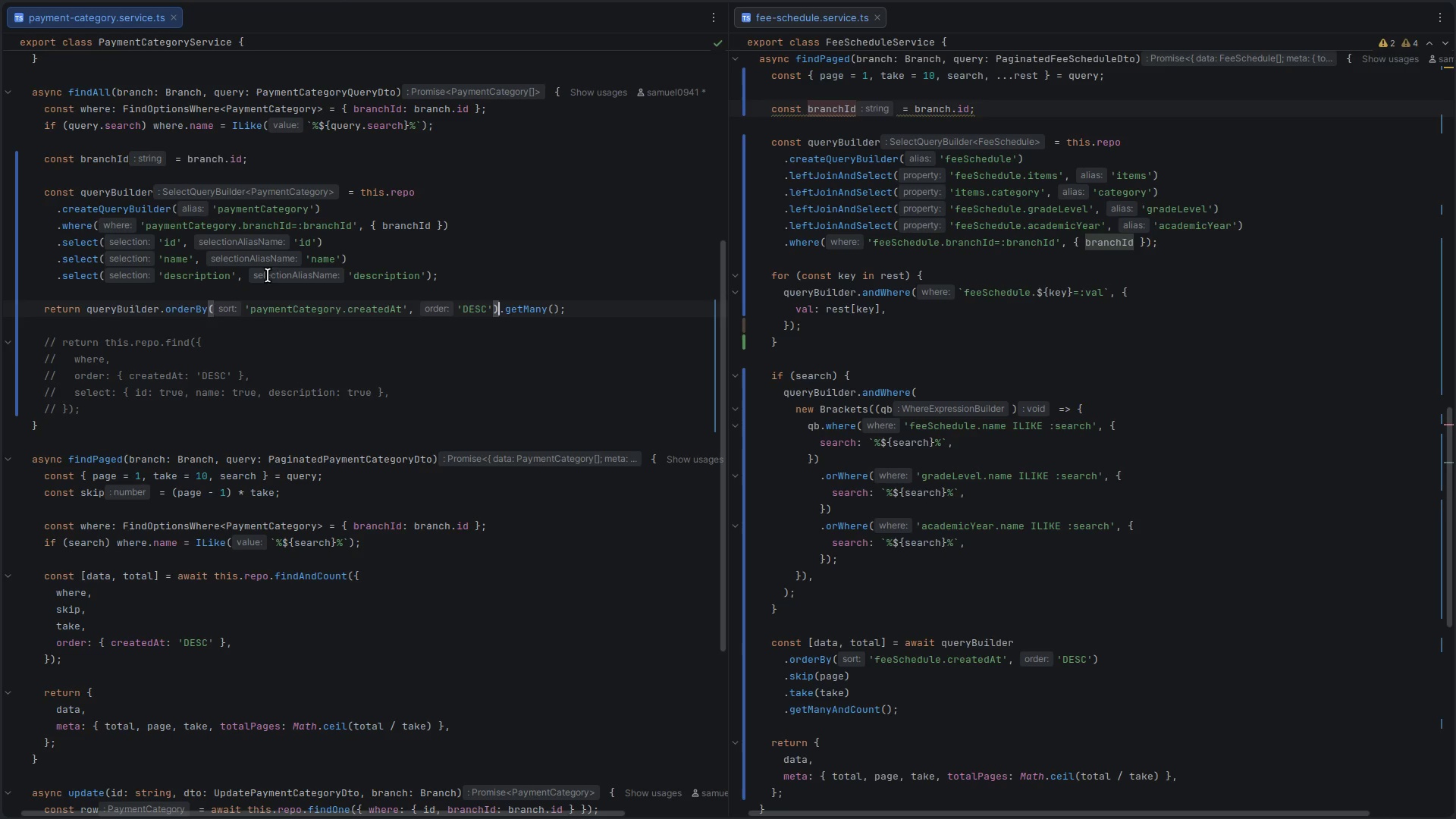 
left_click([454, 280])
 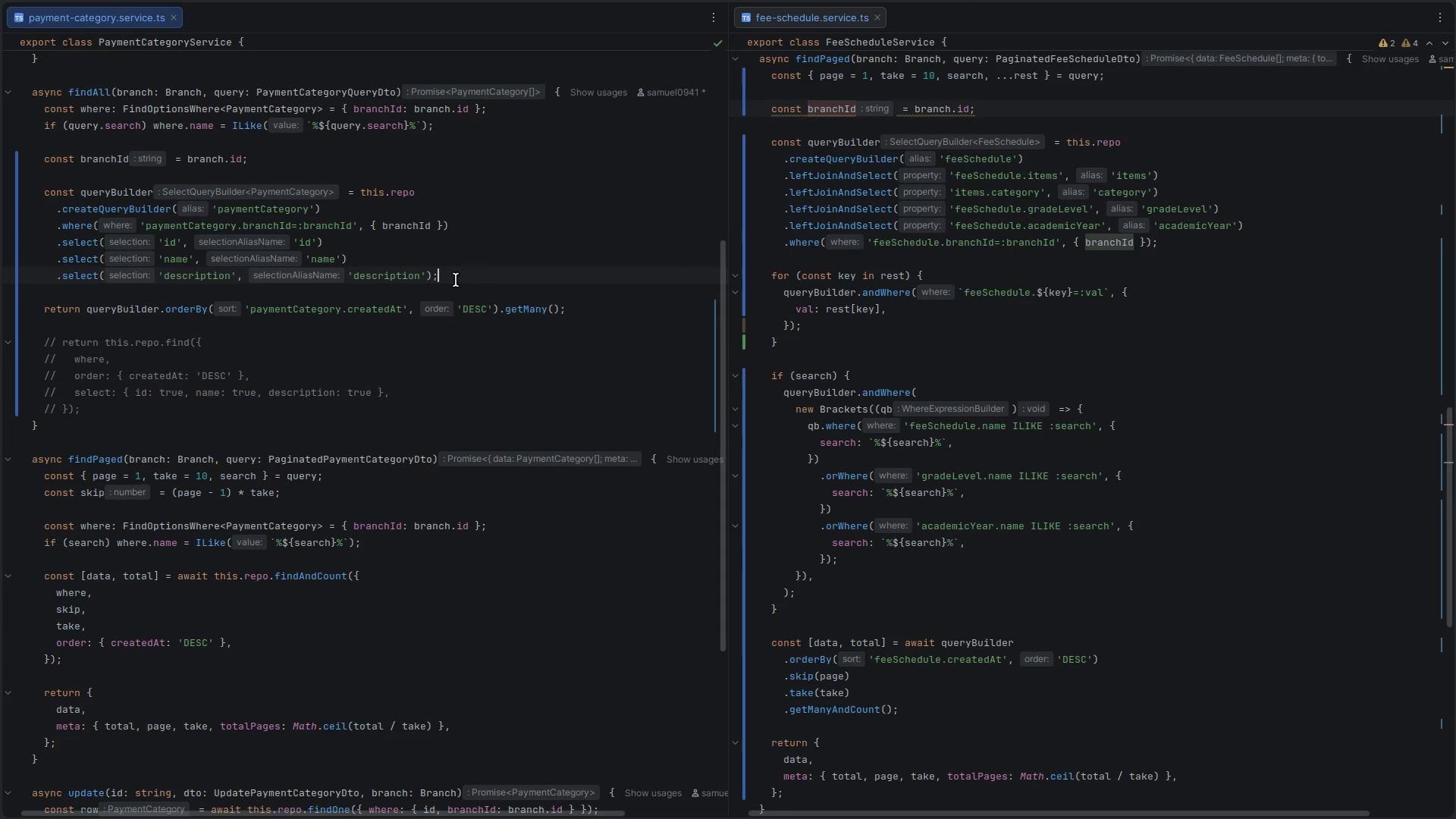 
key(Enter)
 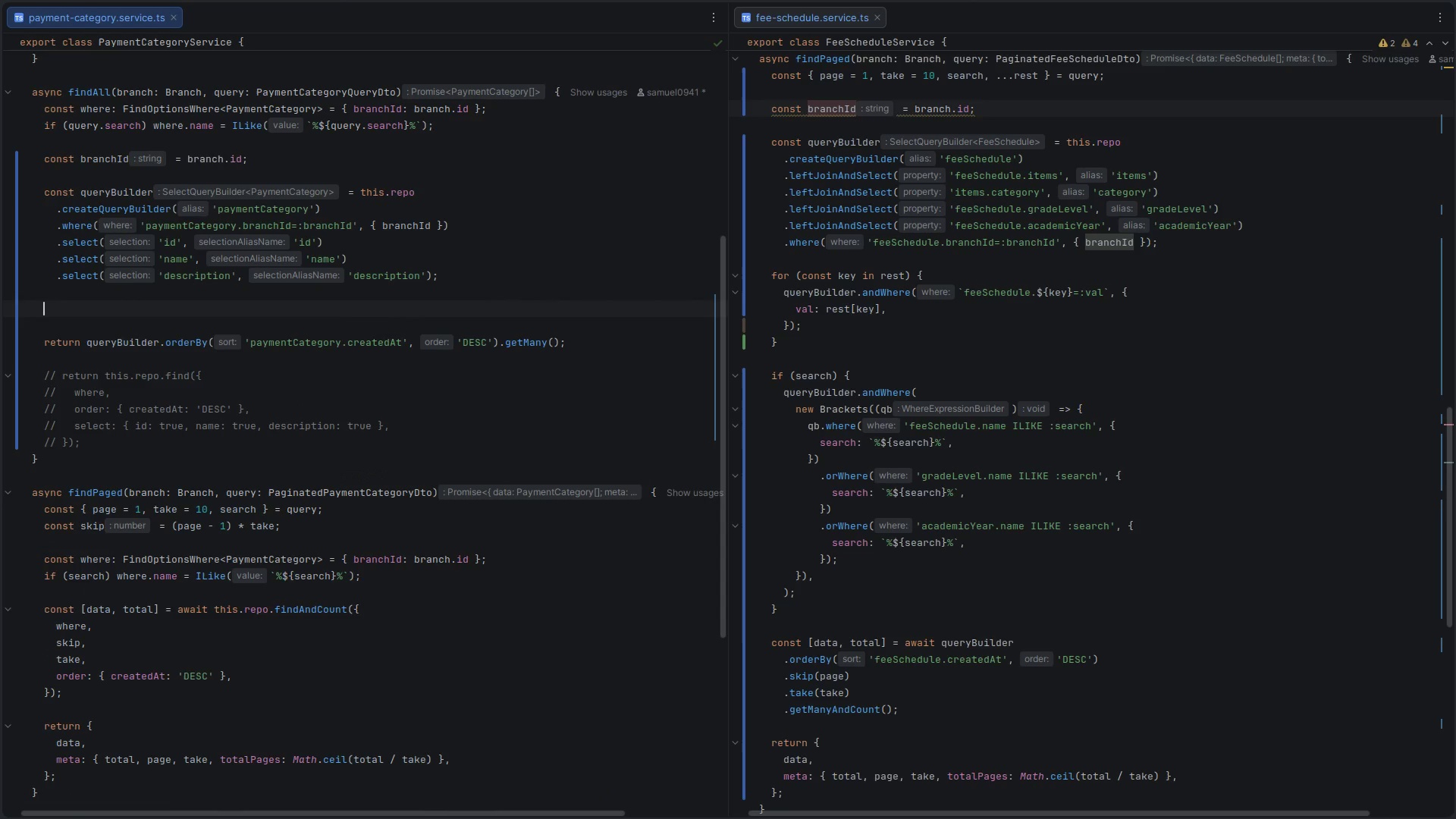 
key(Enter)
 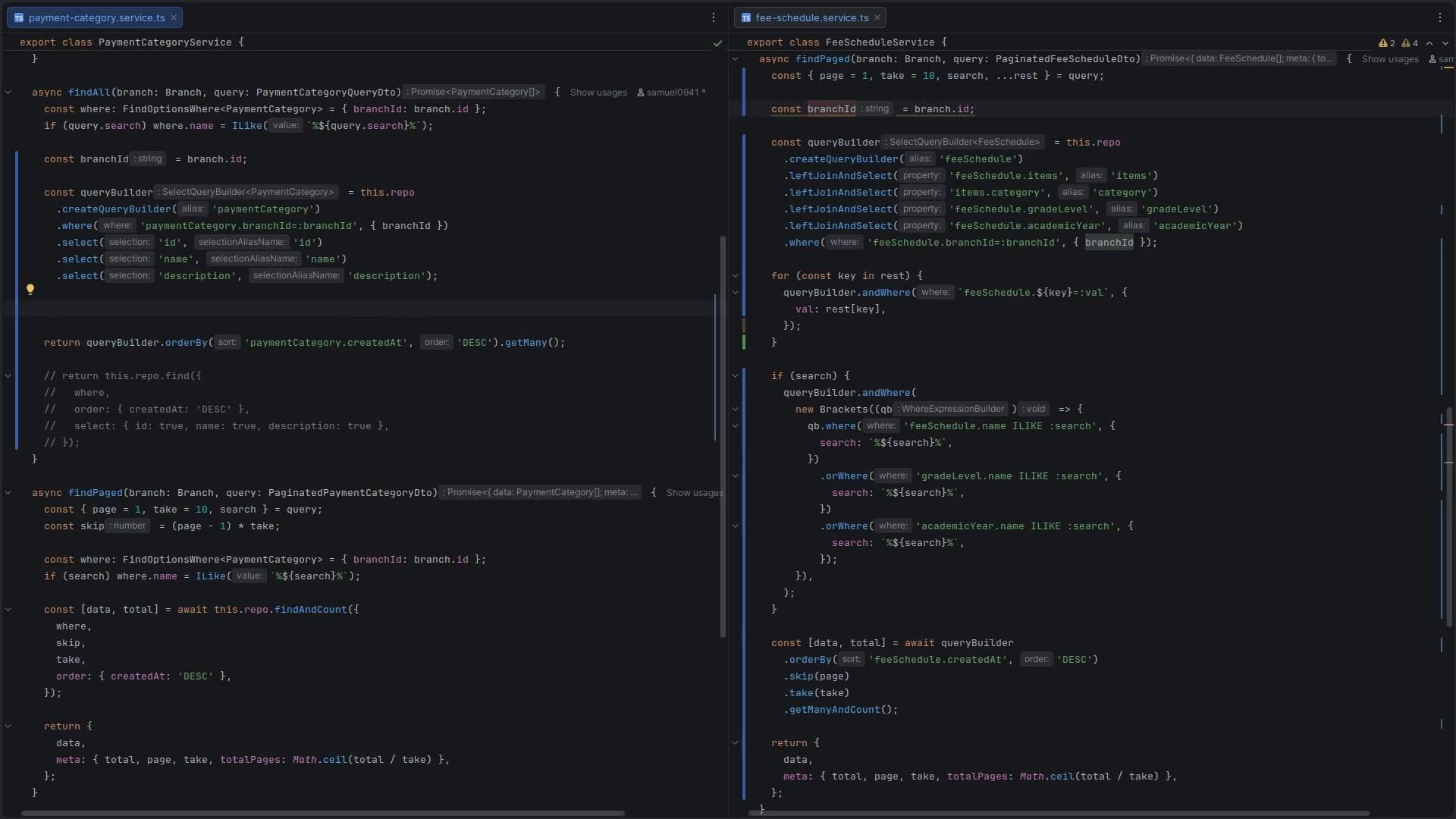 
wait(8.27)
 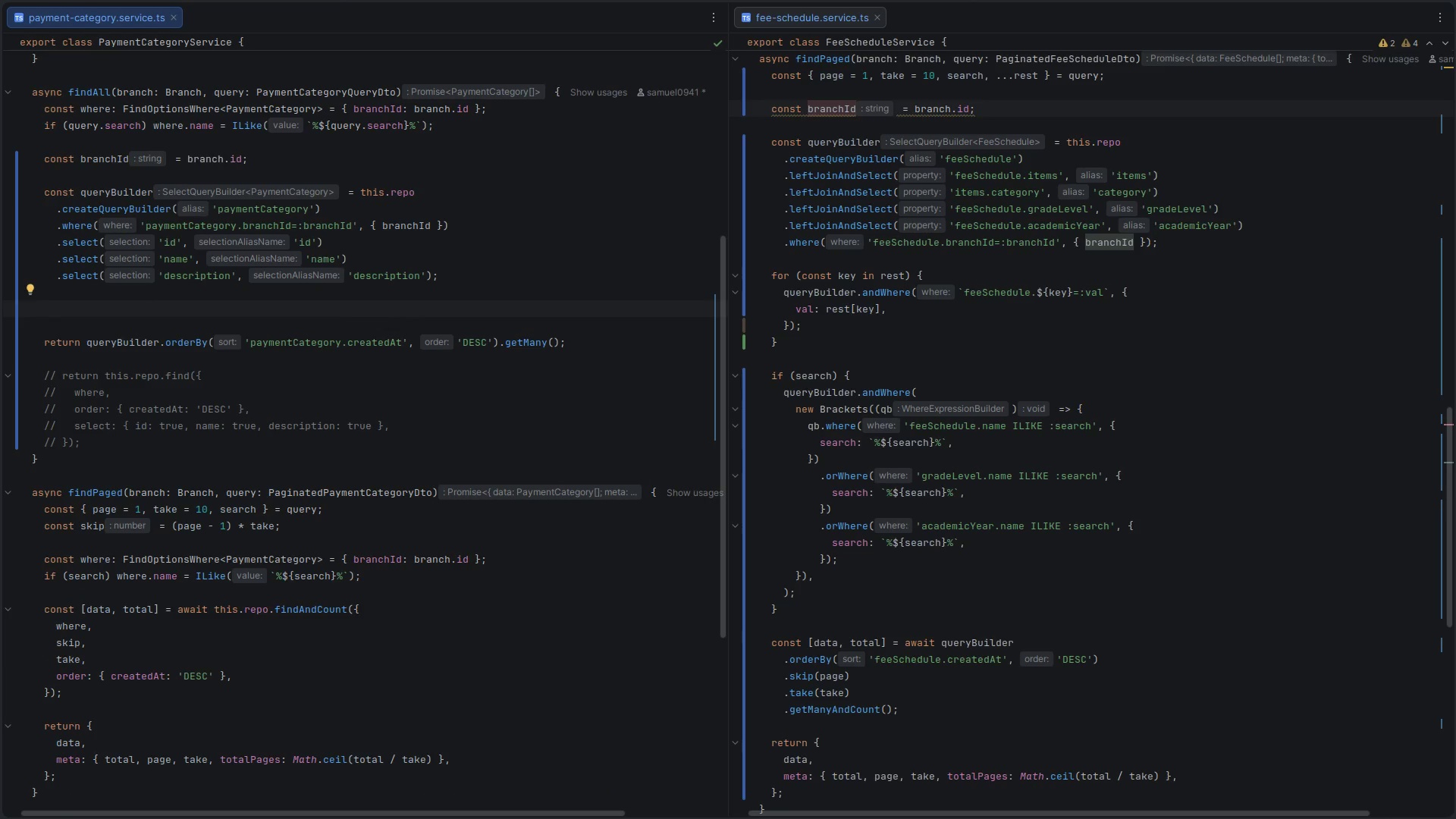 
left_click([454, 273])
 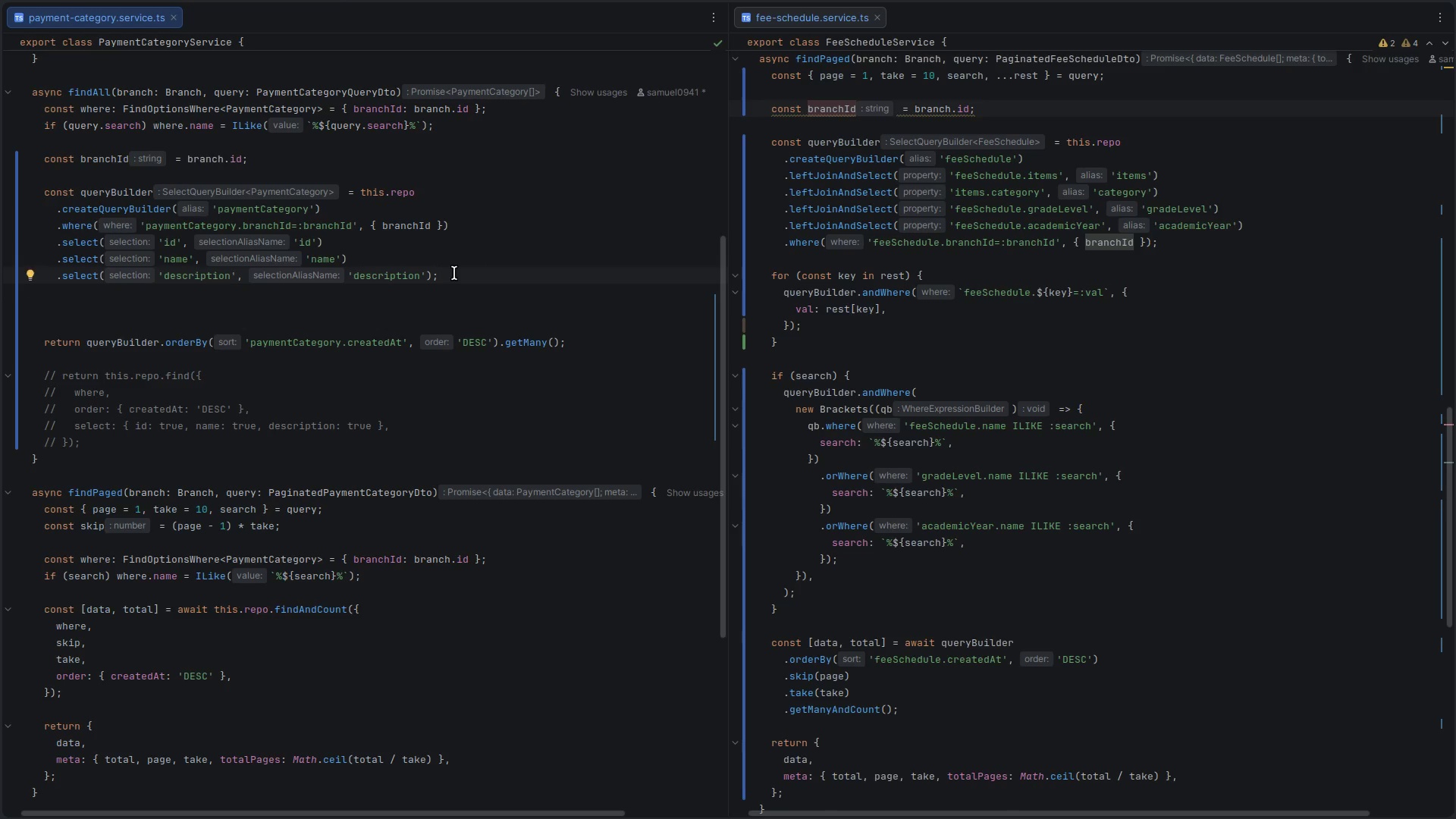 
key(ArrowDown)
 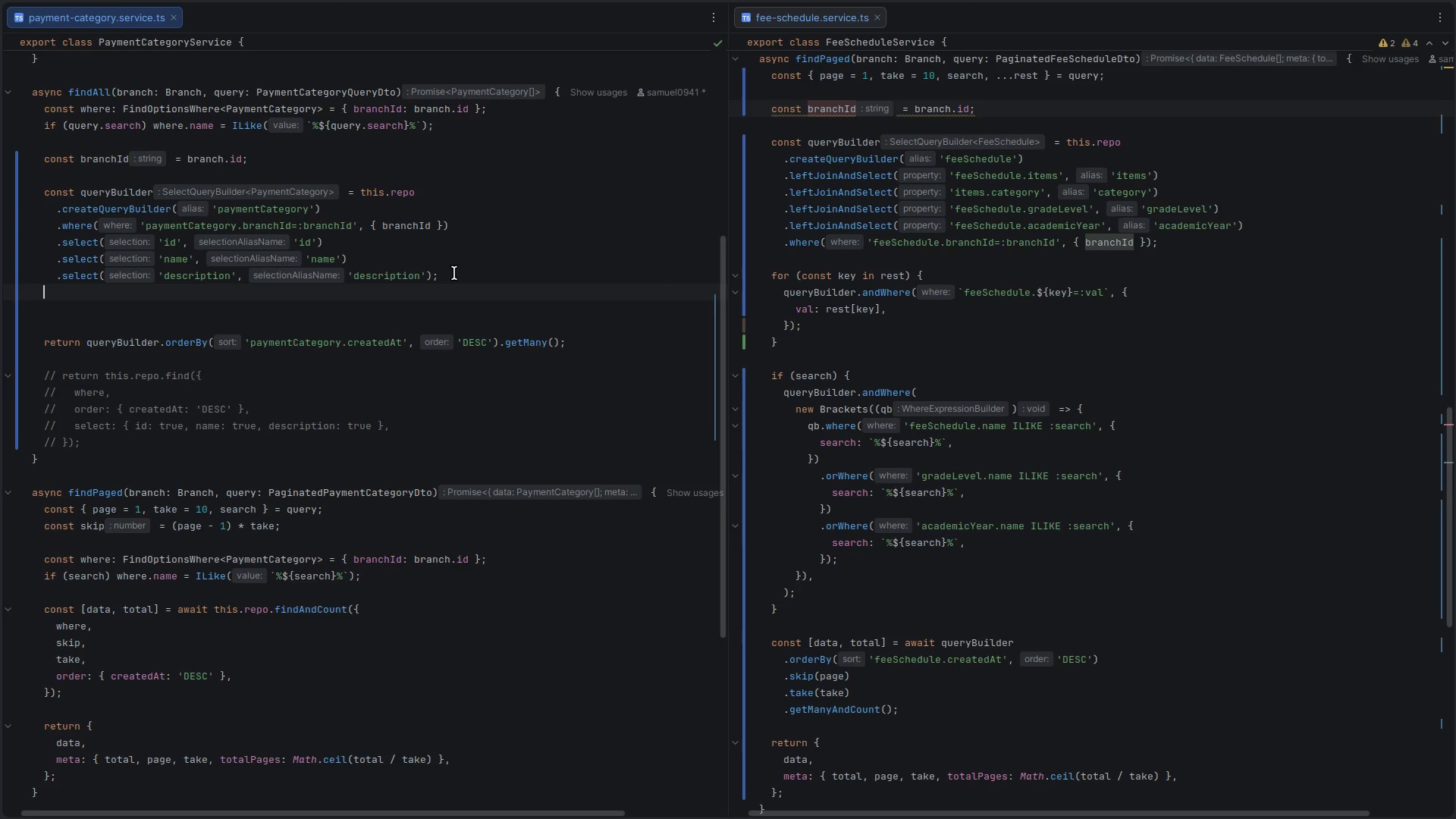 
key(Enter)
 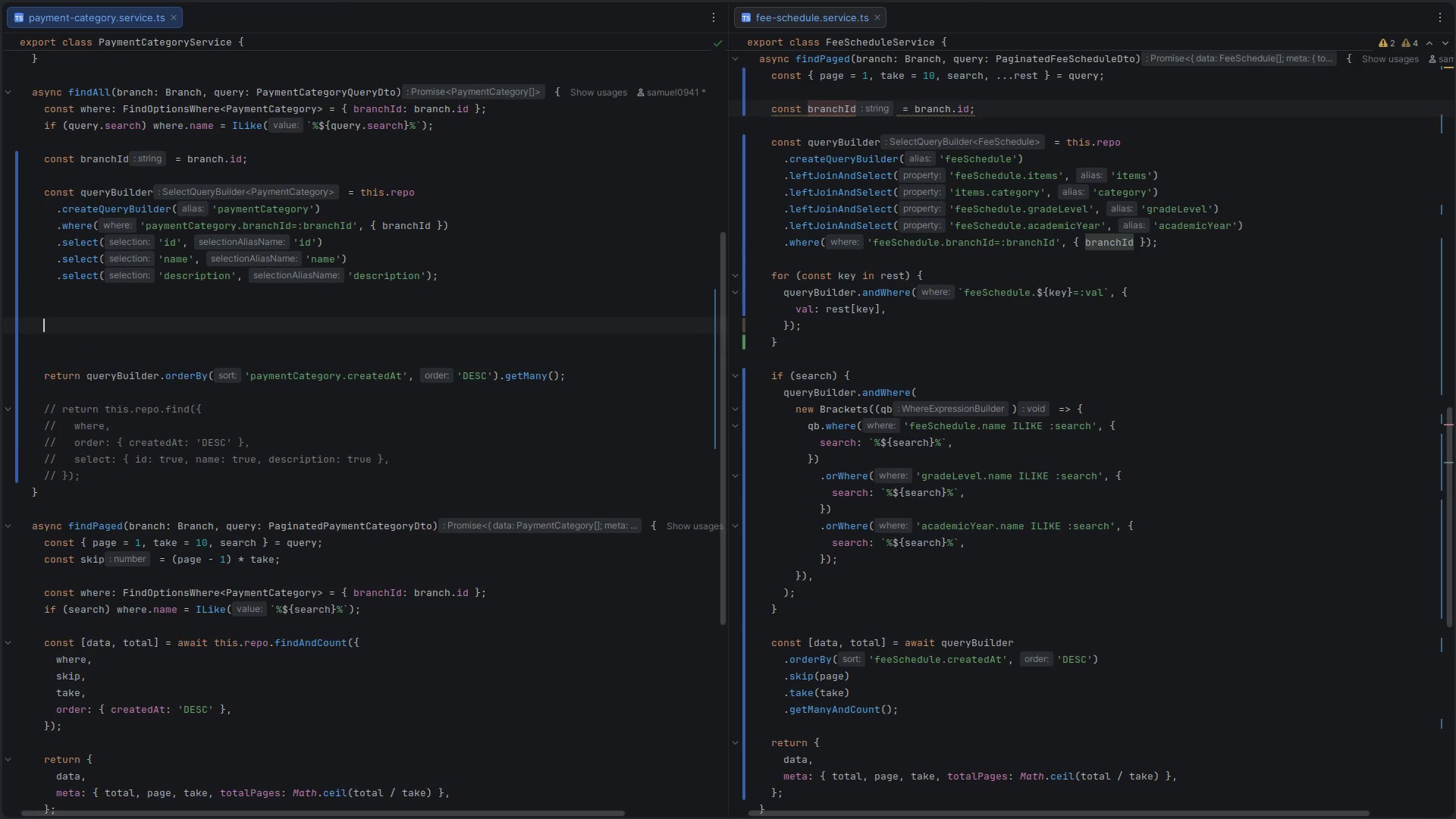 
key(Enter)
 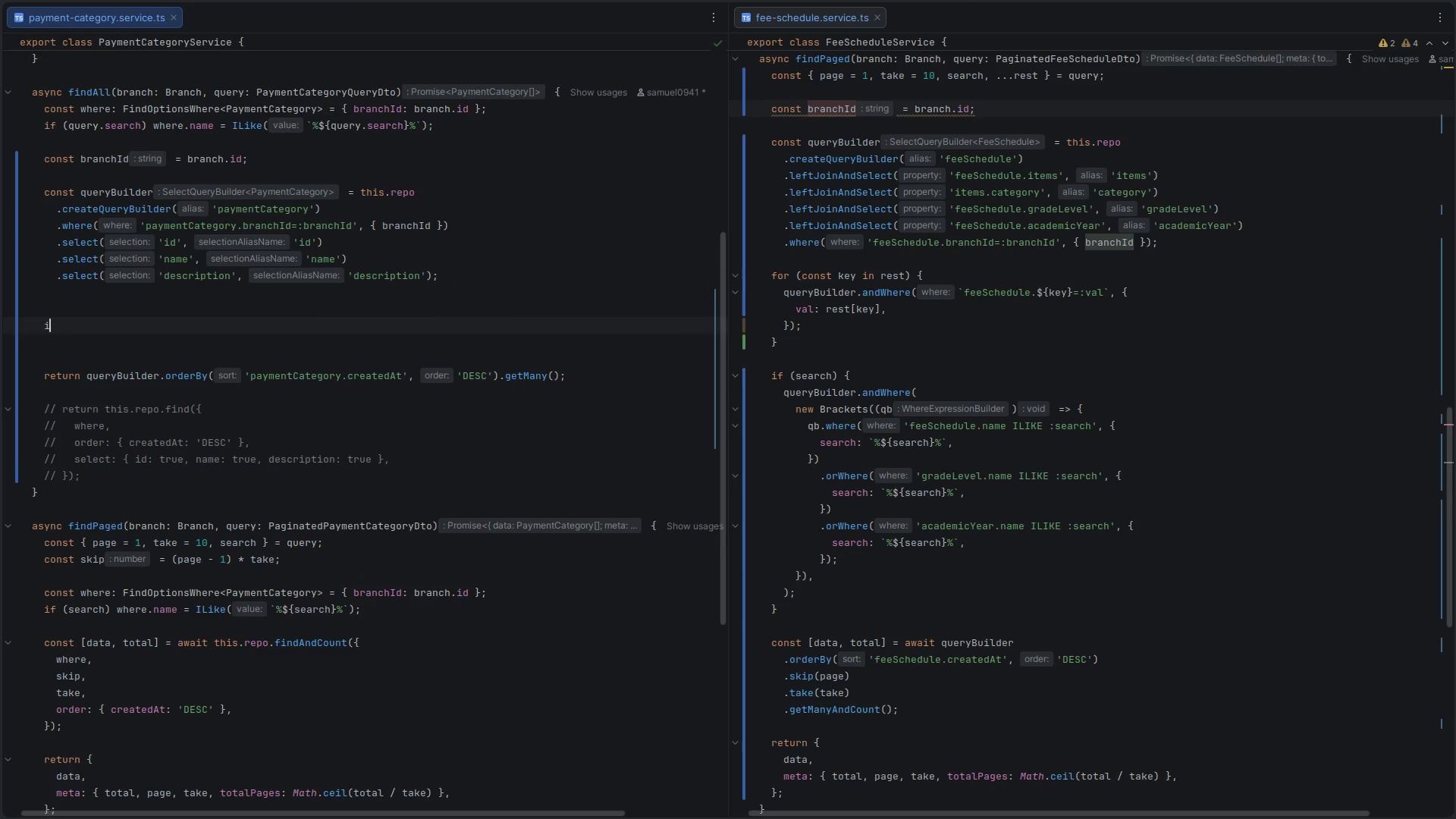 
type(if(quer.s)
key(Backspace)
key(Backspace)
type(y.se)
 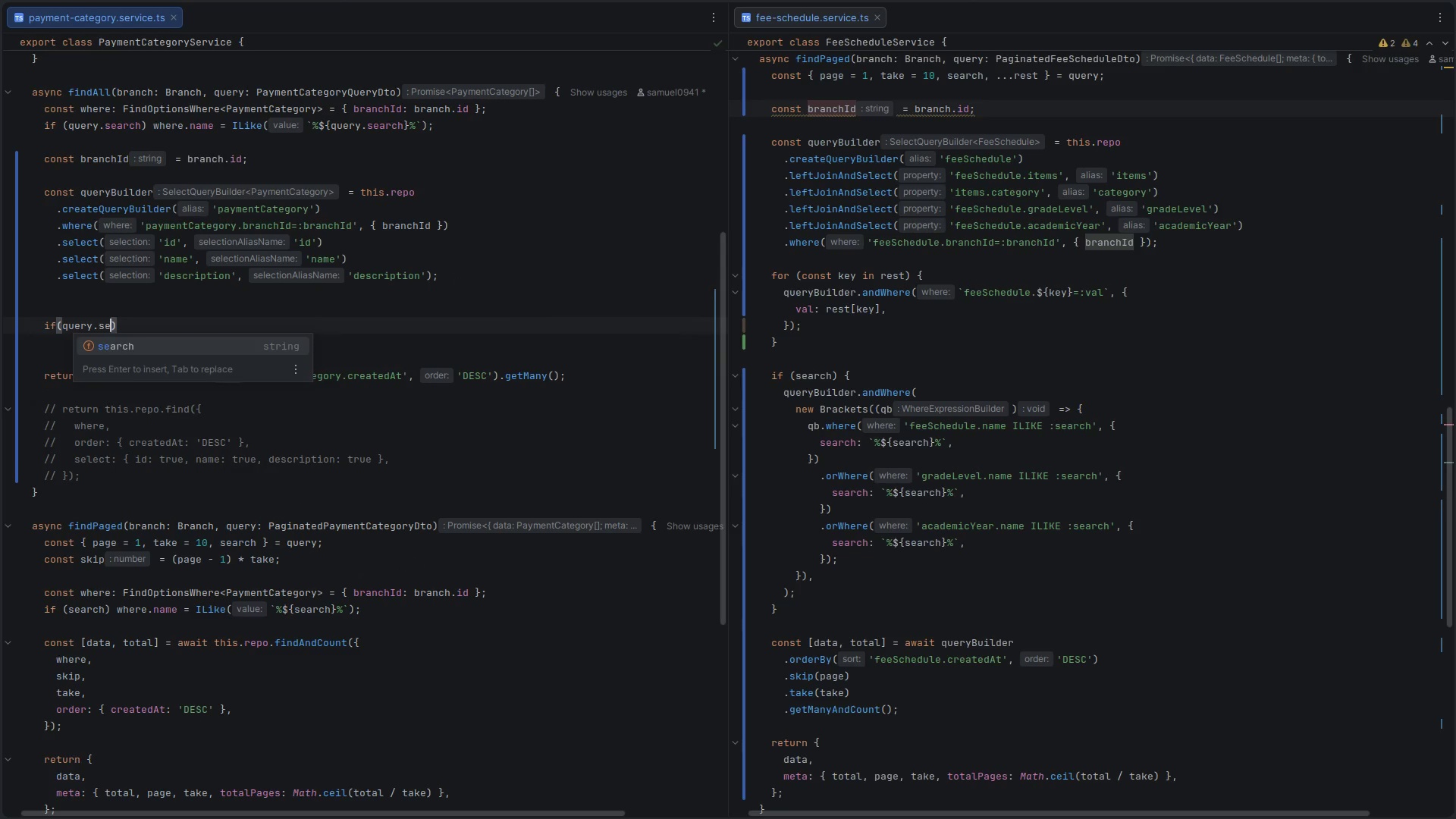 
key(Enter)
 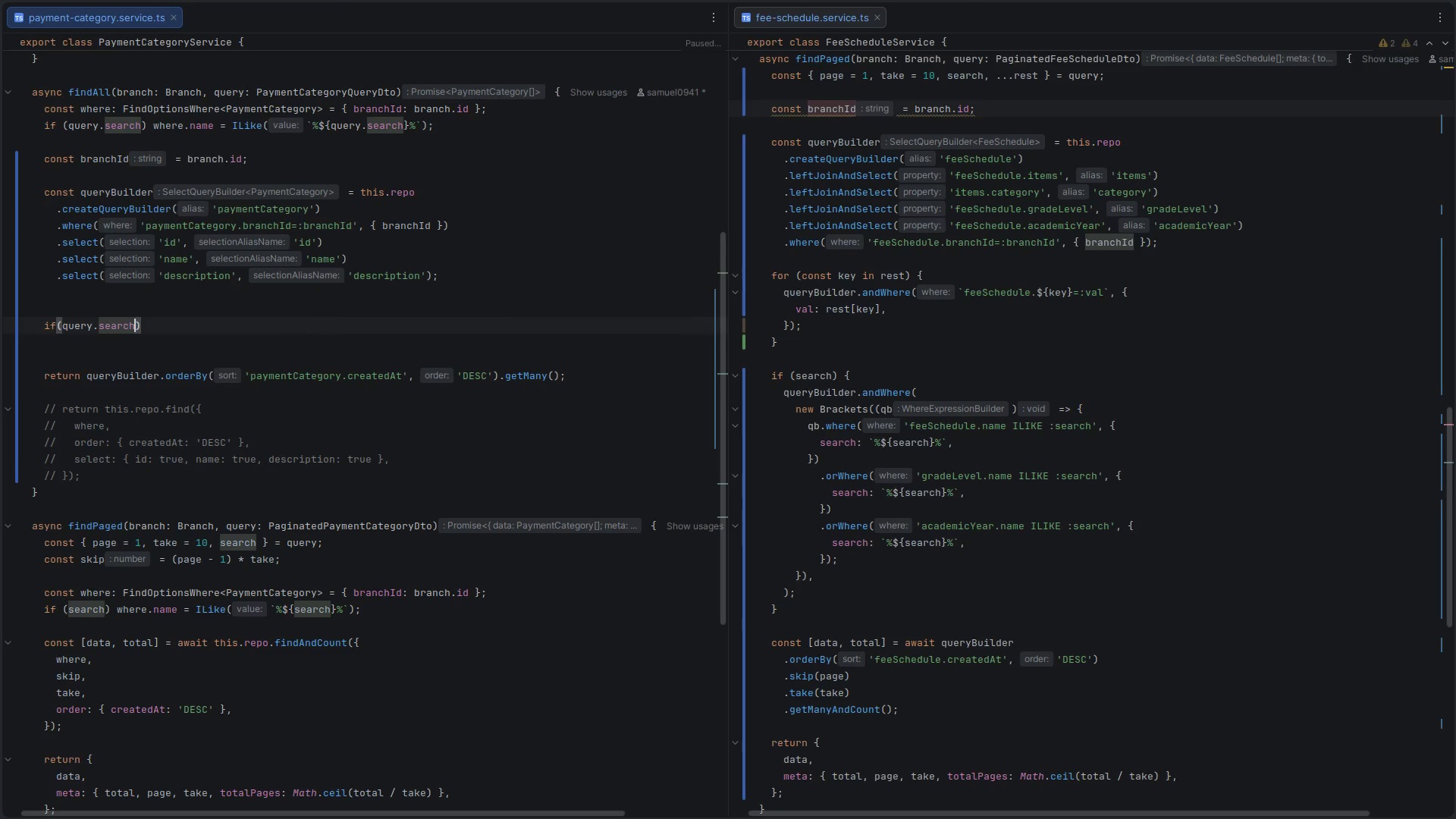 
key(ArrowRight)
 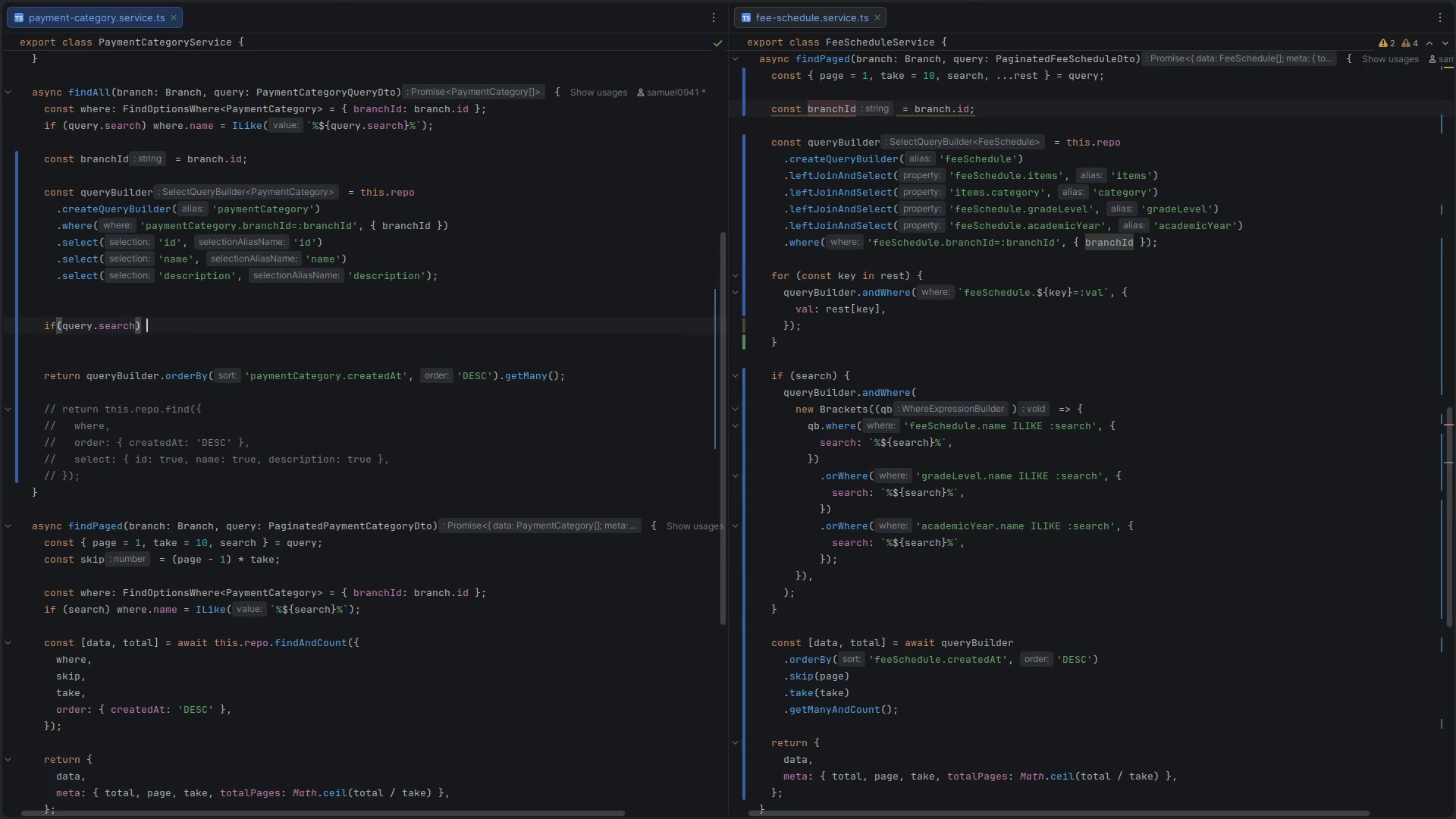 
key(Space)
 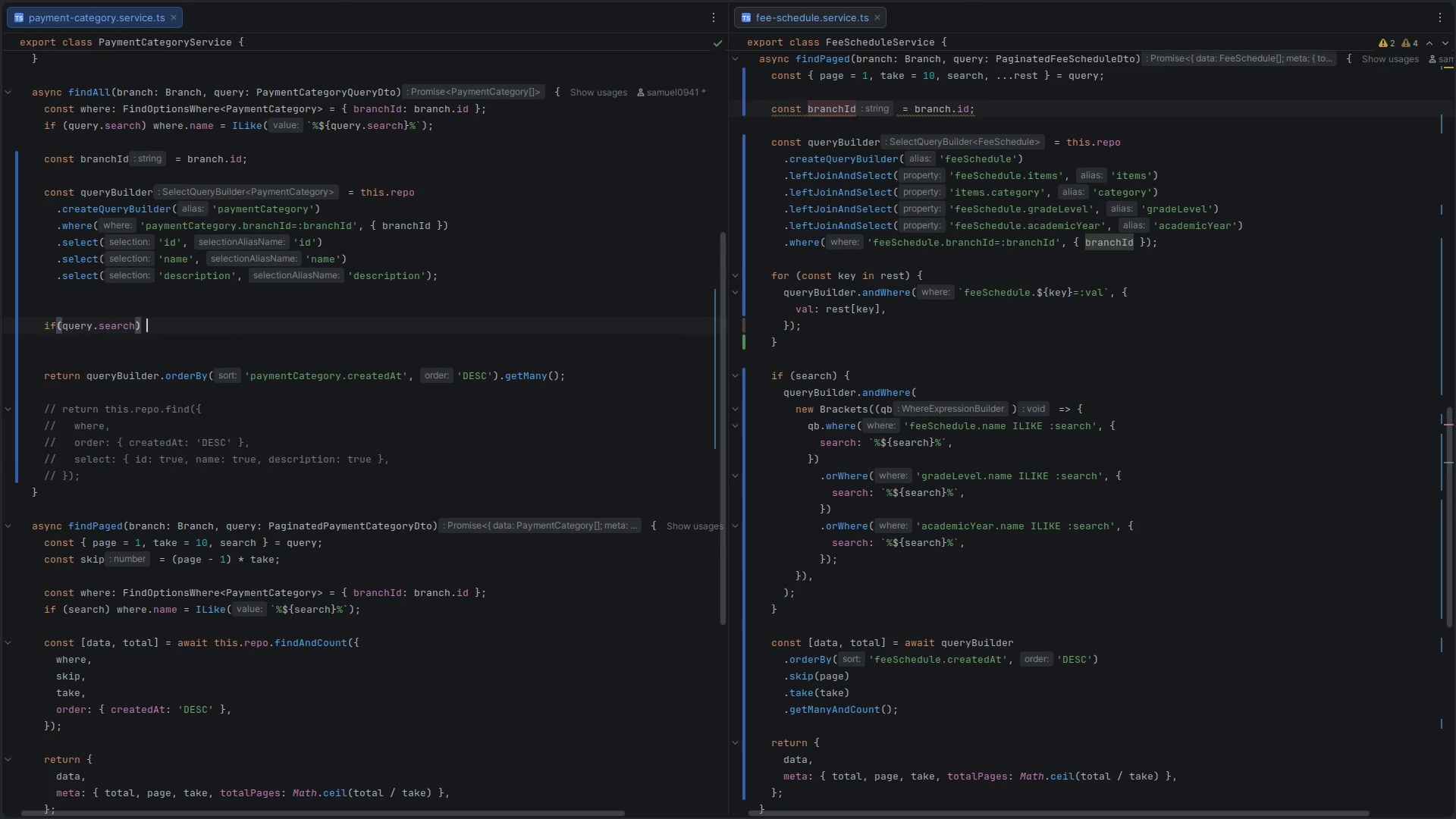 
key(Shift+BracketLeft)
 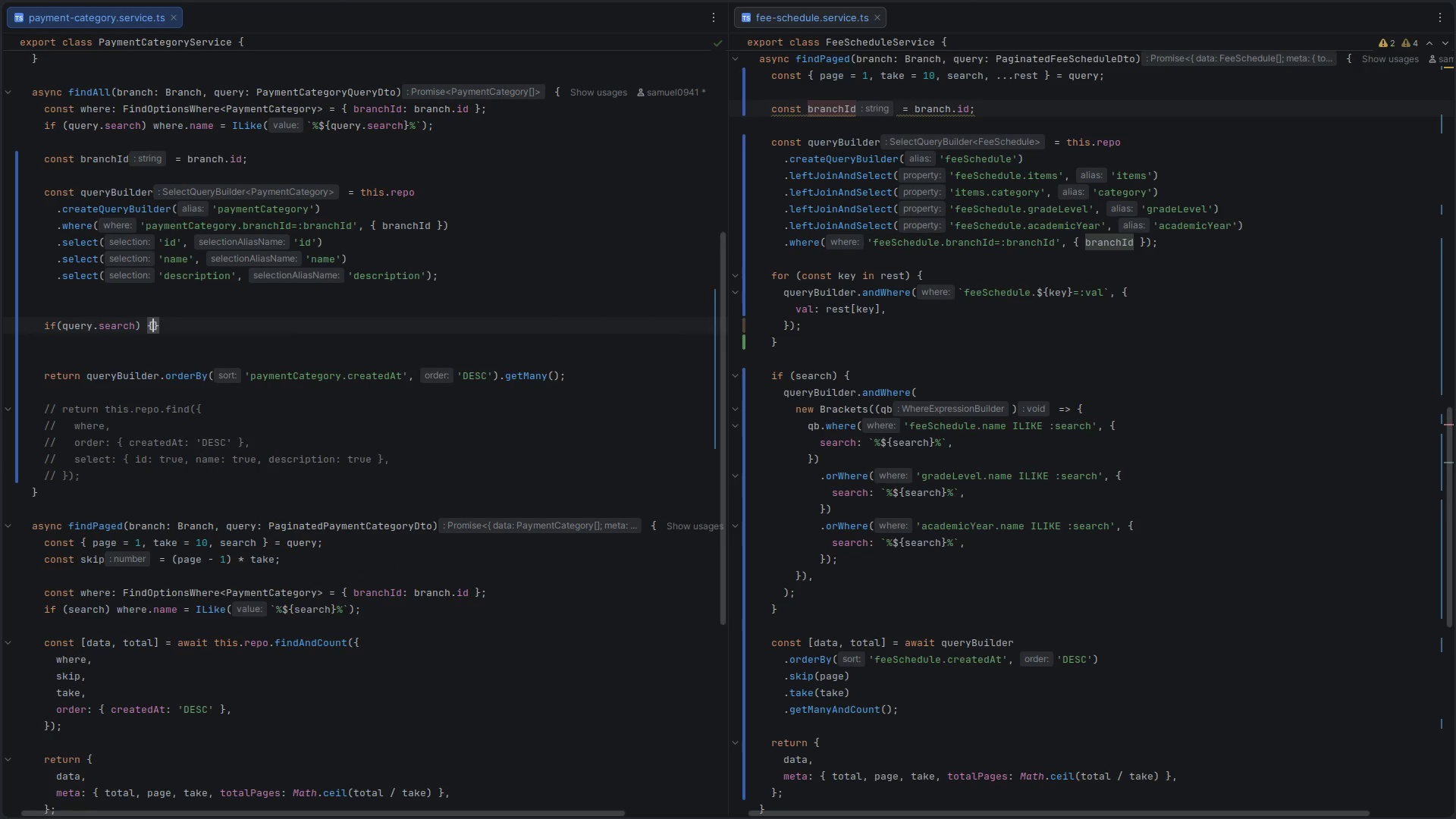 
key(Enter)
 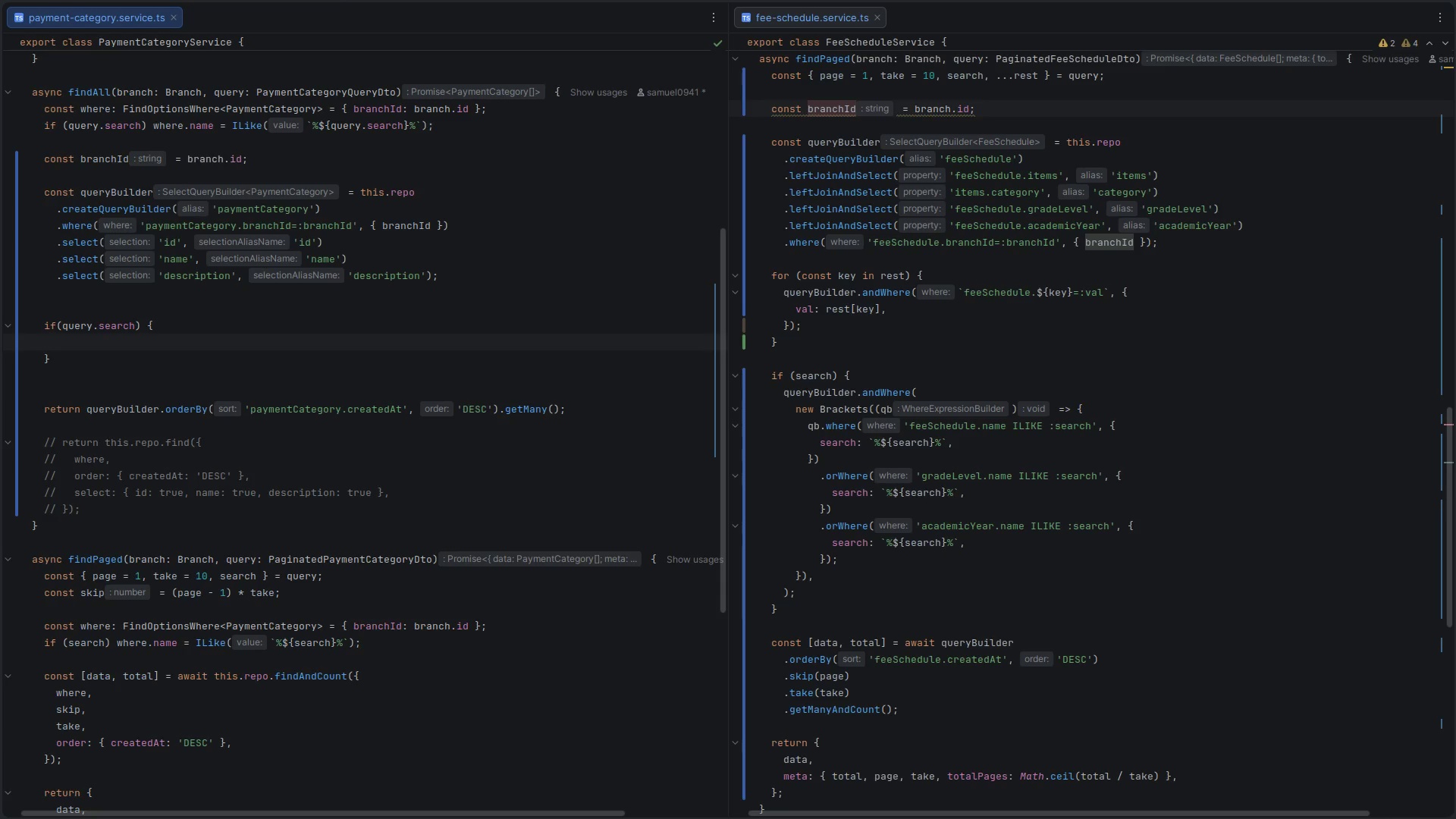 
type(qu)
 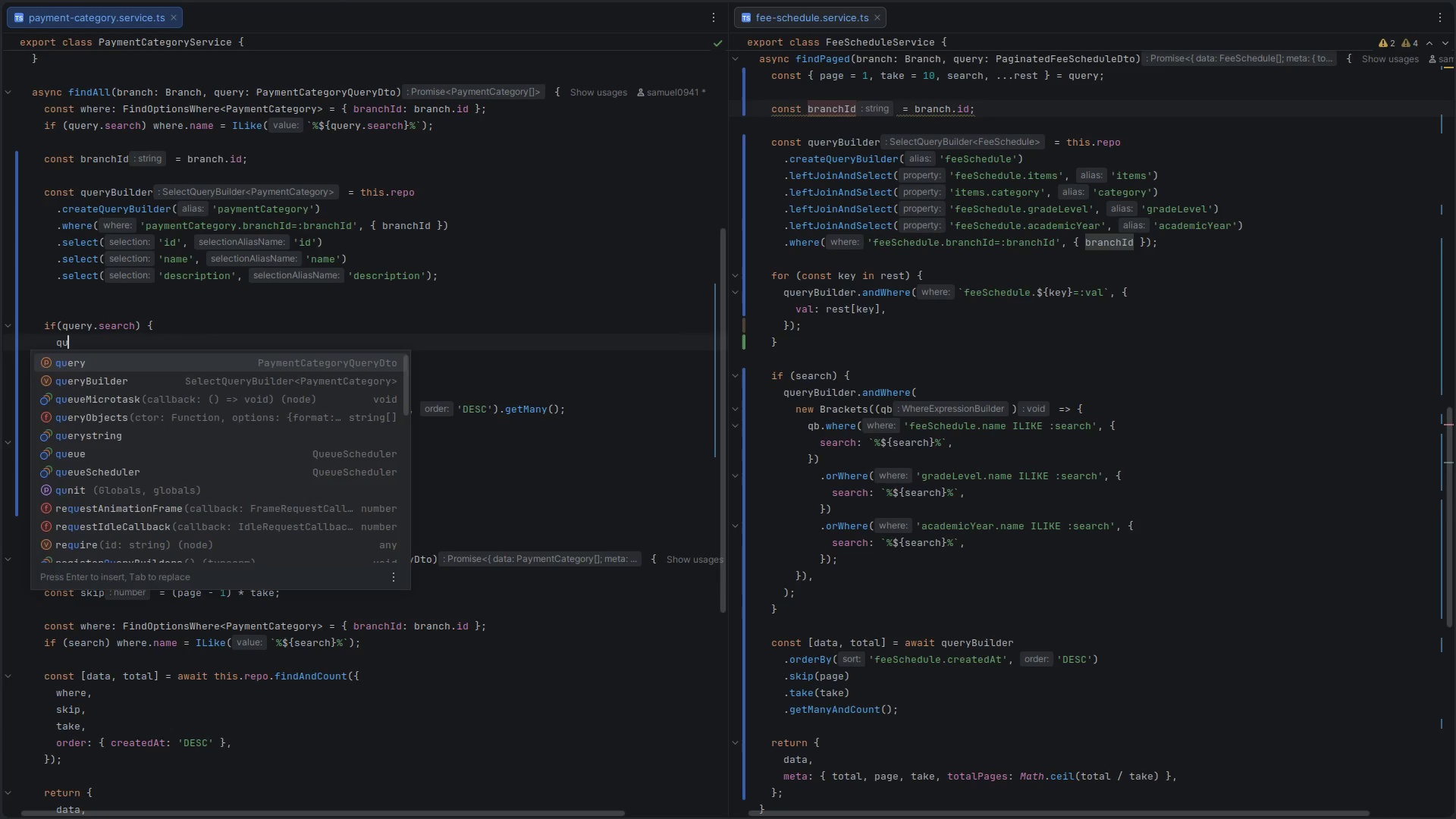 
key(Enter)
 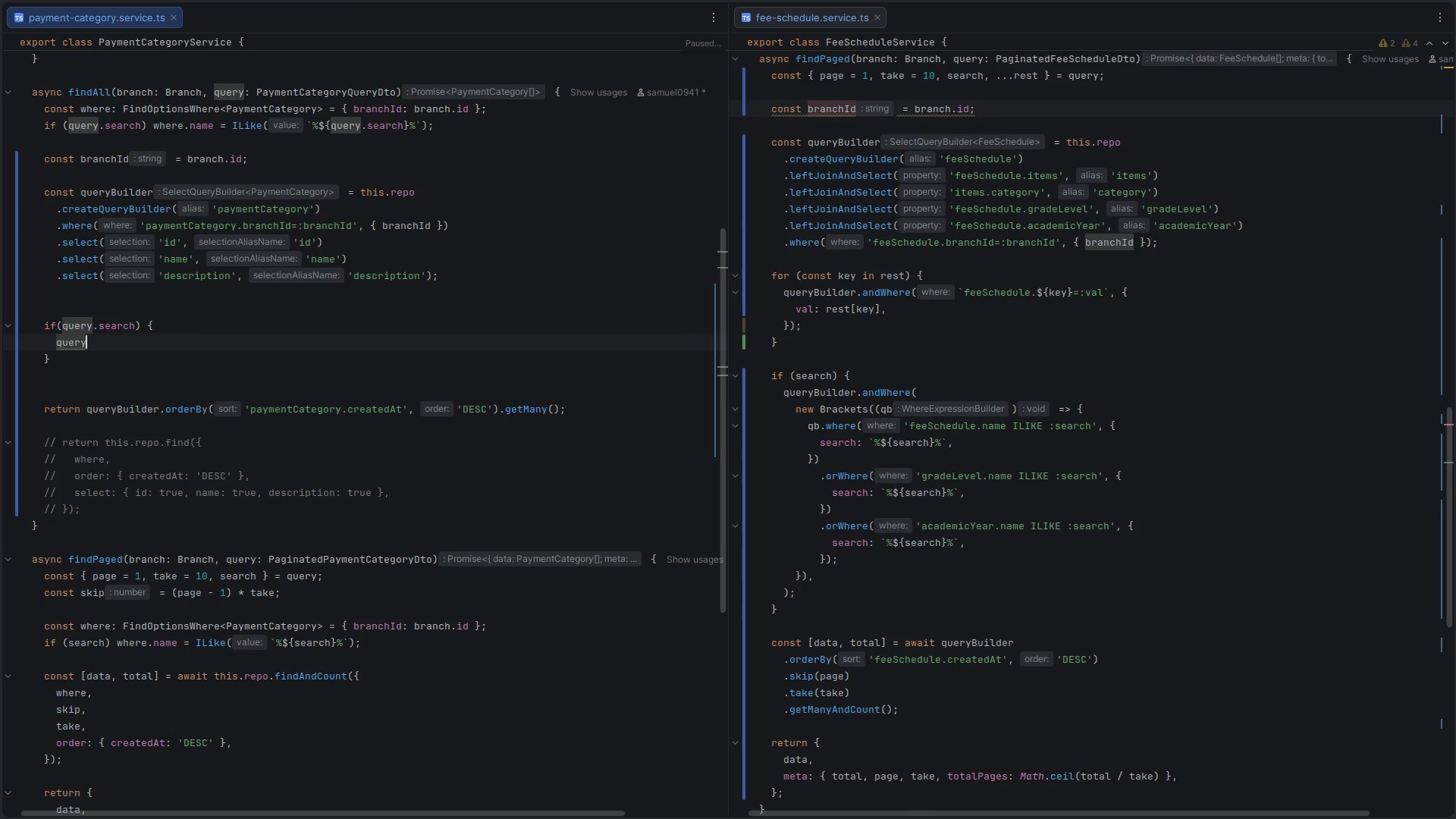 
type(.ad)
key(Backspace)
key(Backspace)
key(Backspace)
type(bu)
 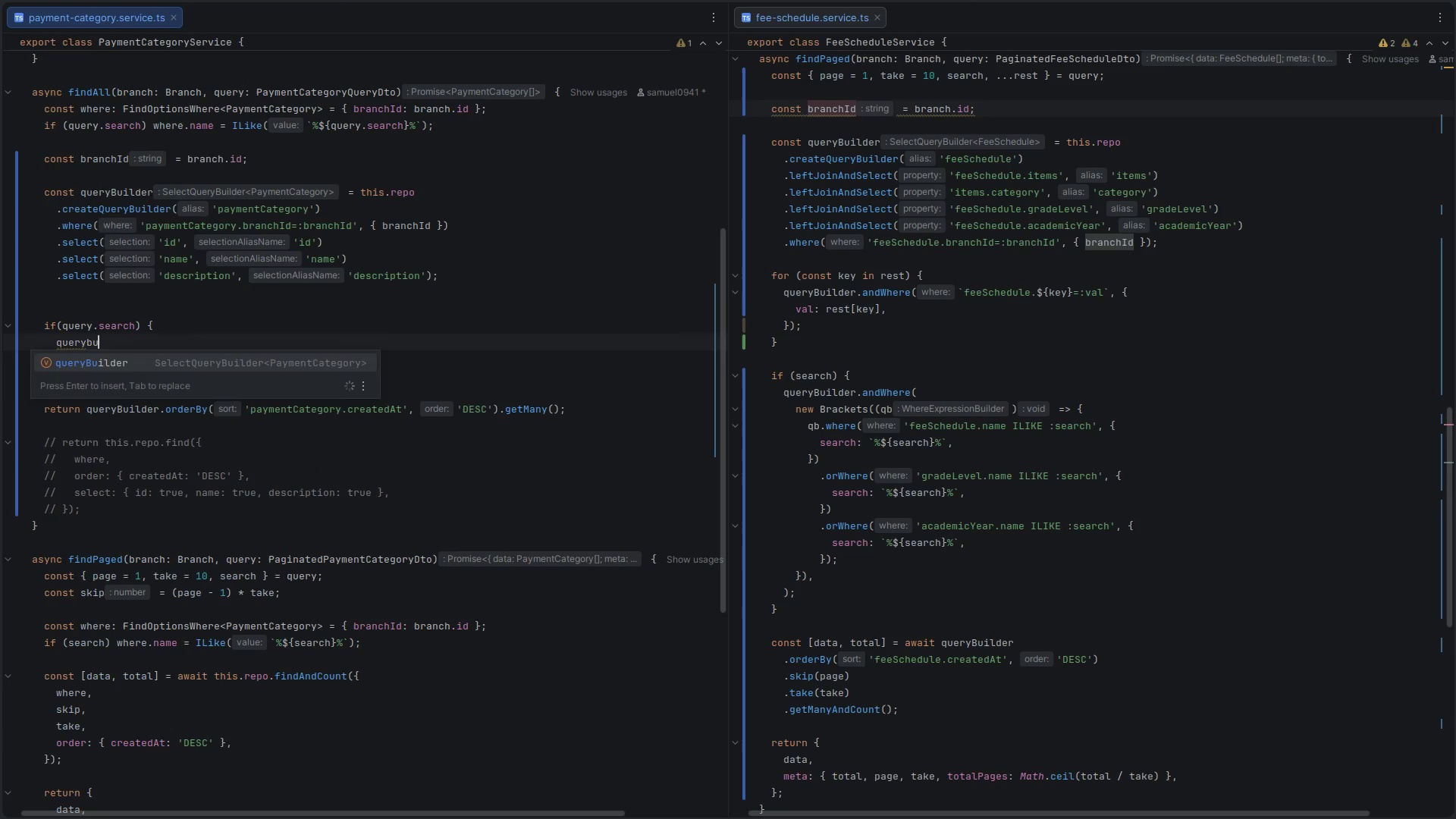 
key(Enter)
 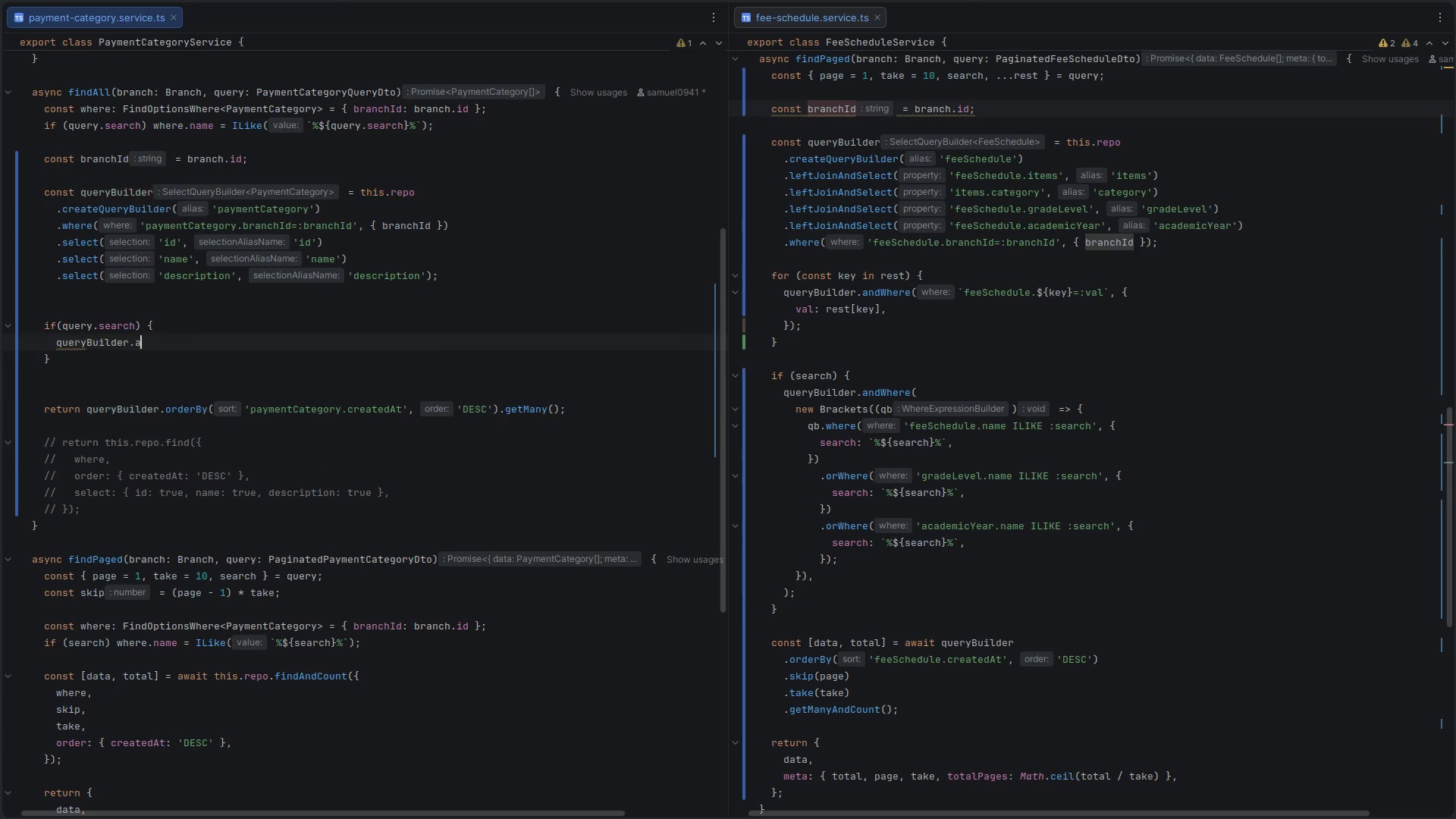 
type(.ad)
key(Backspace)
 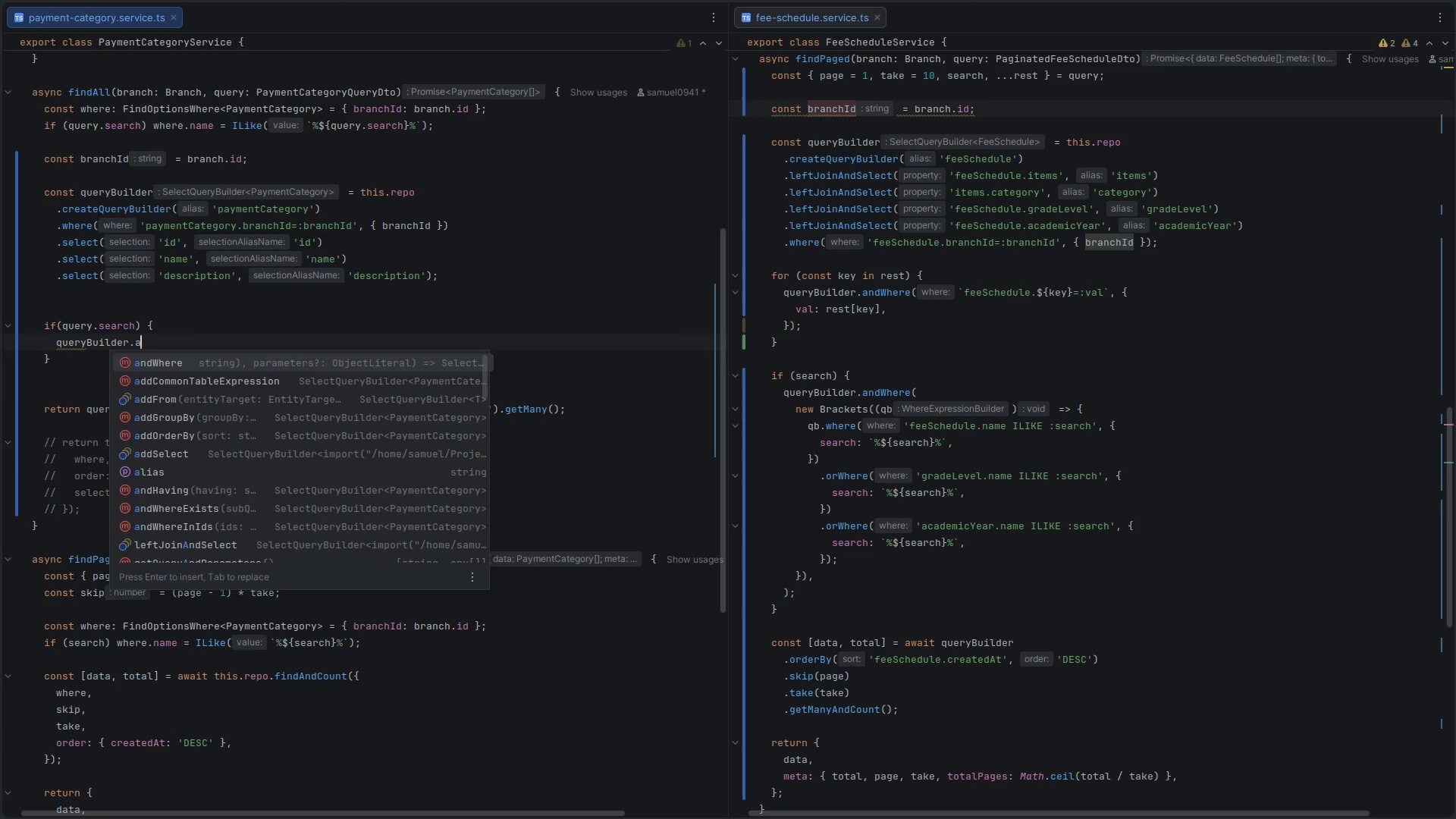 
key(Enter)
 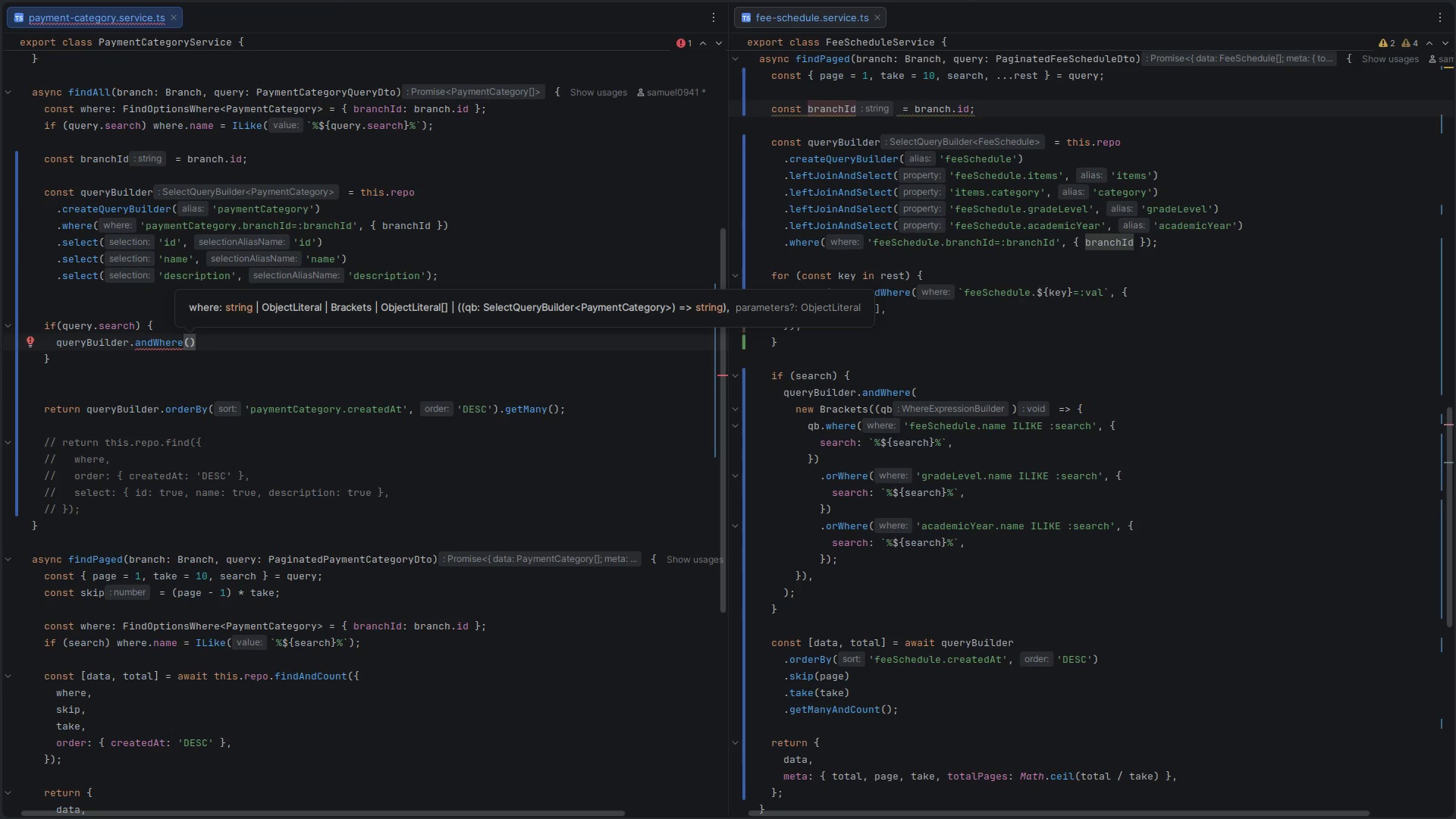 
wait(13.87)
 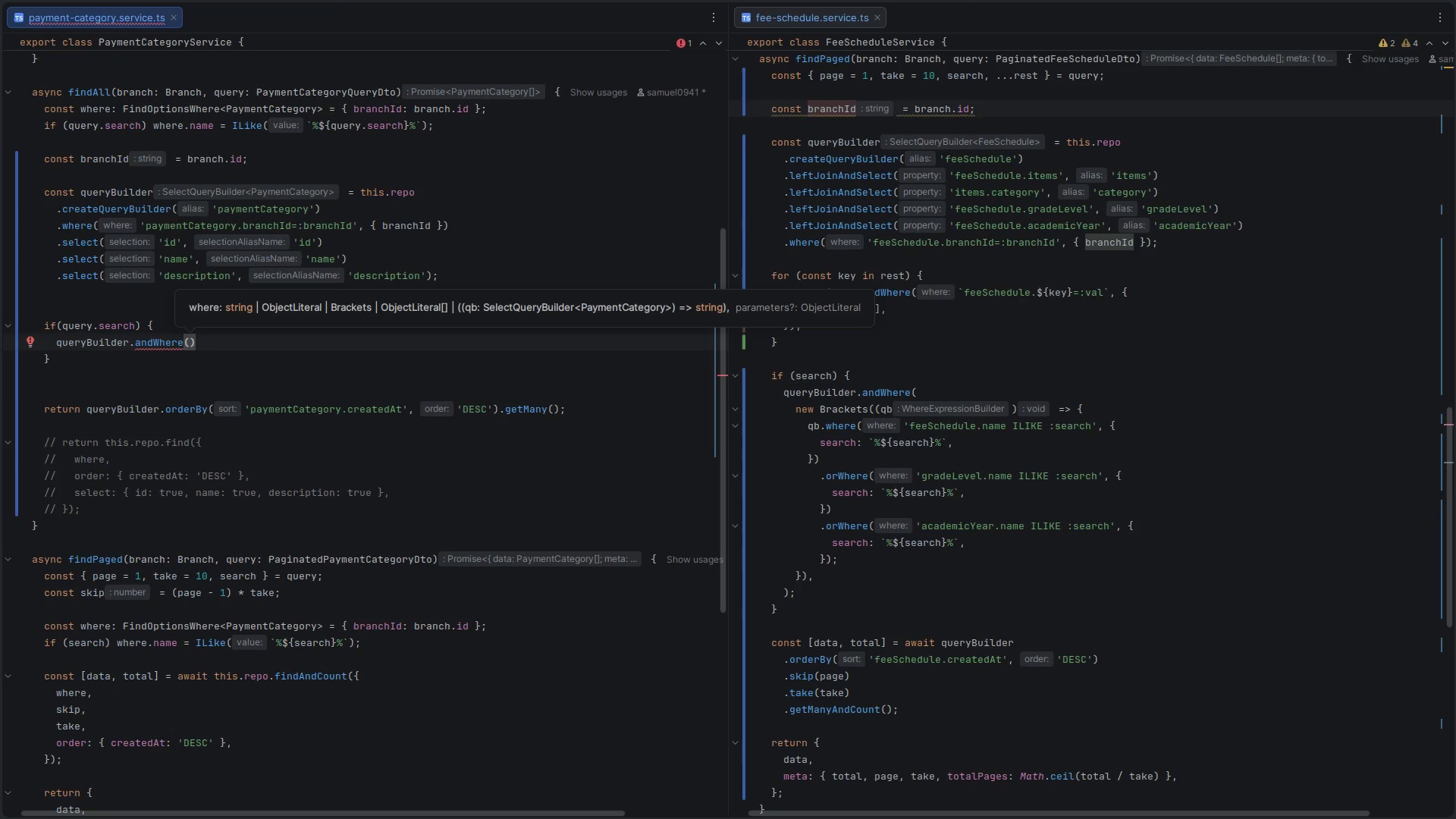 
key(Enter)
 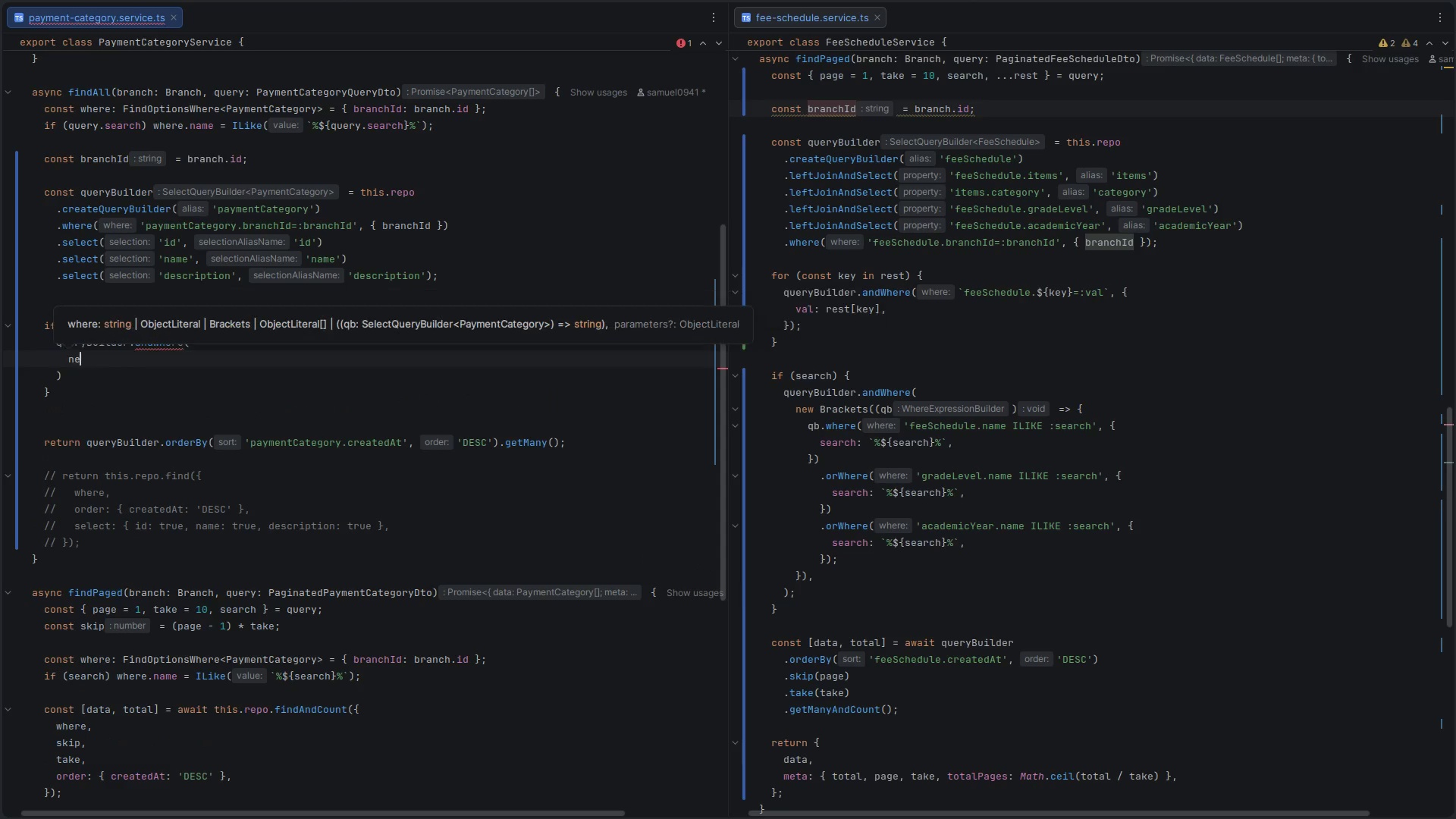 
type(new Bracket)
 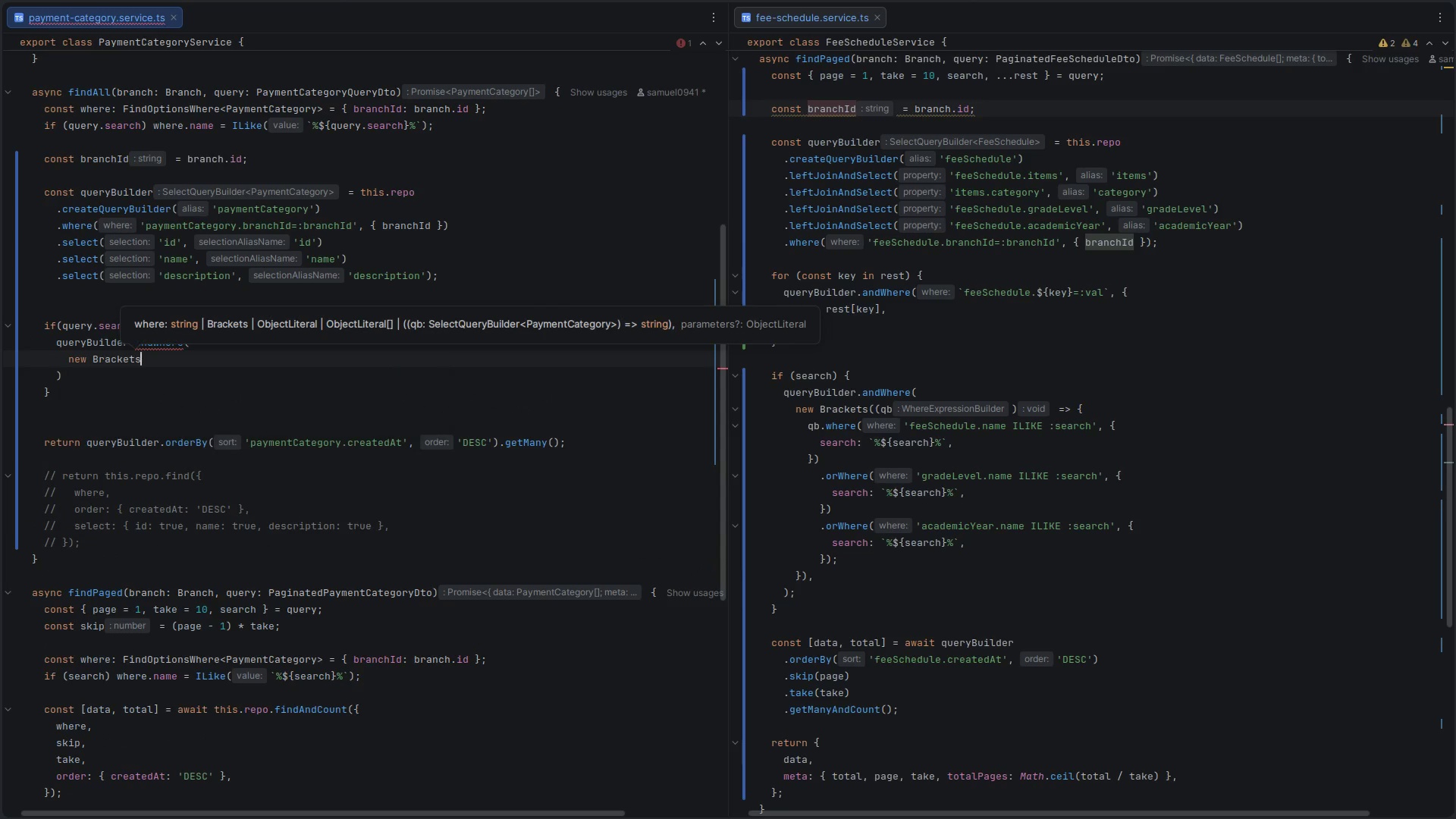 
key(Enter)
 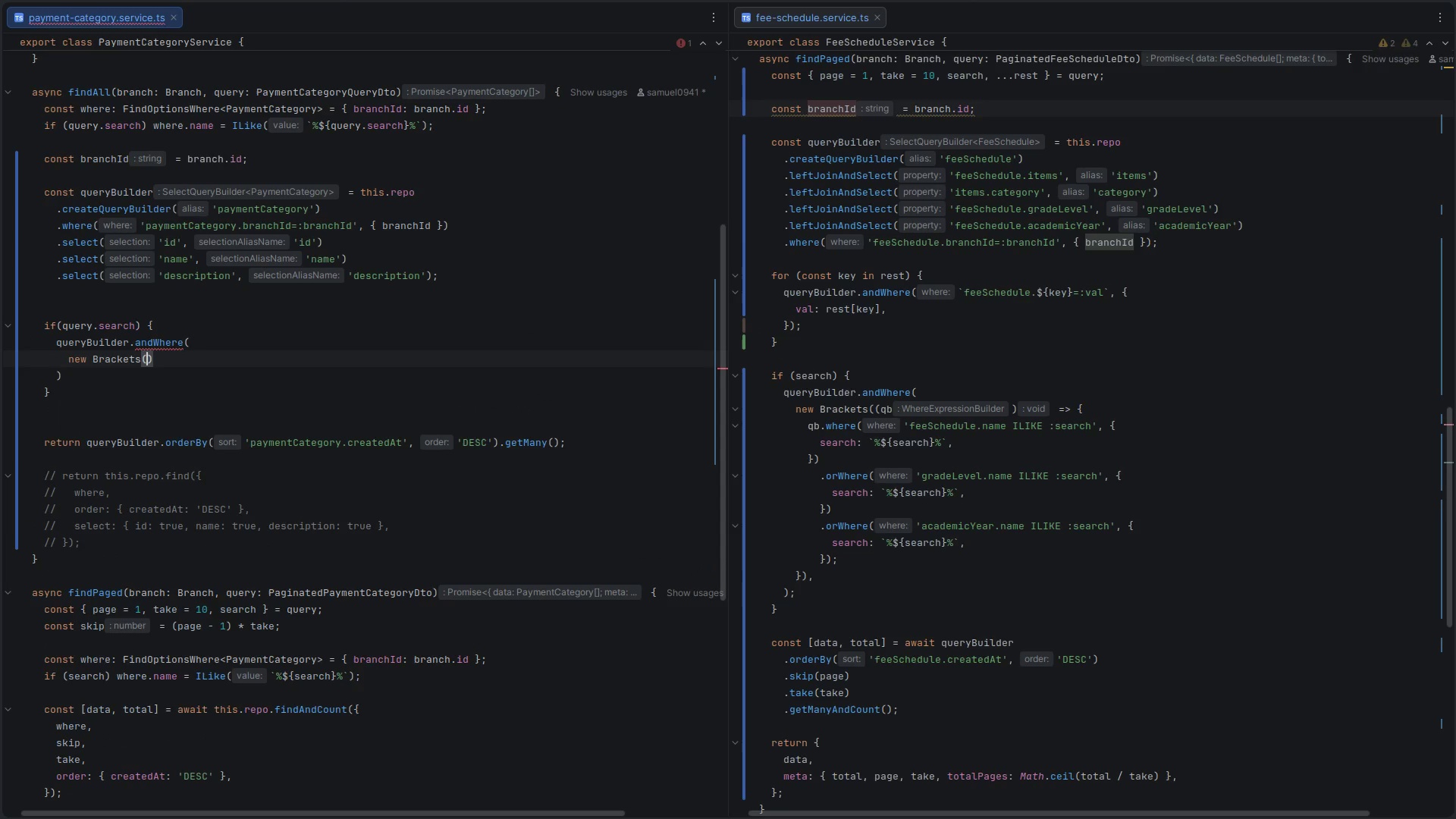 
type(((ab)
 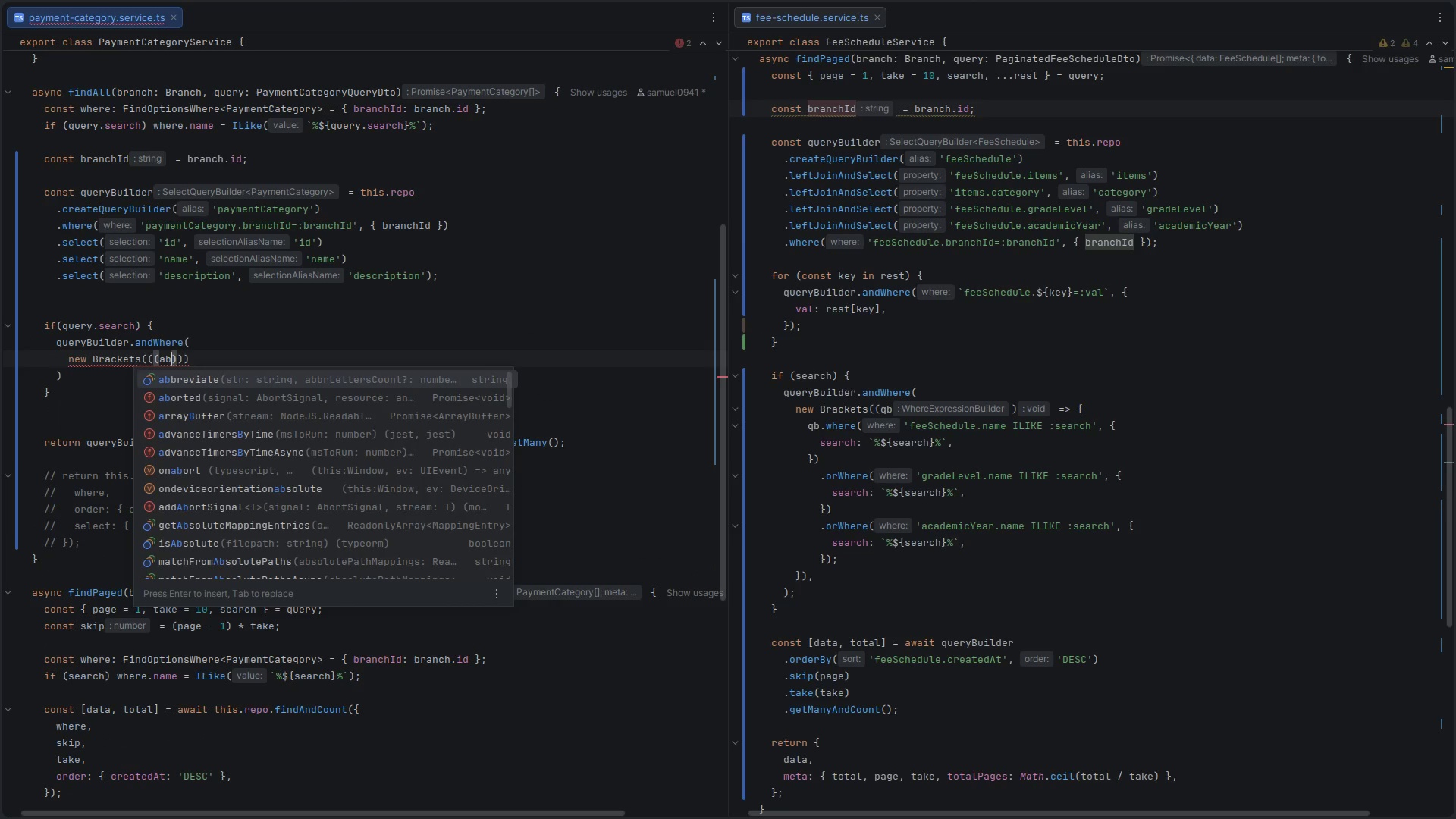 
key(Control+Z)
 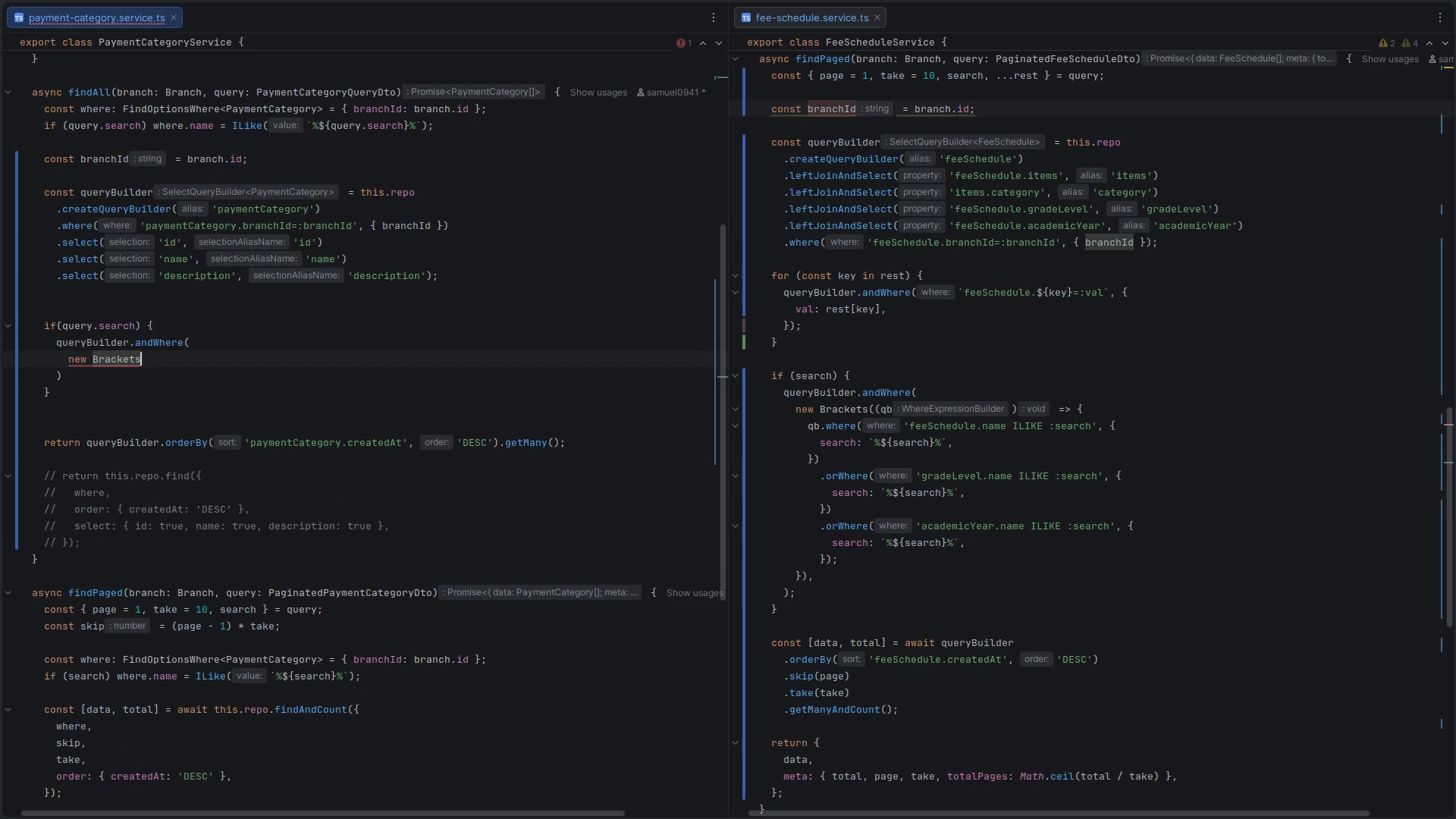 
type(((qb)
 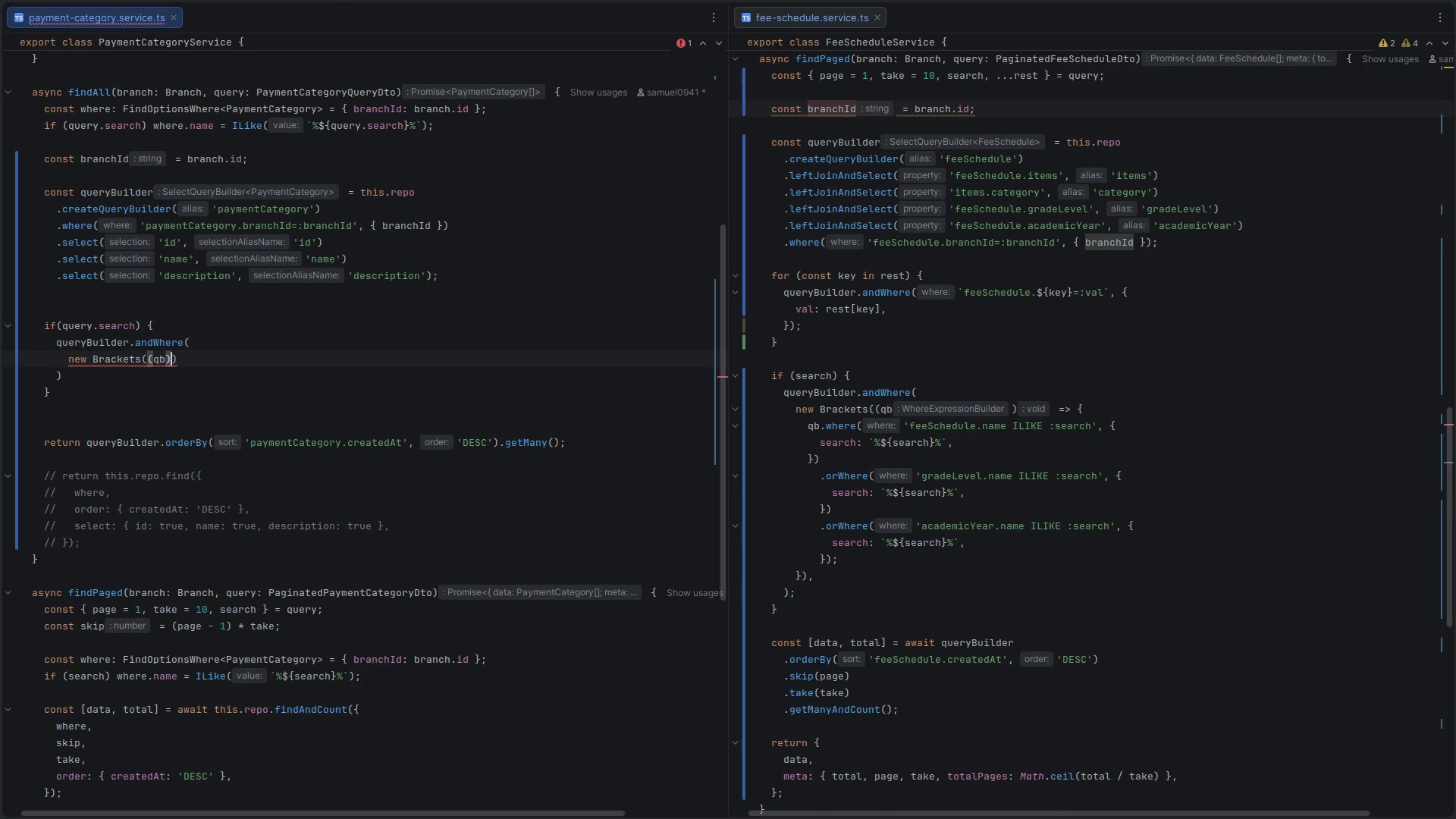 
 